 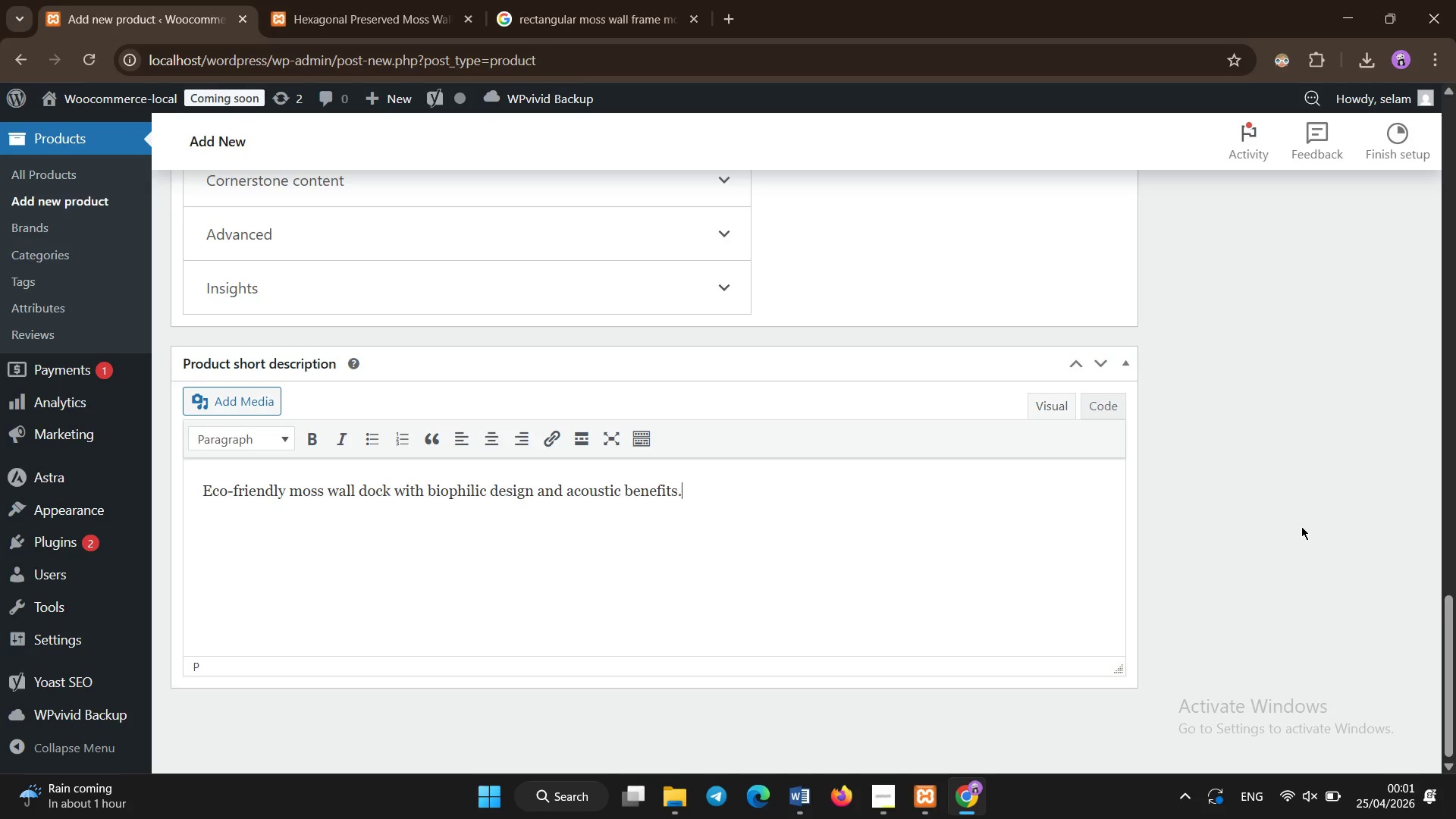 
scroll: coordinate [1301, 526], scroll_direction: up, amount: 15.0
 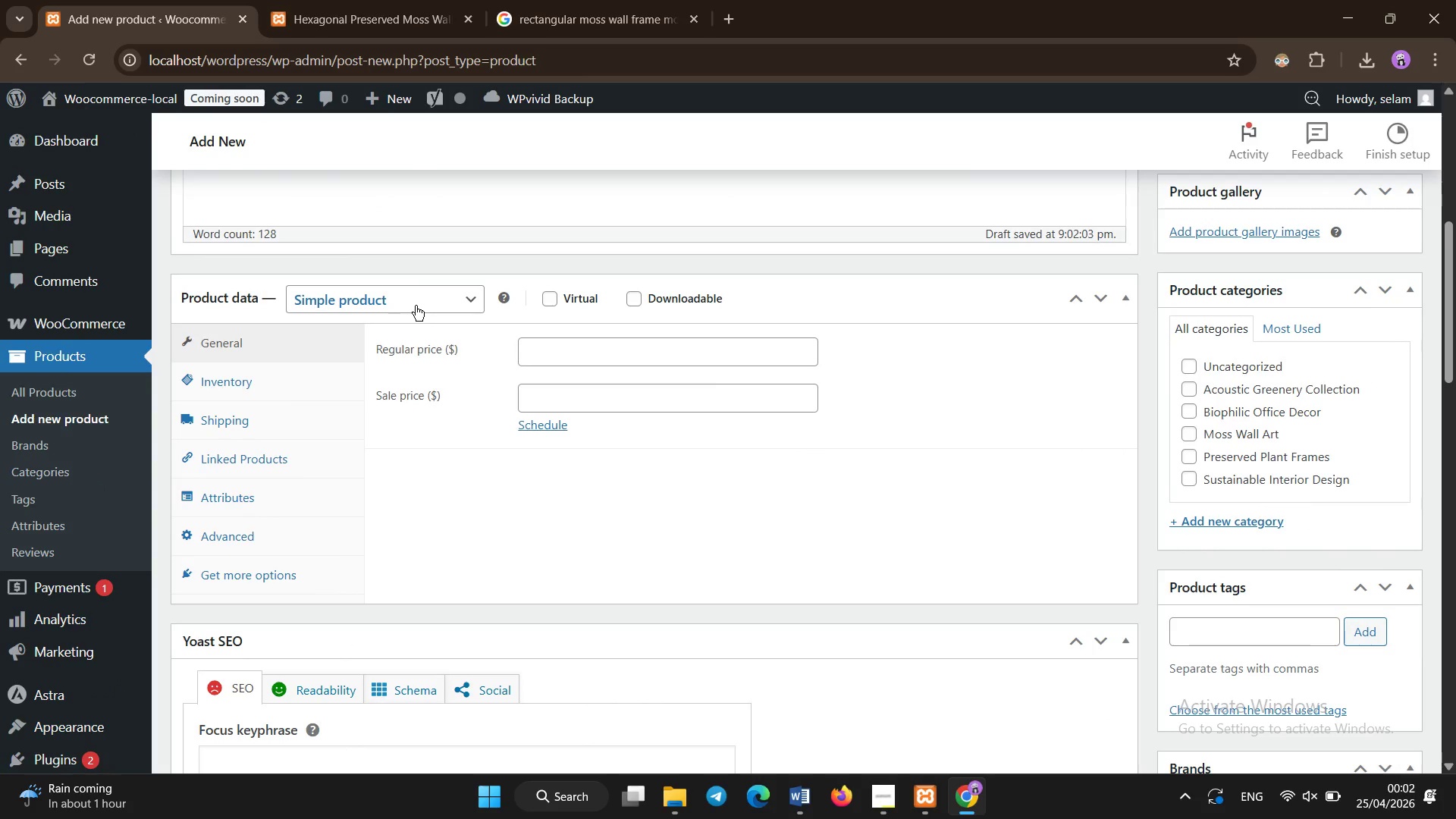 
left_click([400, 303])
 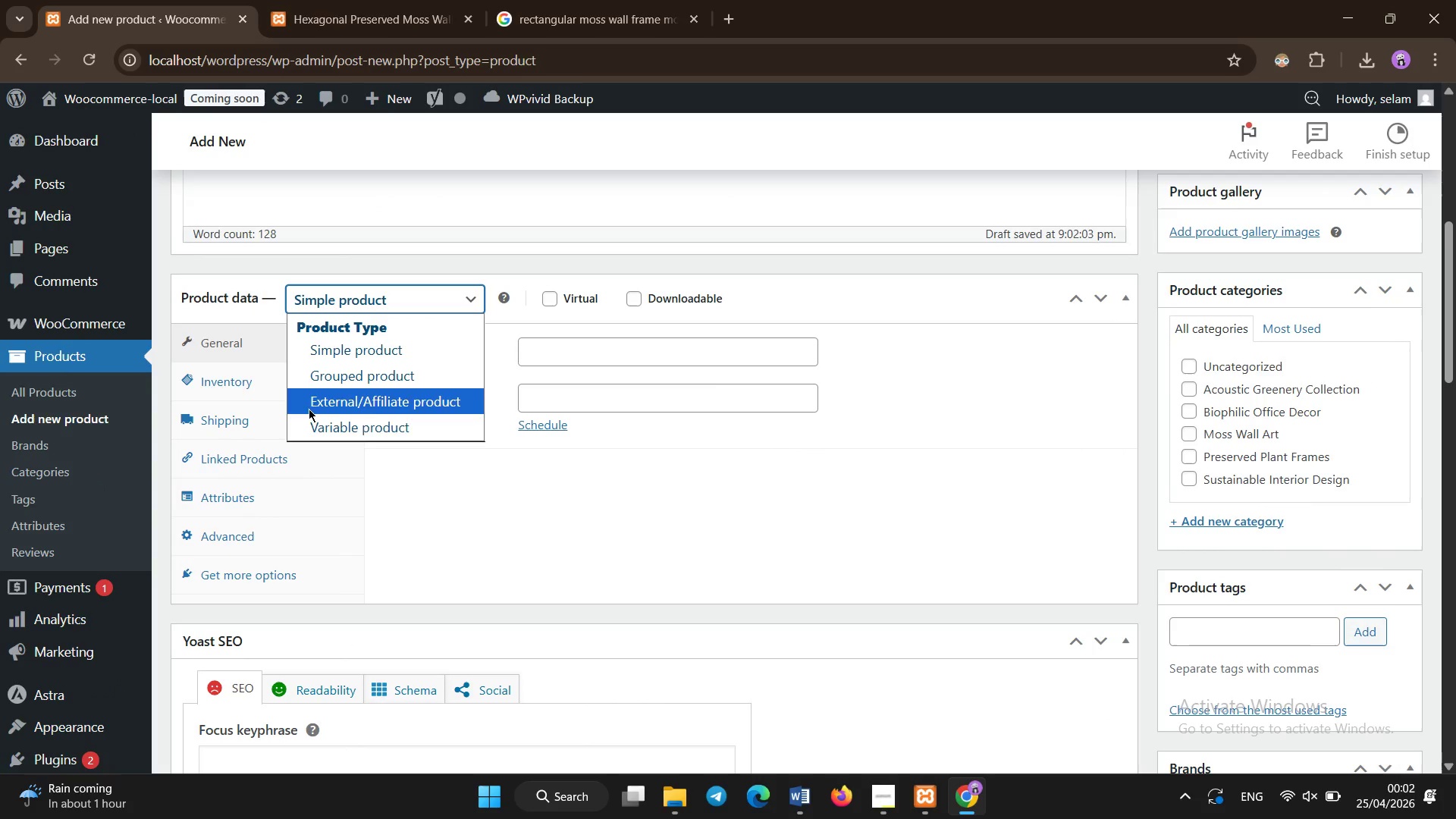 
left_click([320, 434])
 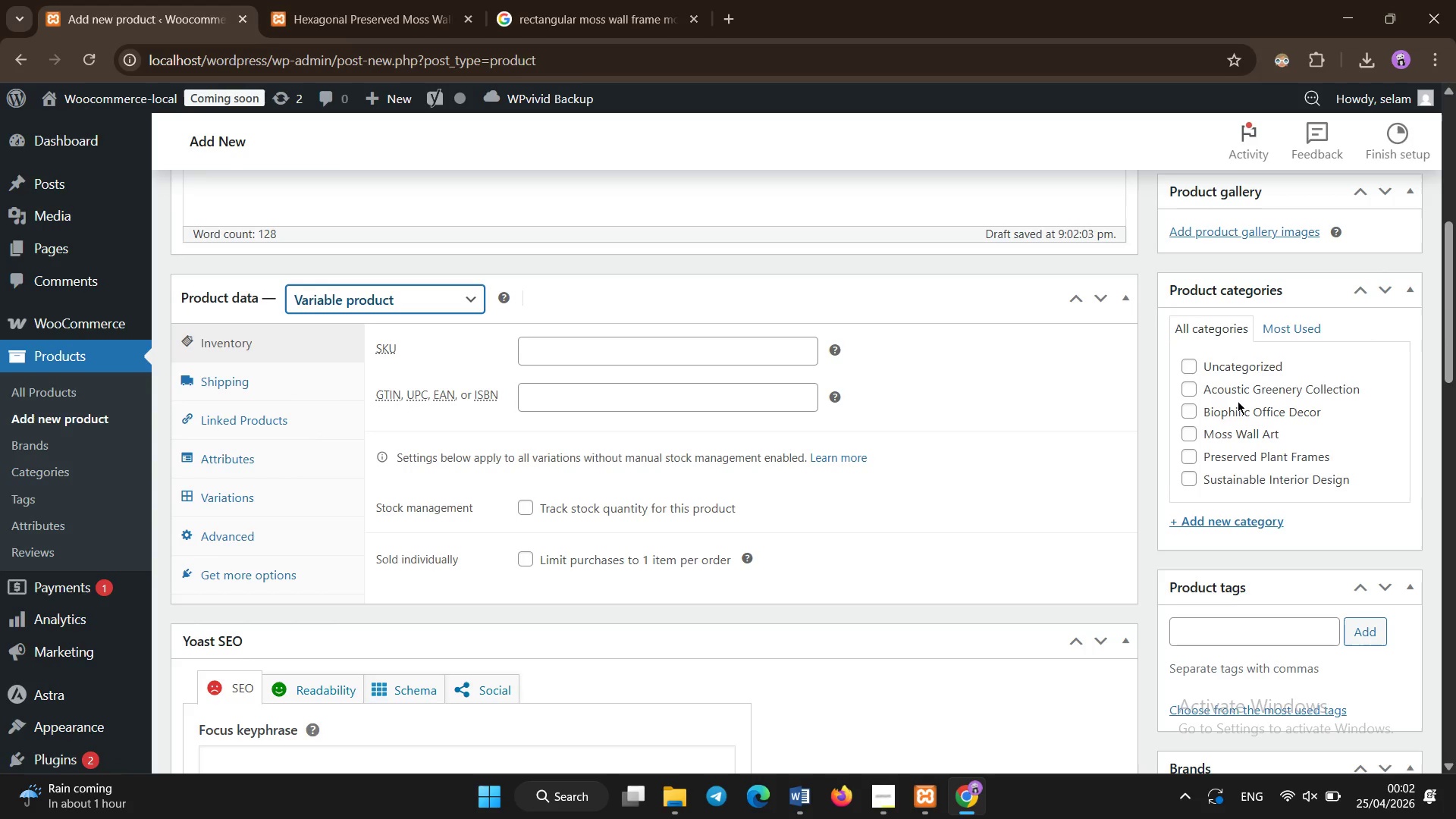 
left_click([1234, 417])
 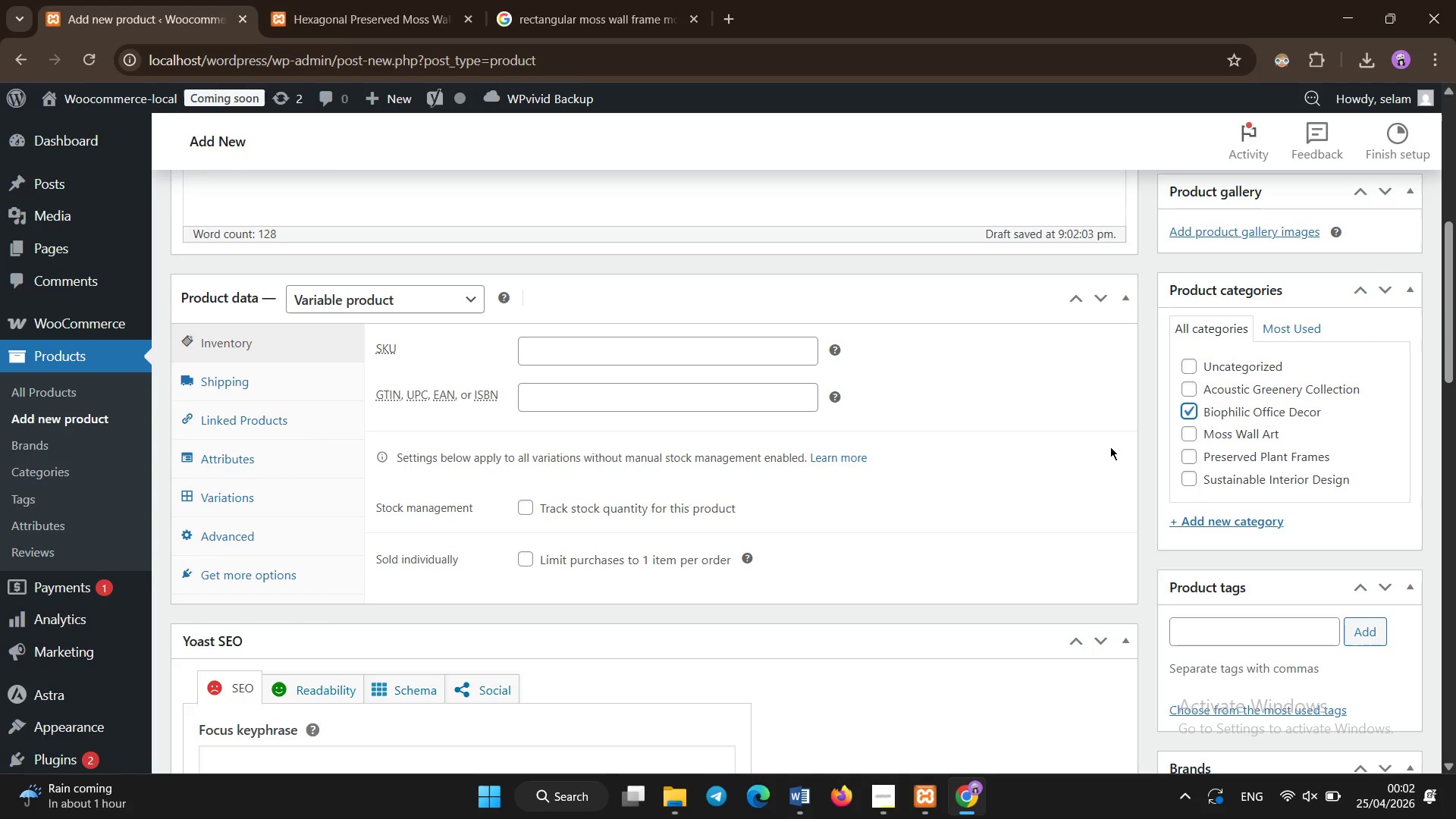 
left_click([1110, 447])
 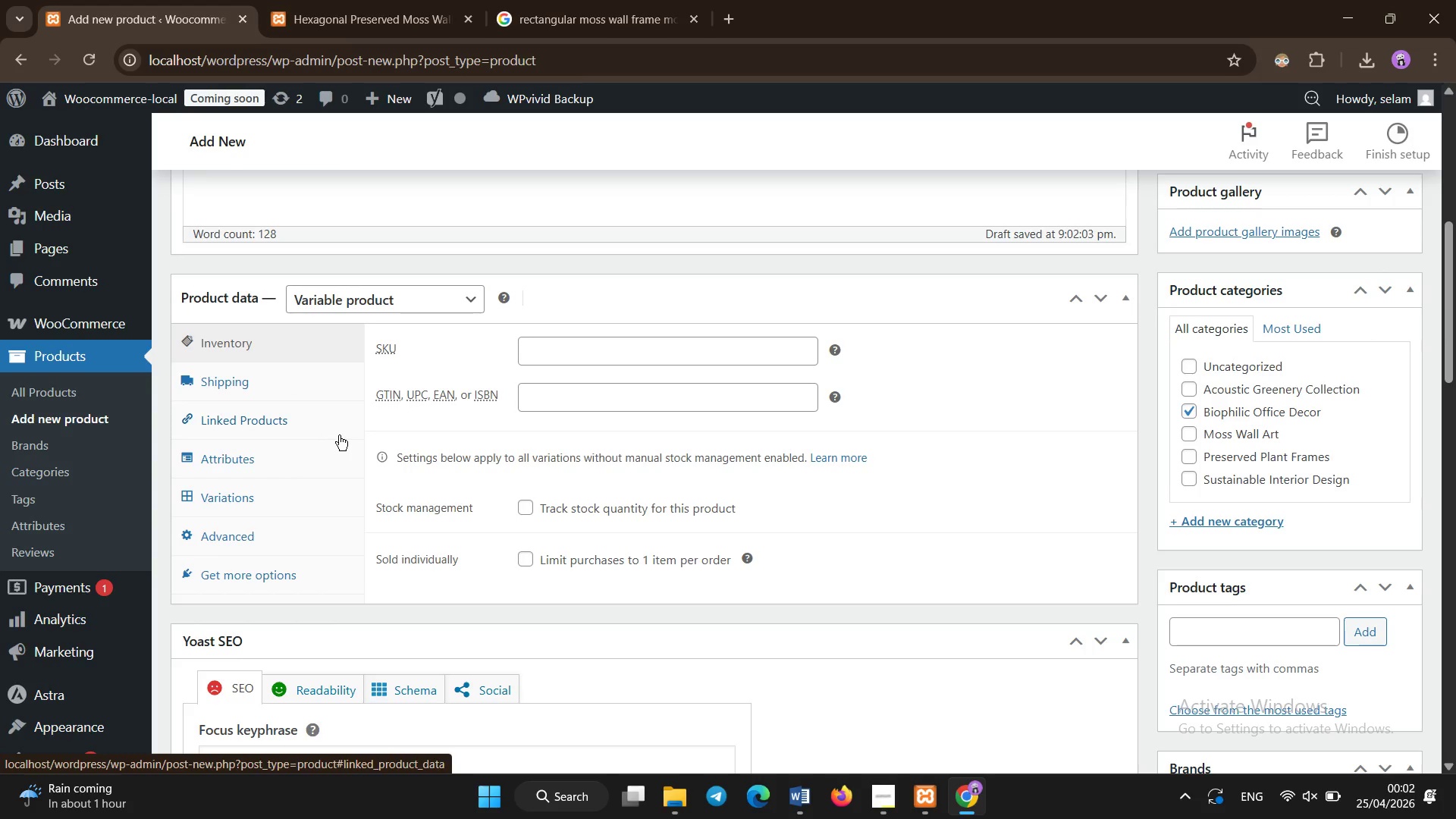 
left_click([310, 503])
 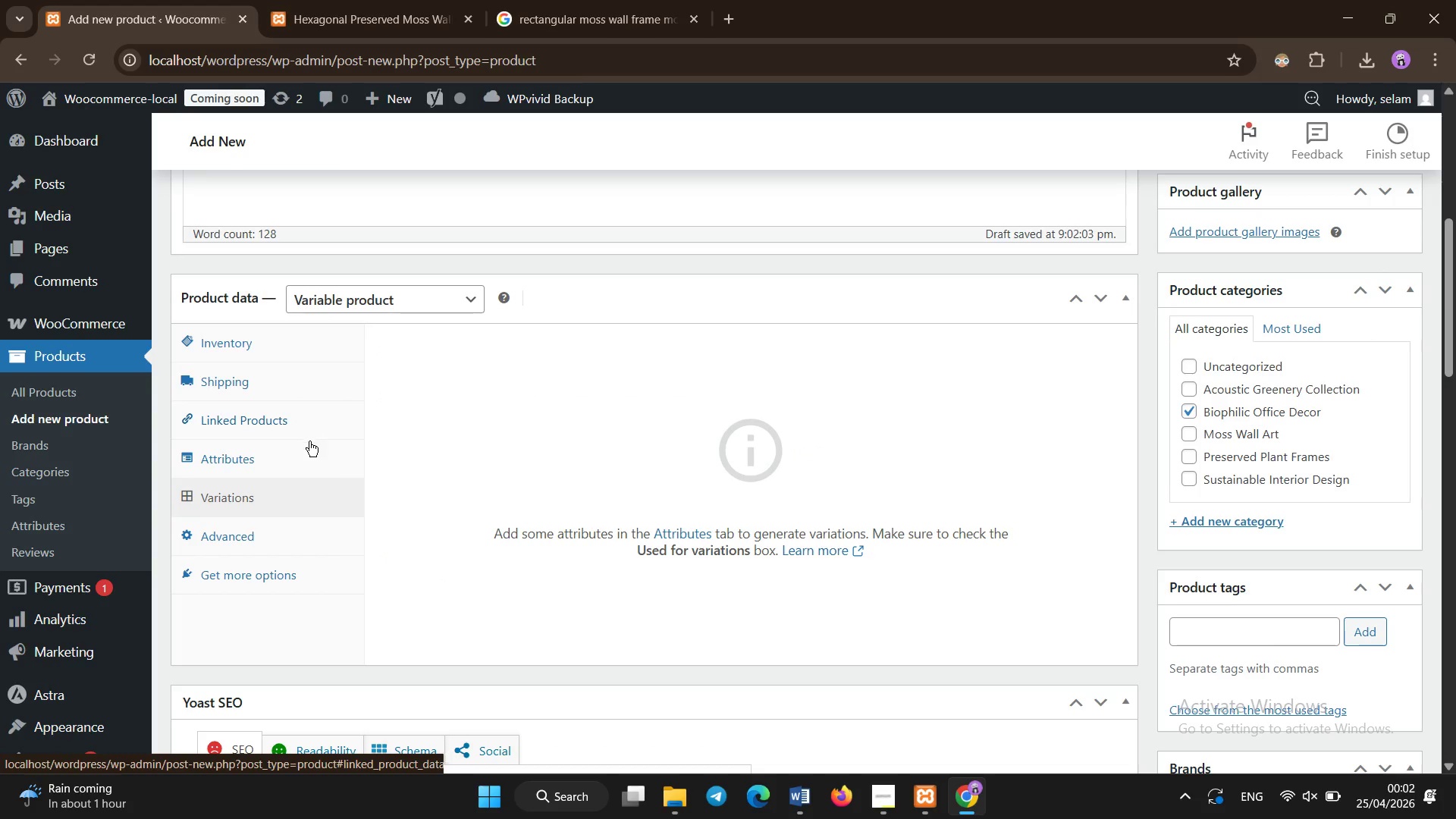 
left_click([310, 447])
 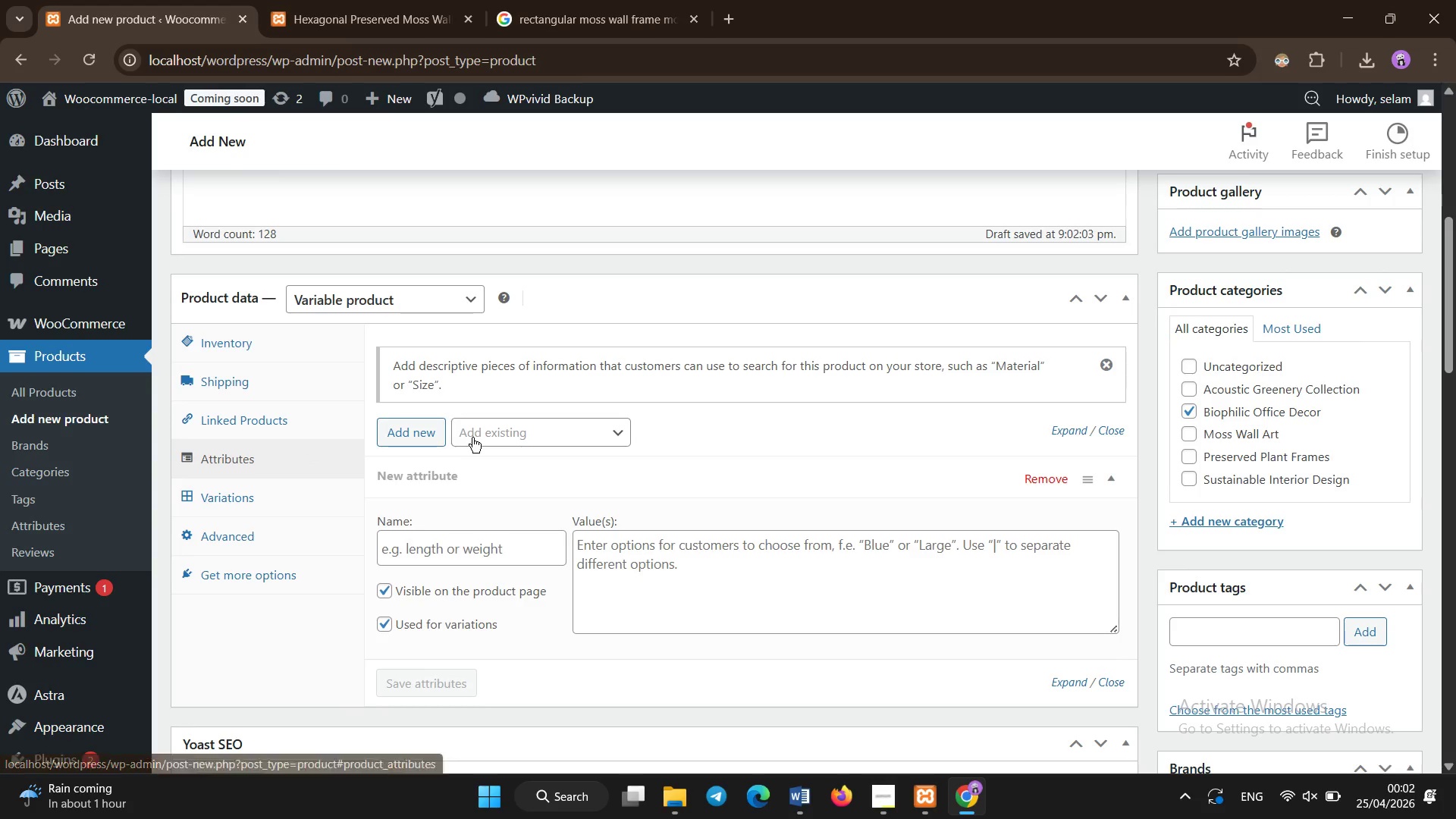 
wait(7.14)
 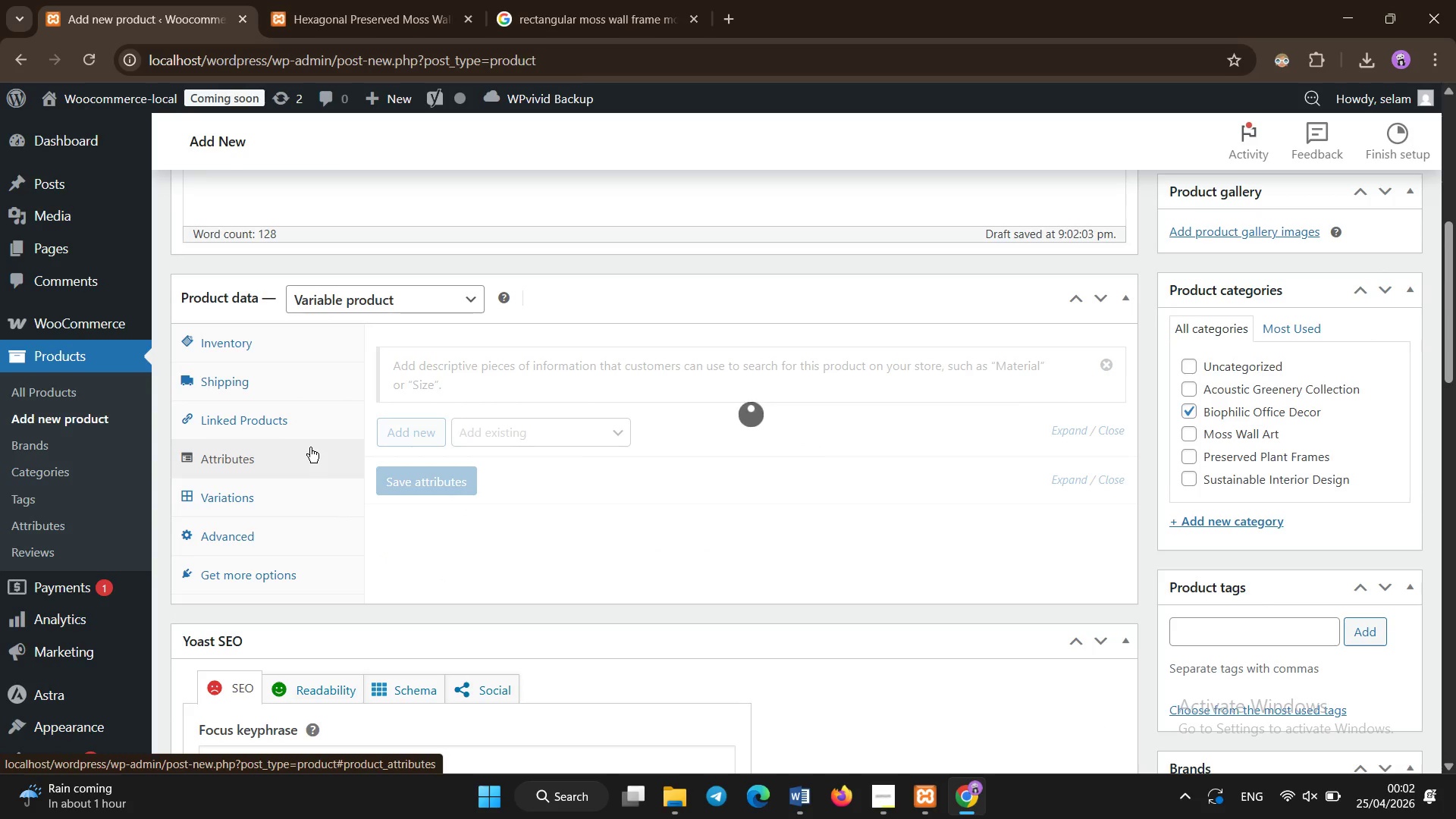 
left_click([466, 434])
 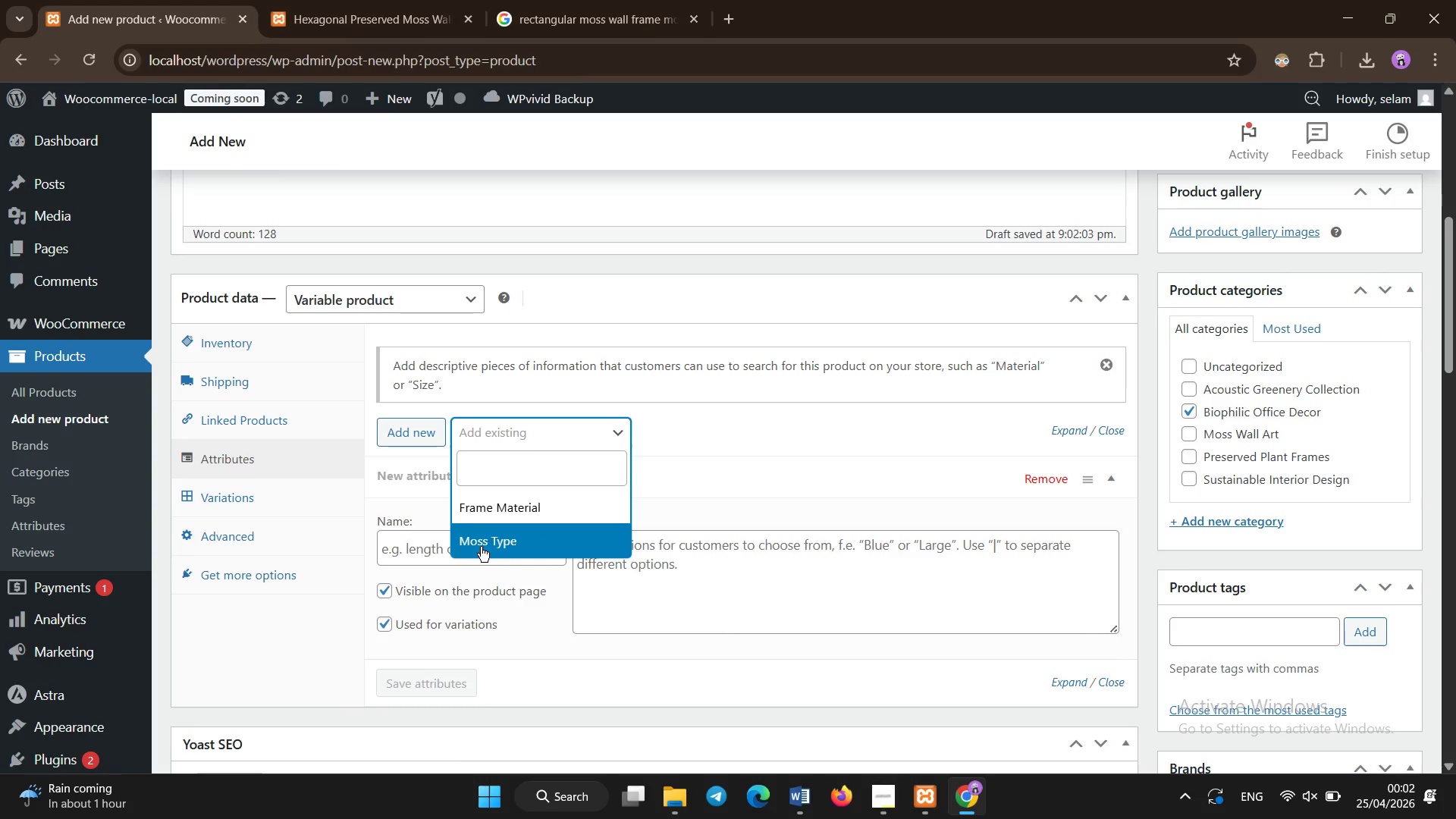 
left_click([488, 515])
 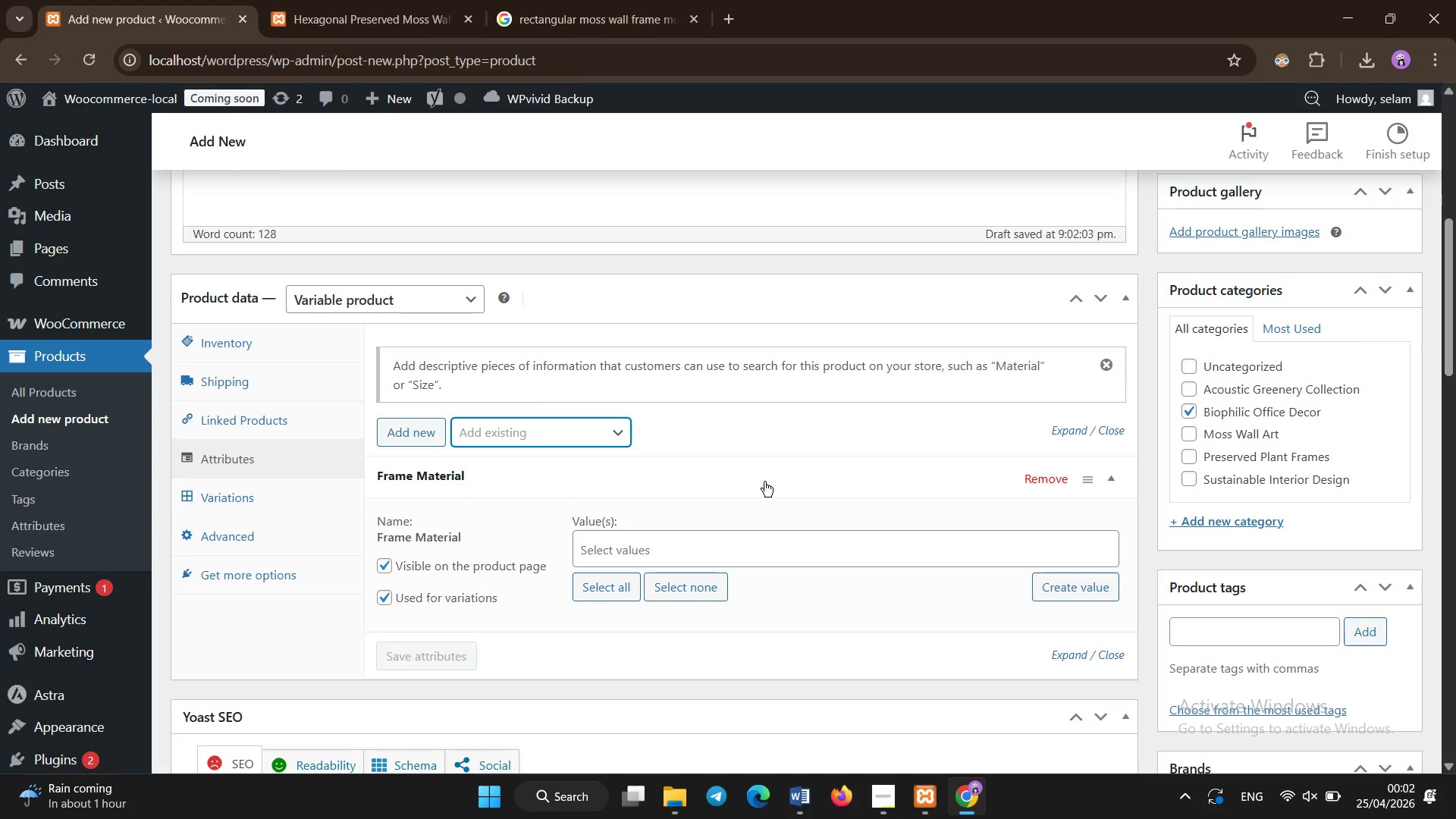 
left_click([695, 548])
 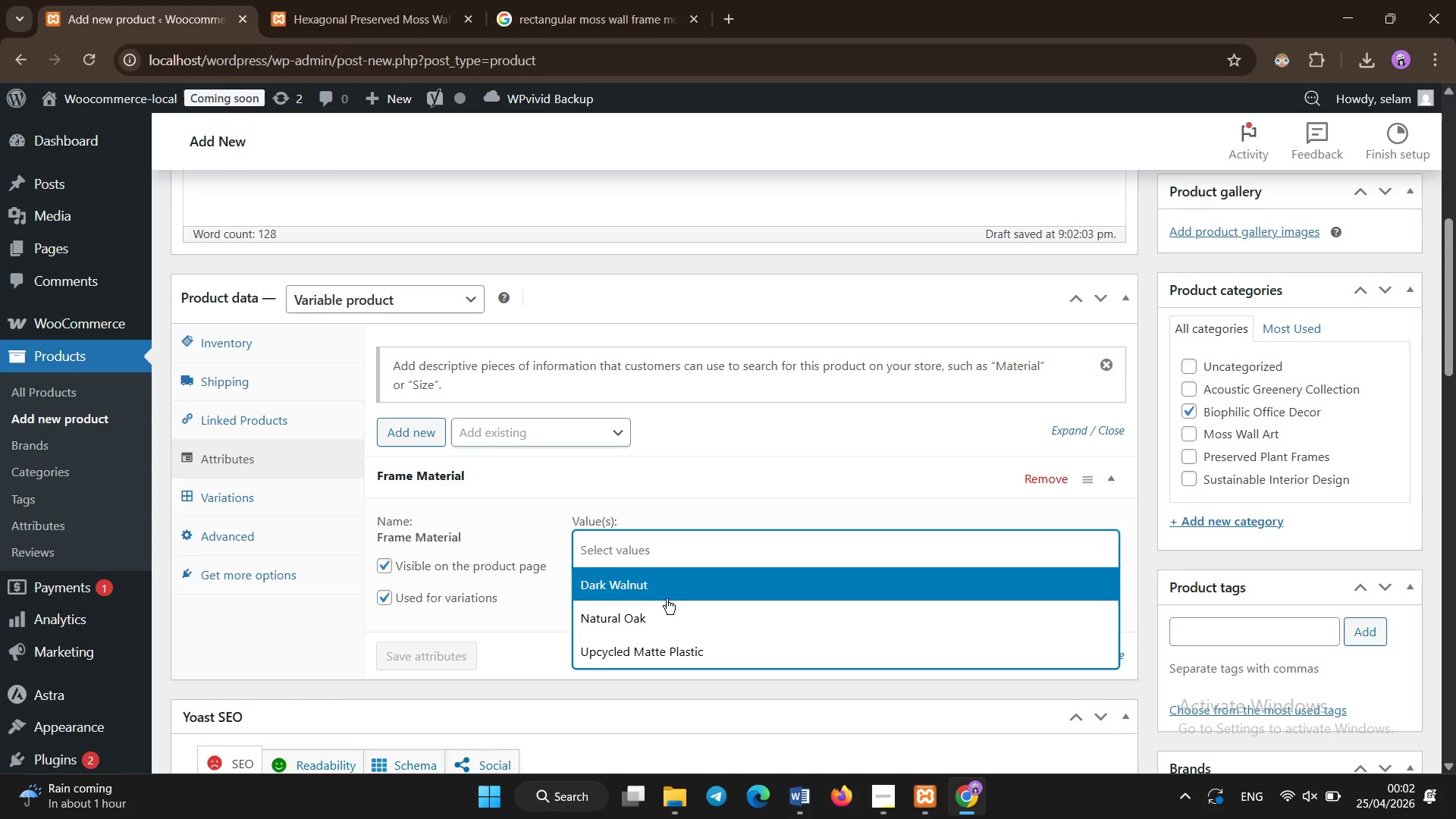 
left_click([667, 599])
 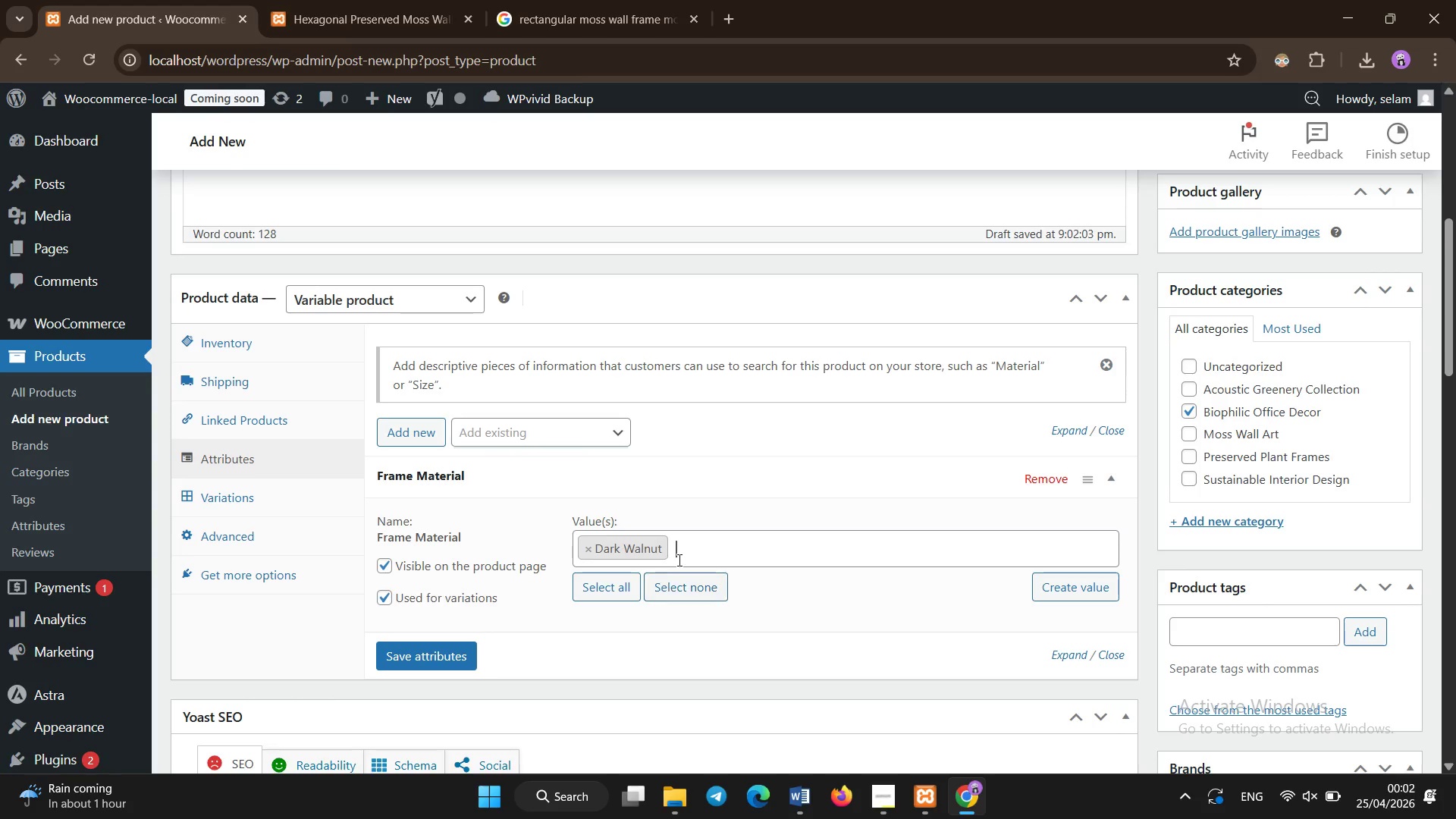 
left_click([681, 560])
 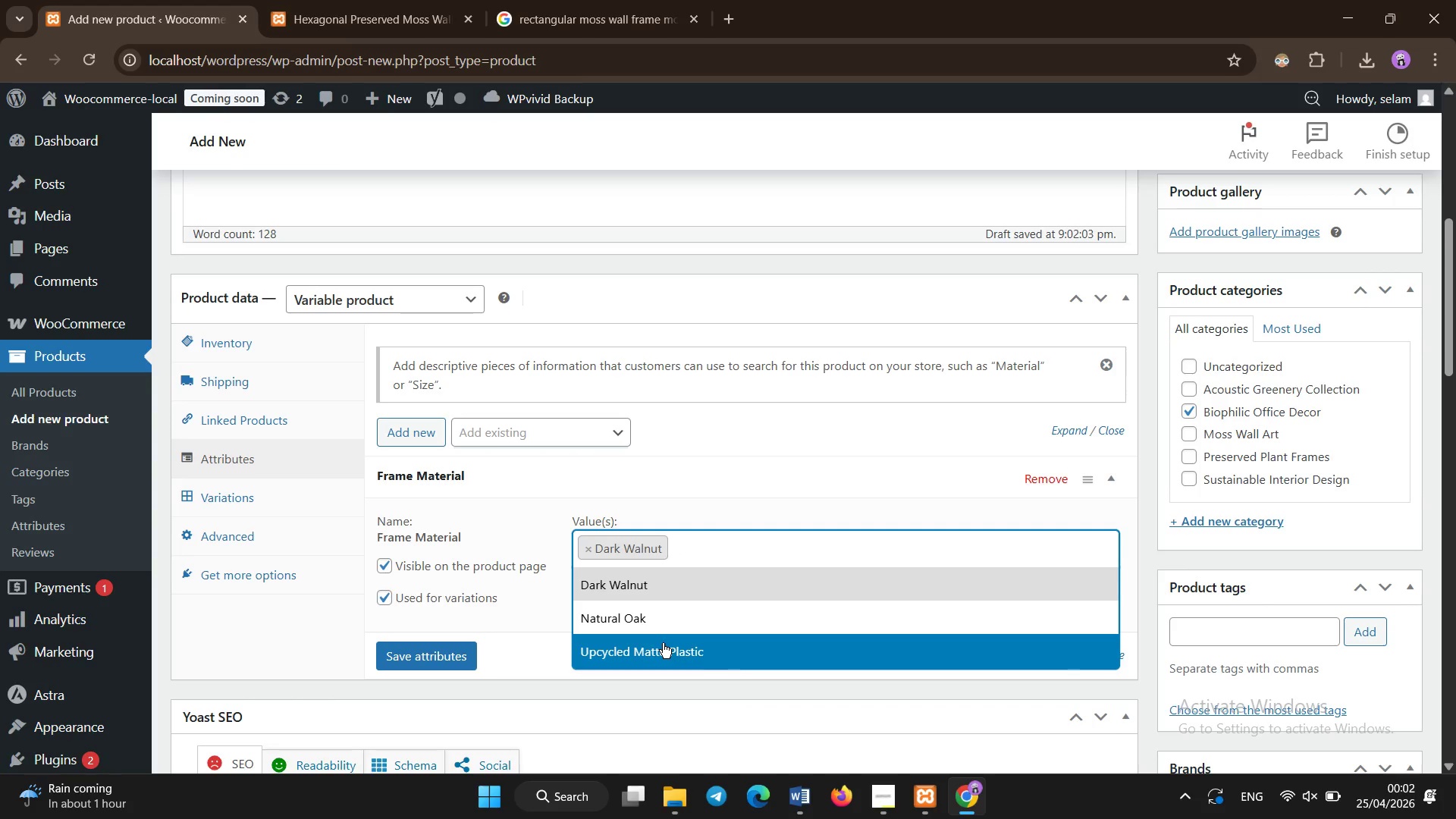 
left_click([663, 643])
 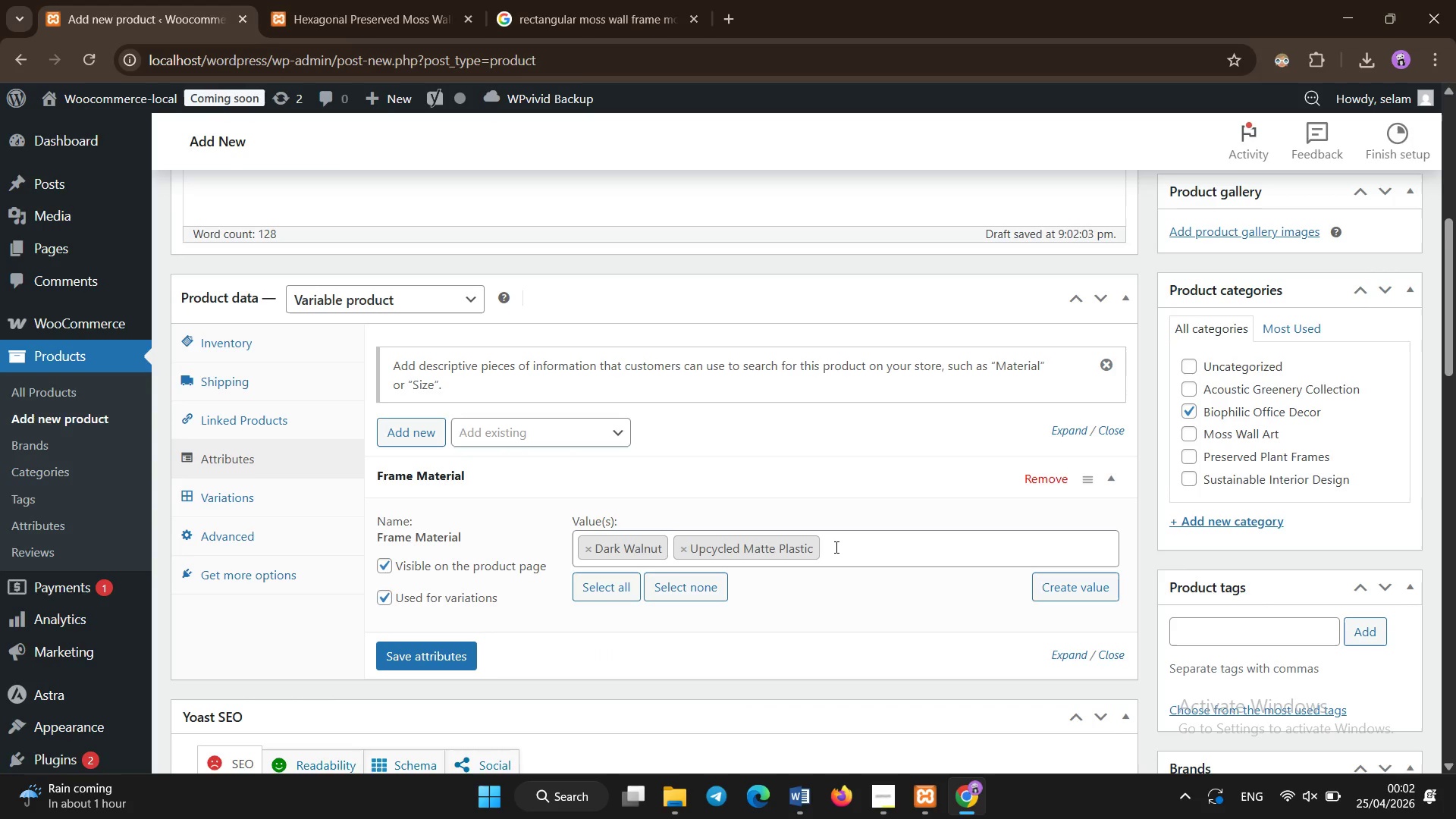 
left_click([836, 548])
 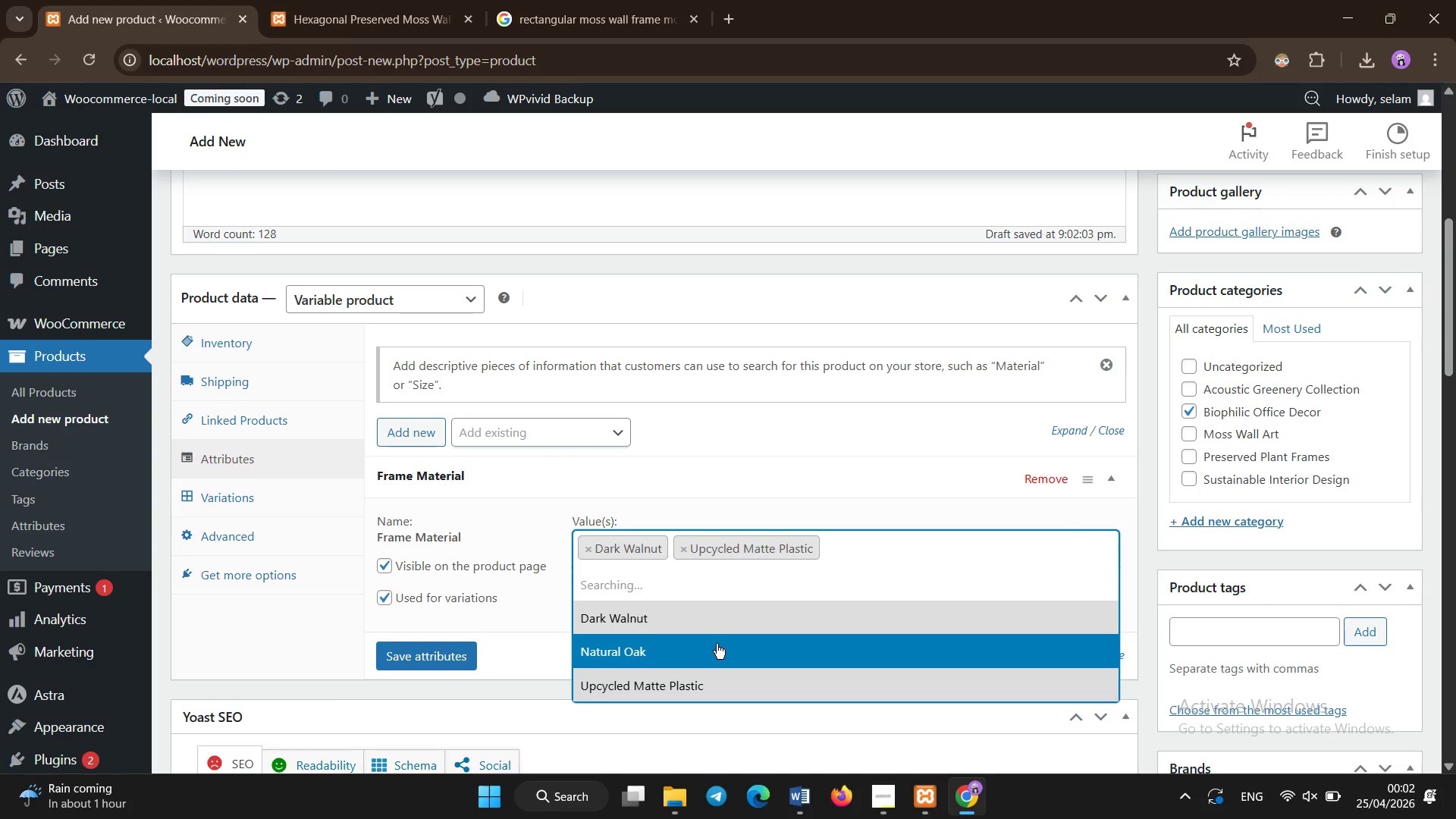 
left_click([717, 645])
 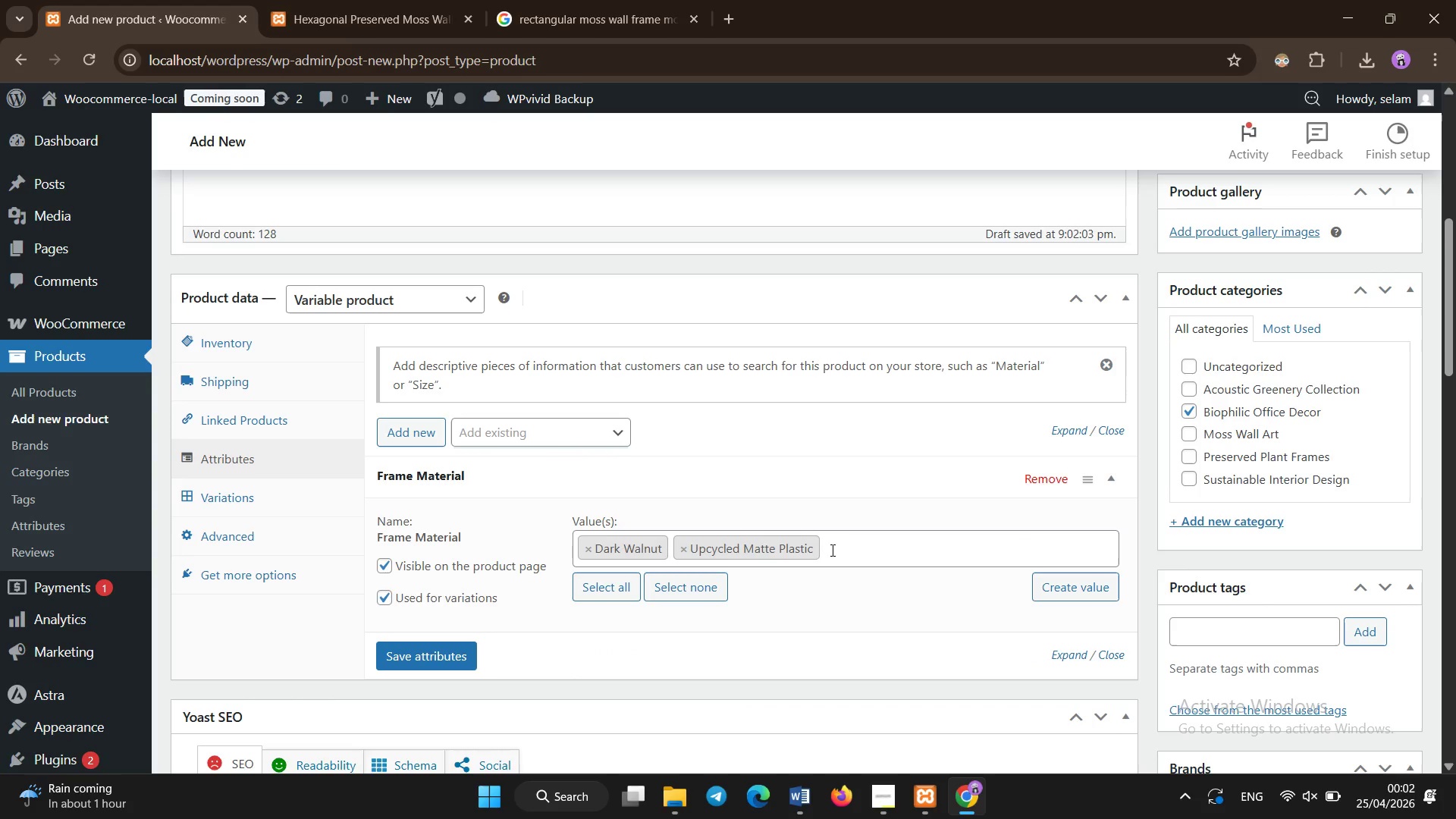 
left_click([843, 547])
 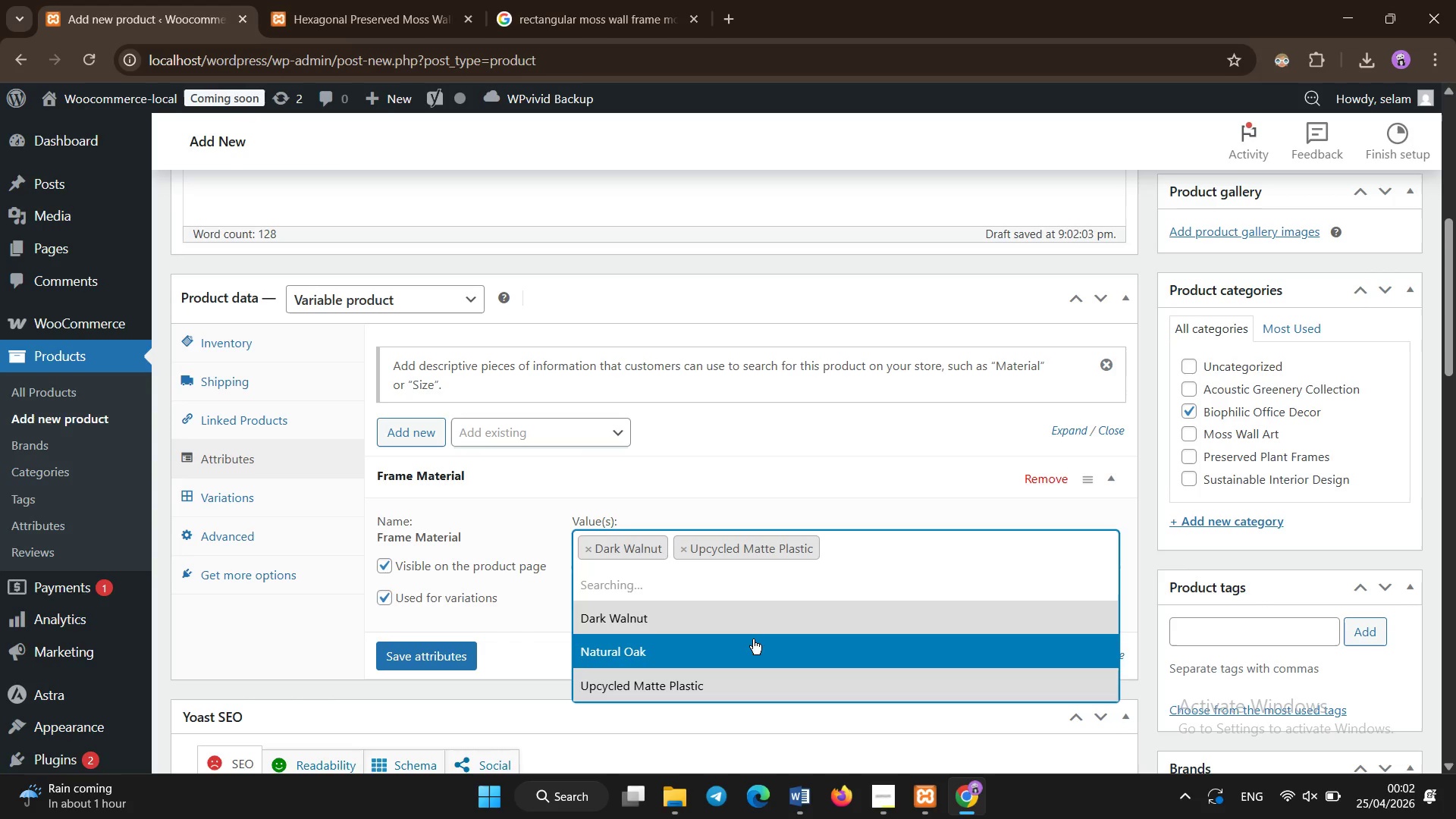 
left_click([750, 642])
 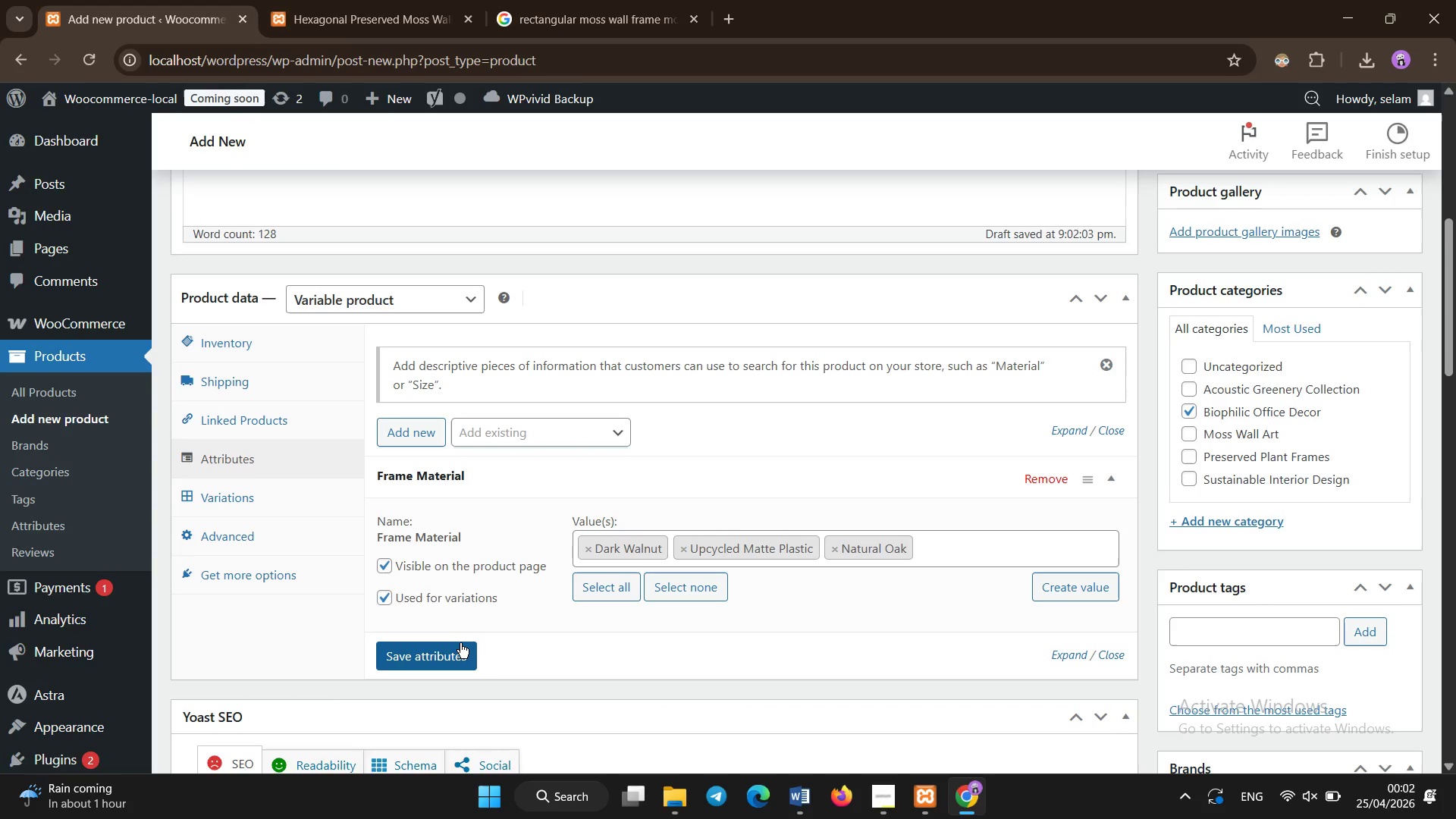 
left_click([458, 653])
 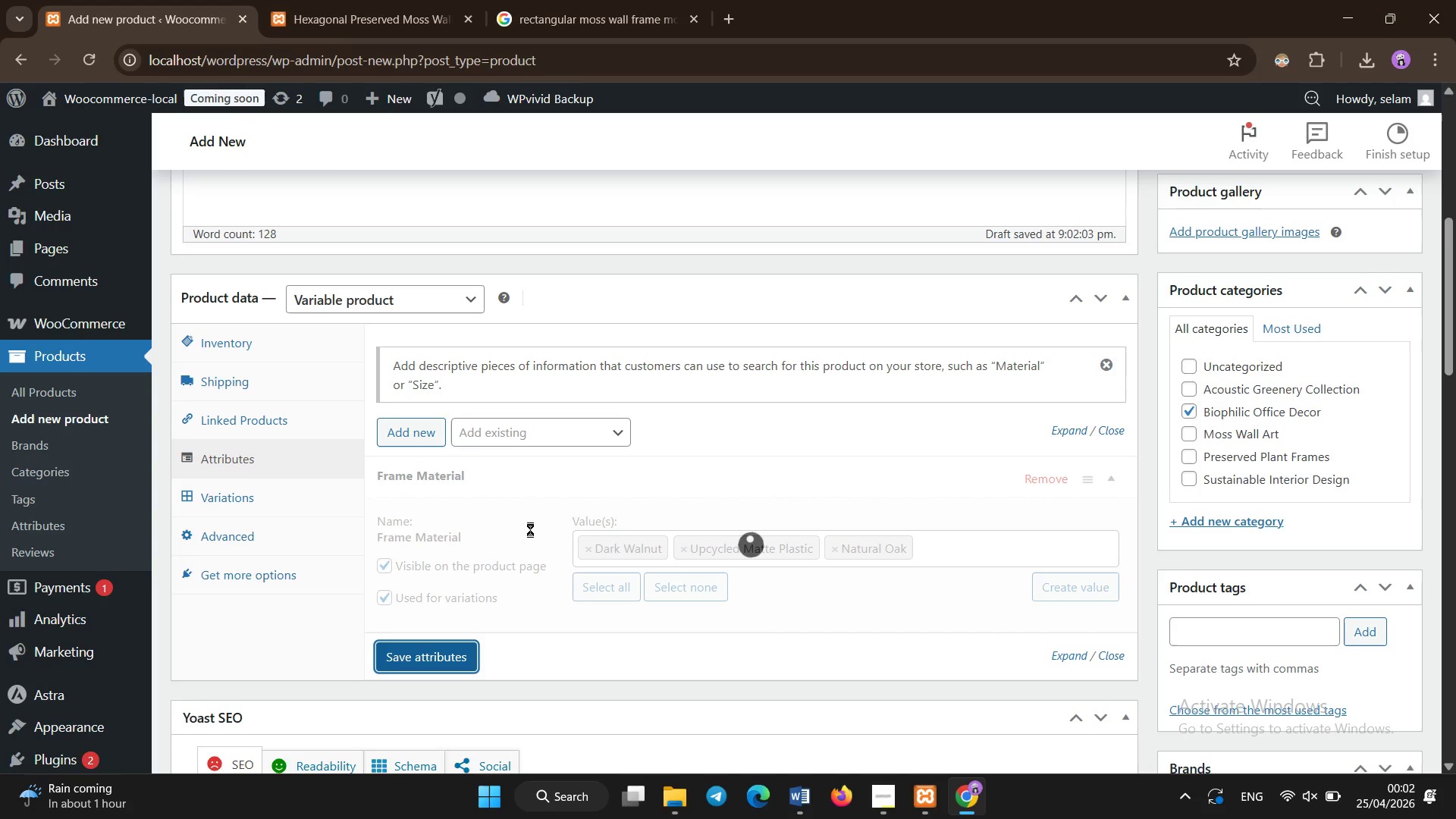 
left_click([530, 529])
 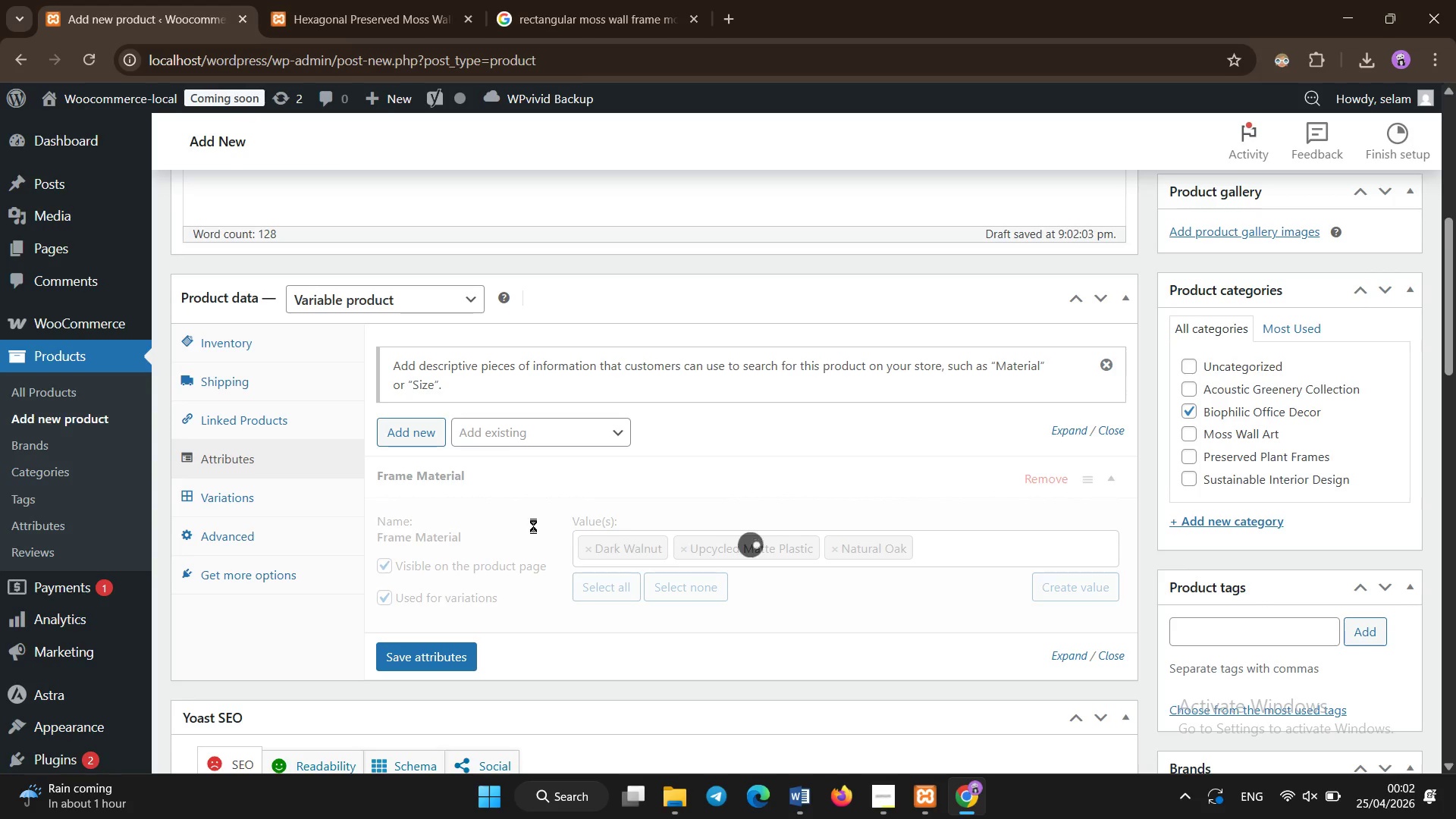 
left_click([714, 439])
 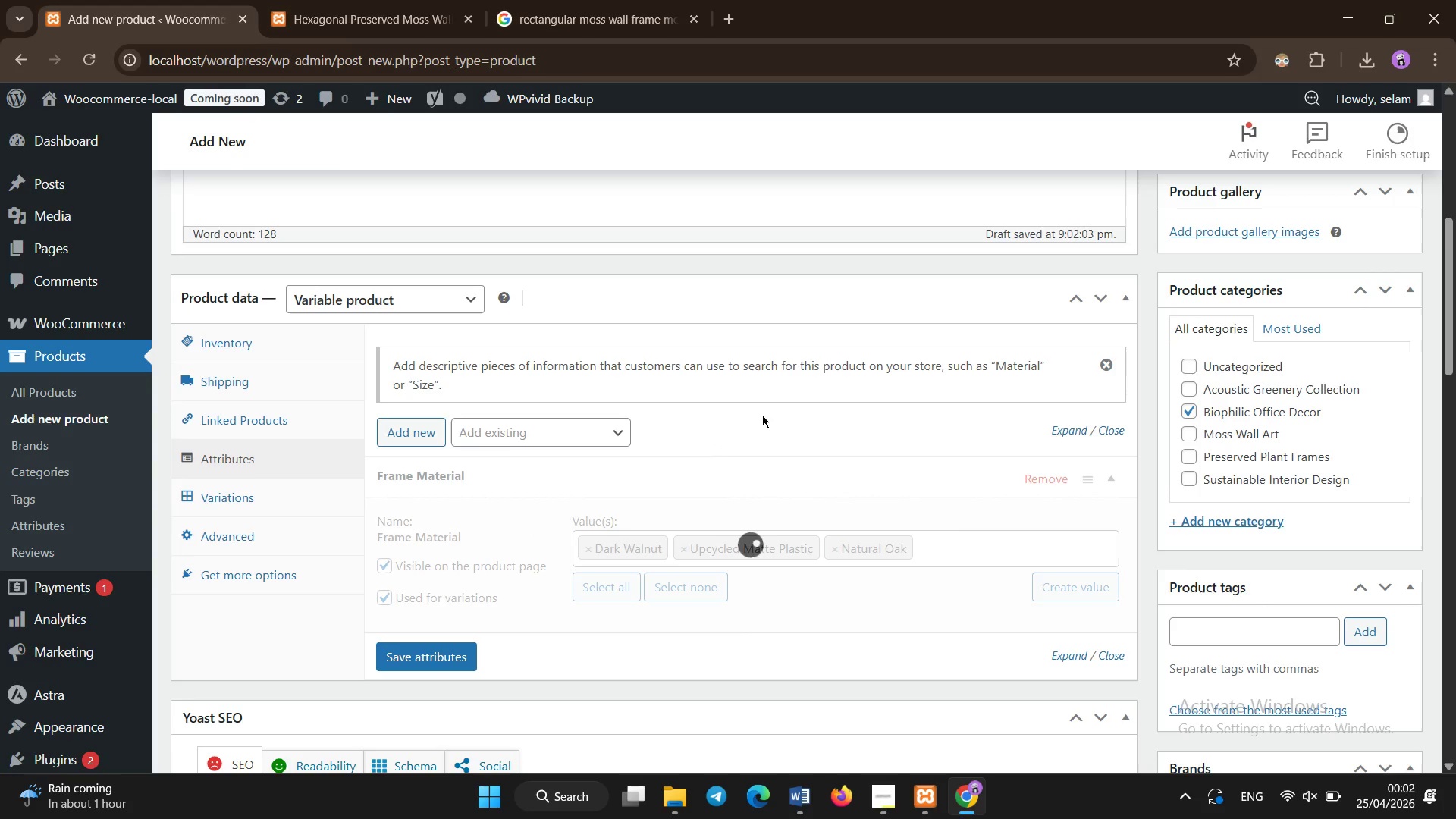 
left_click([765, 413])
 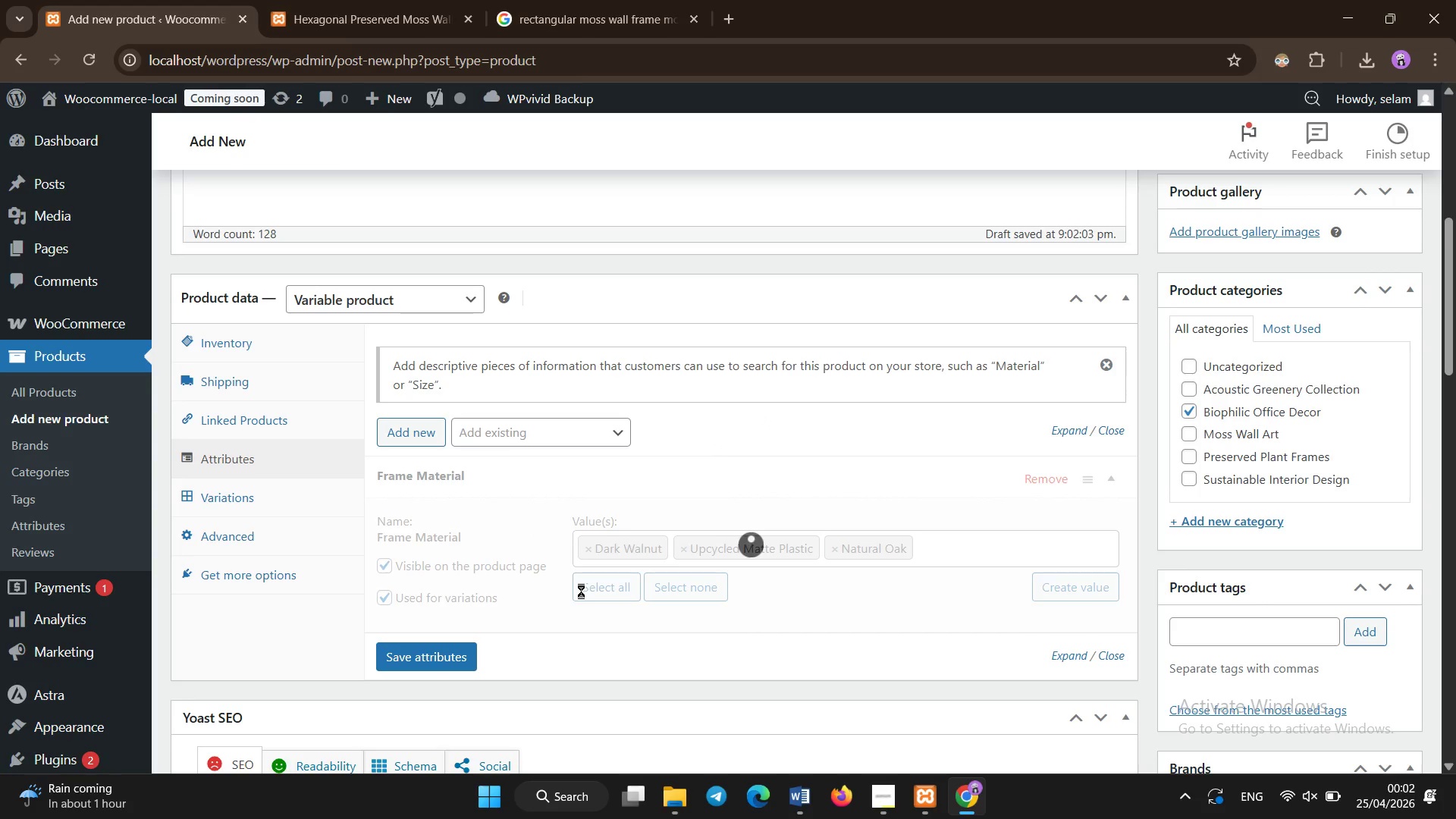 
left_click([581, 591])
 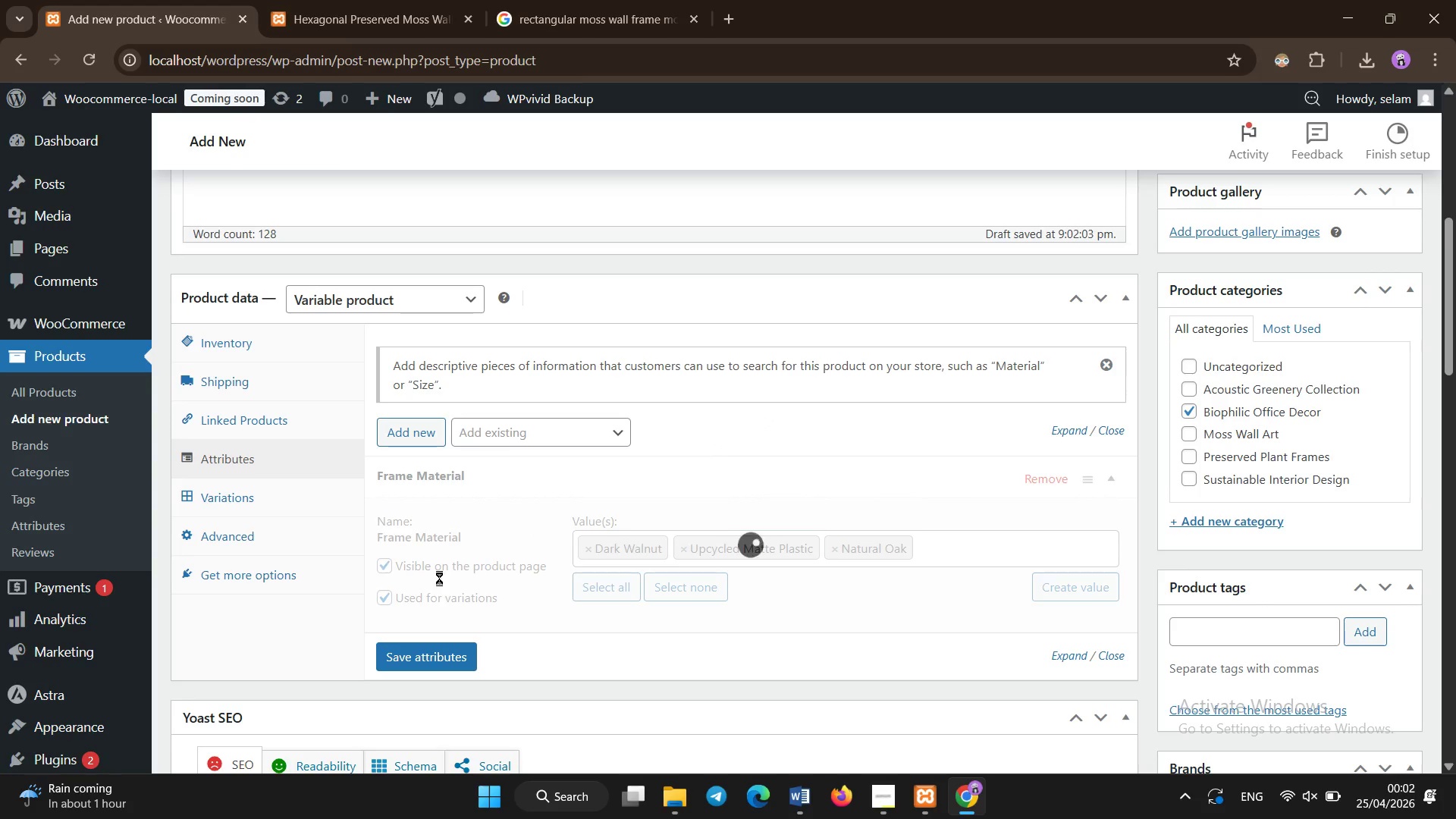 
left_click([338, 640])
 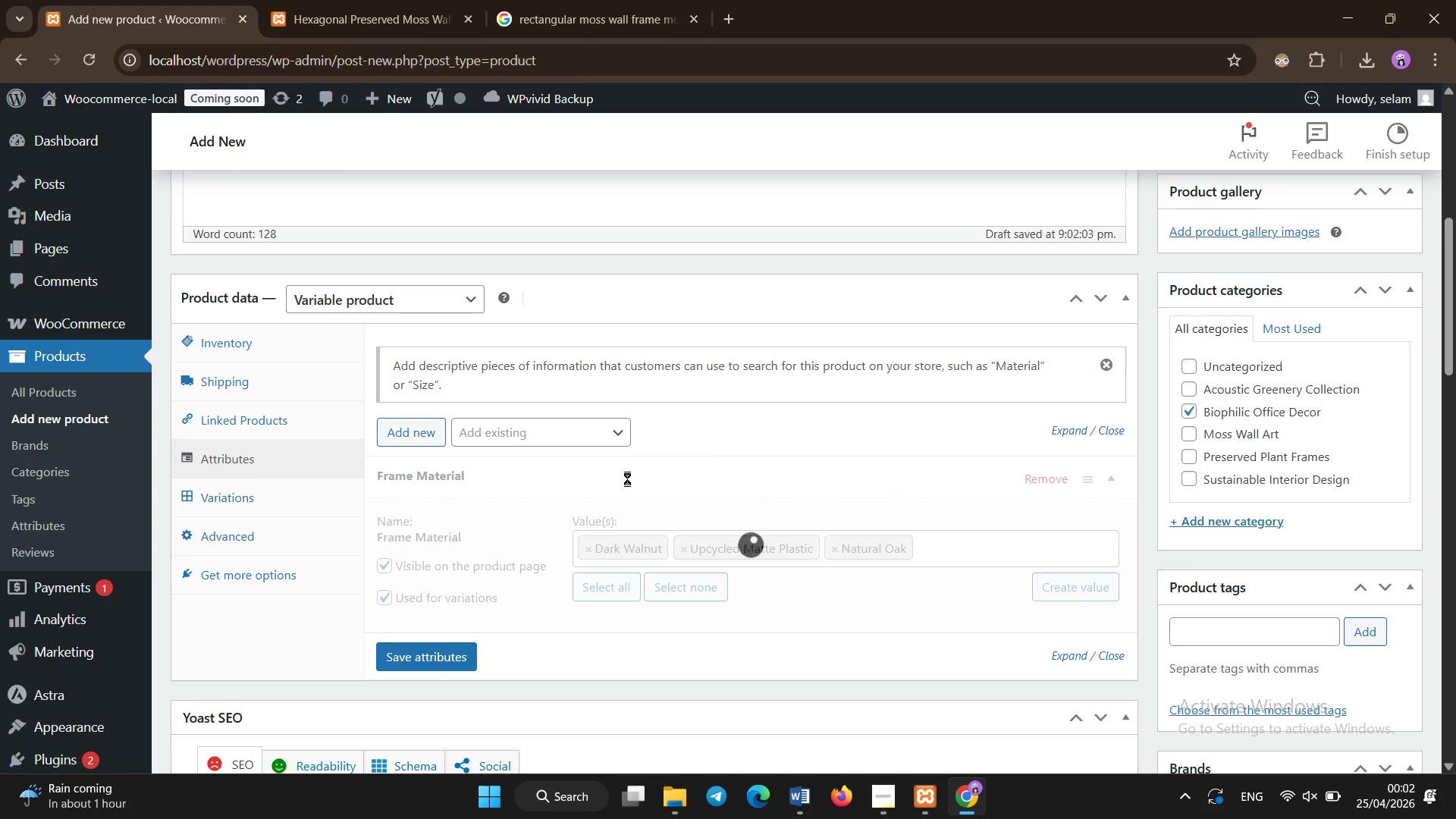 
left_click([627, 479])
 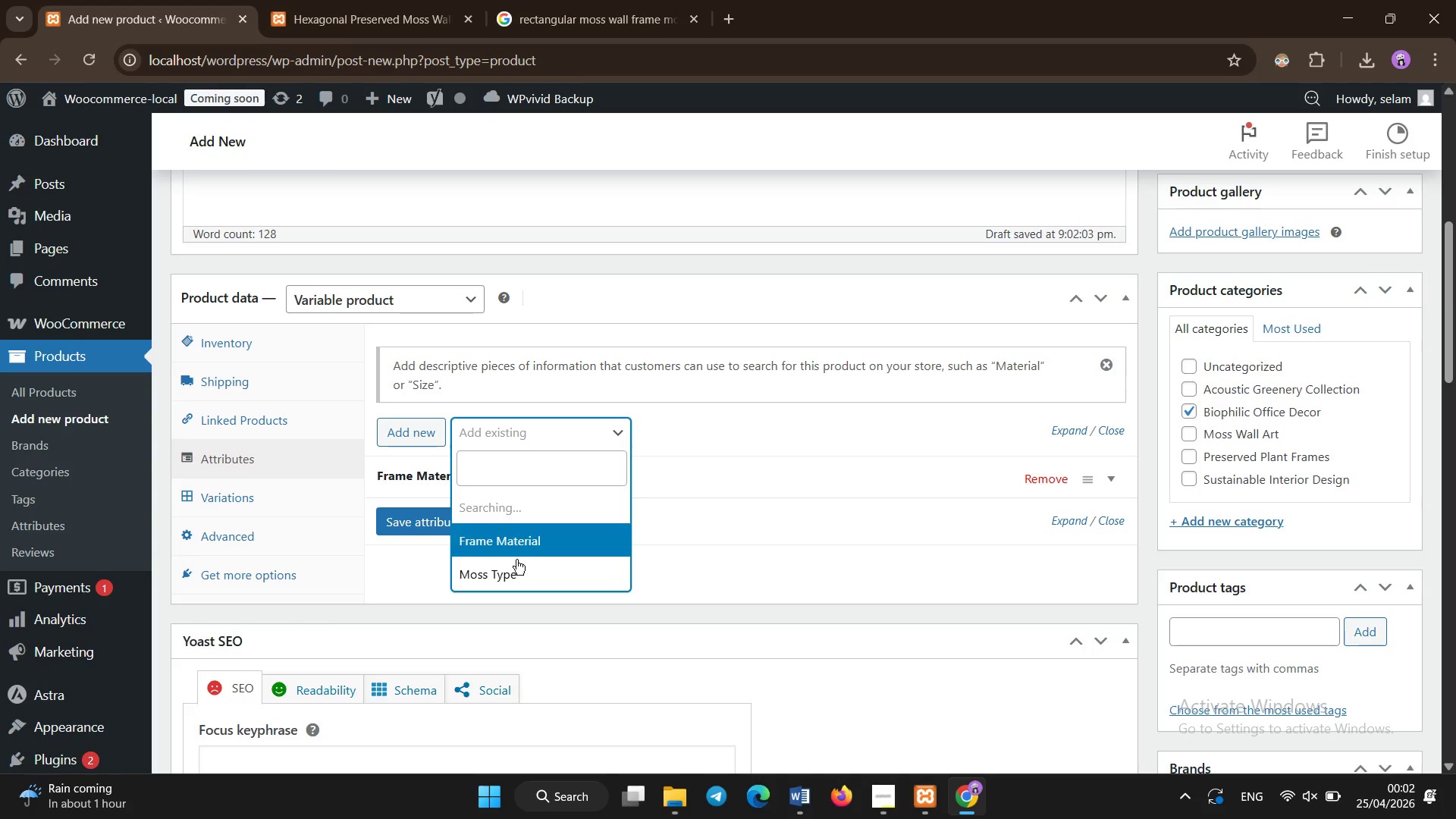 
left_click([513, 566])
 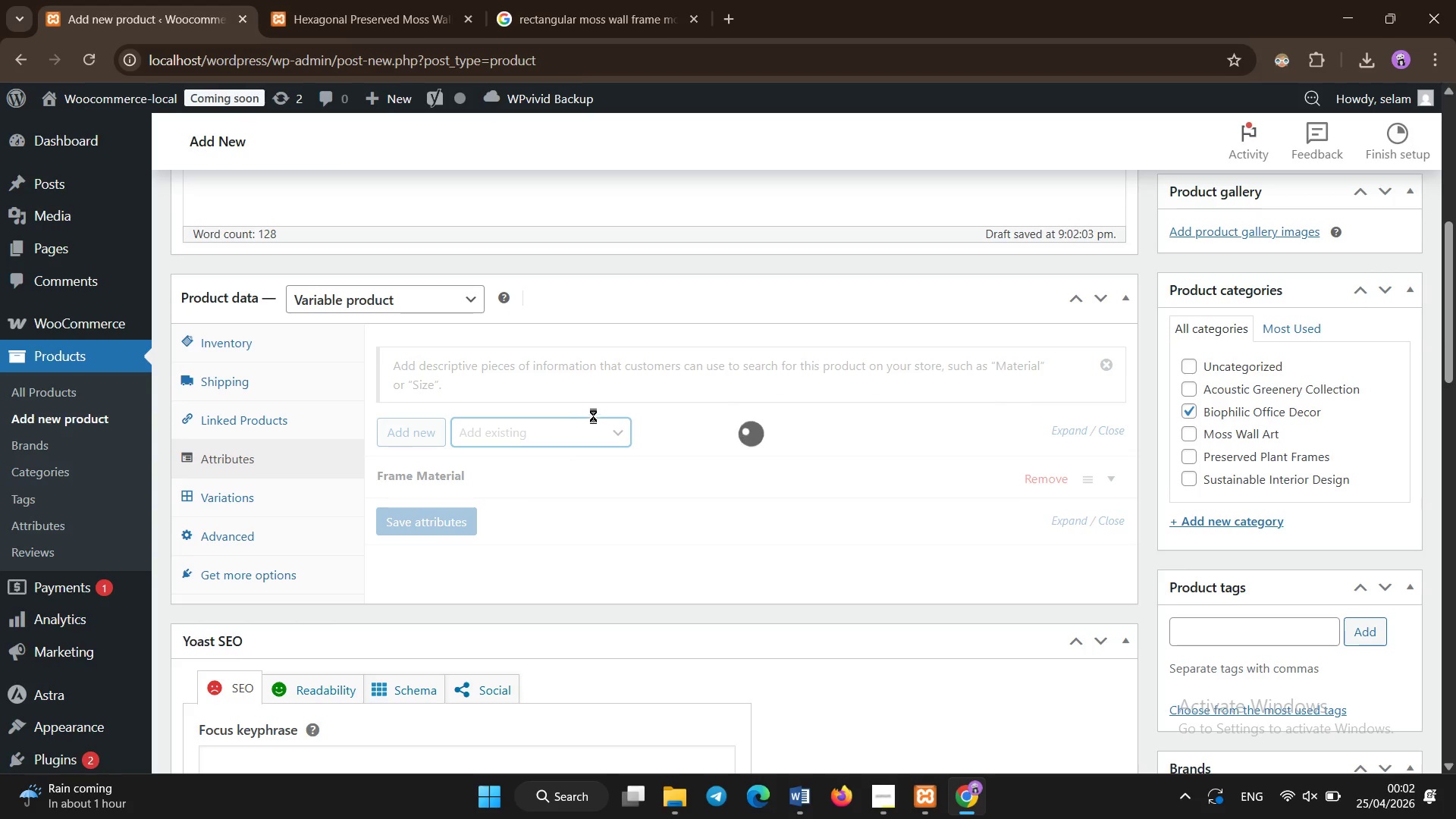 
left_click([595, 402])
 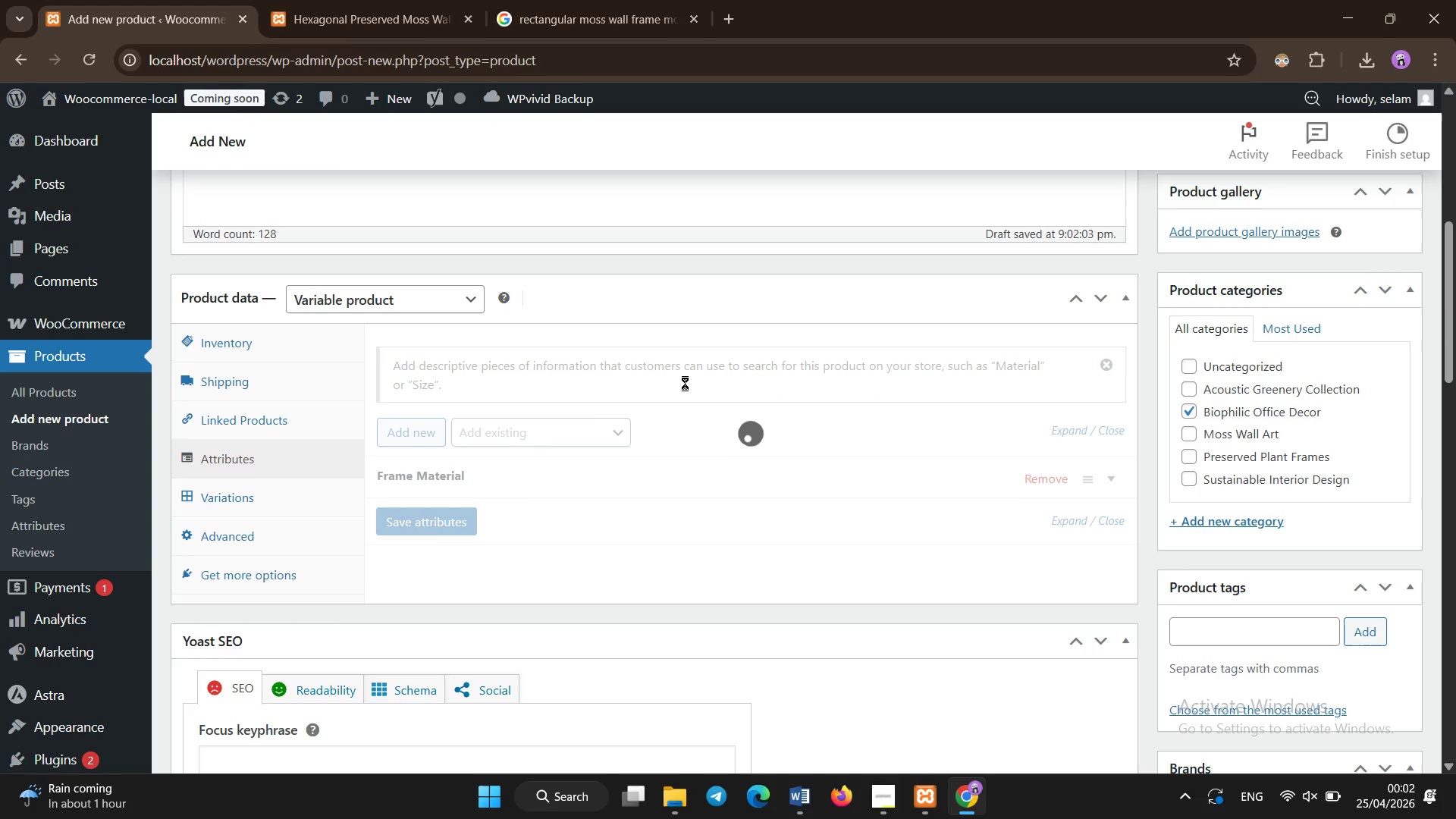 
left_click([746, 374])
 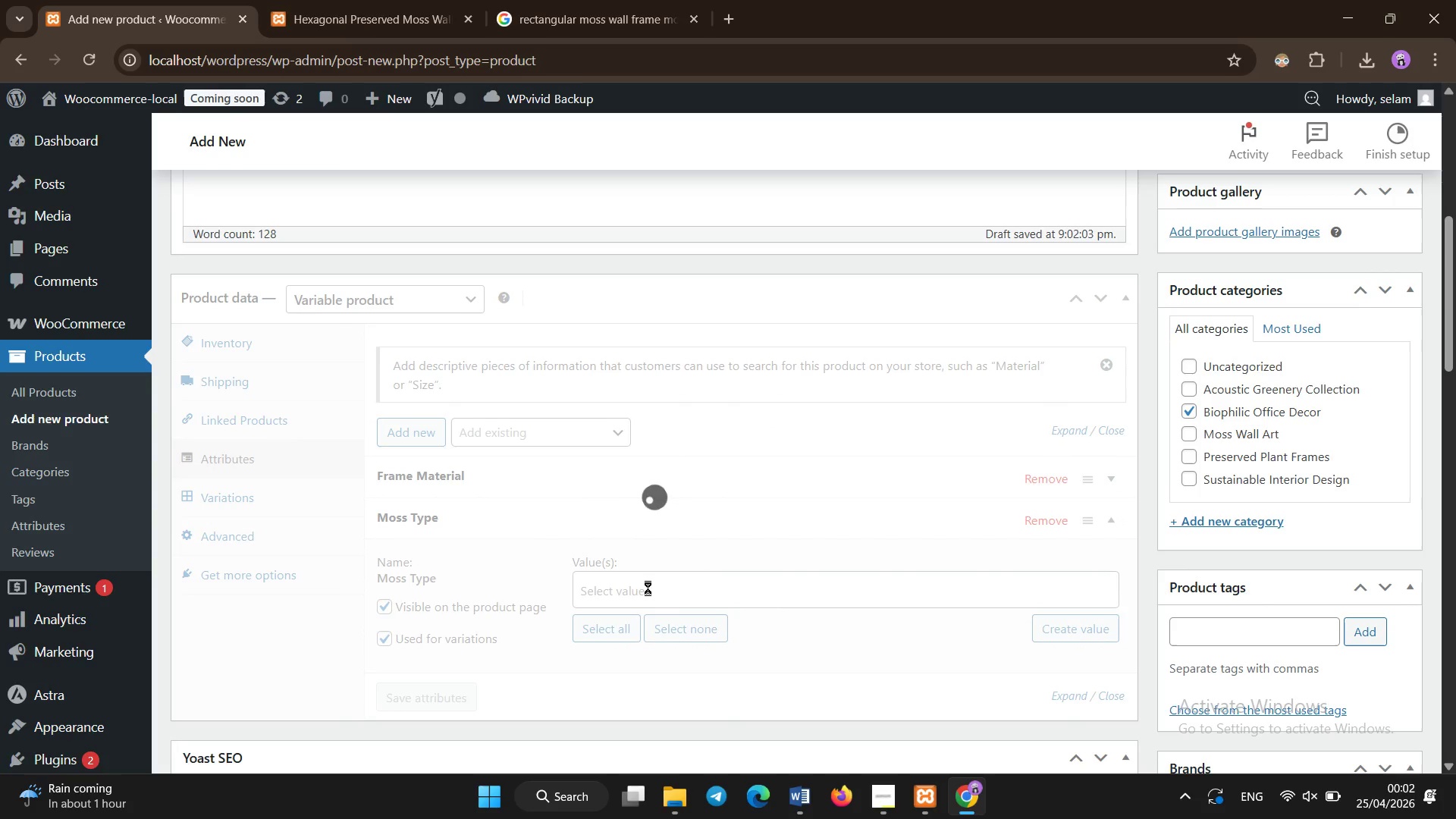 
left_click([644, 589])
 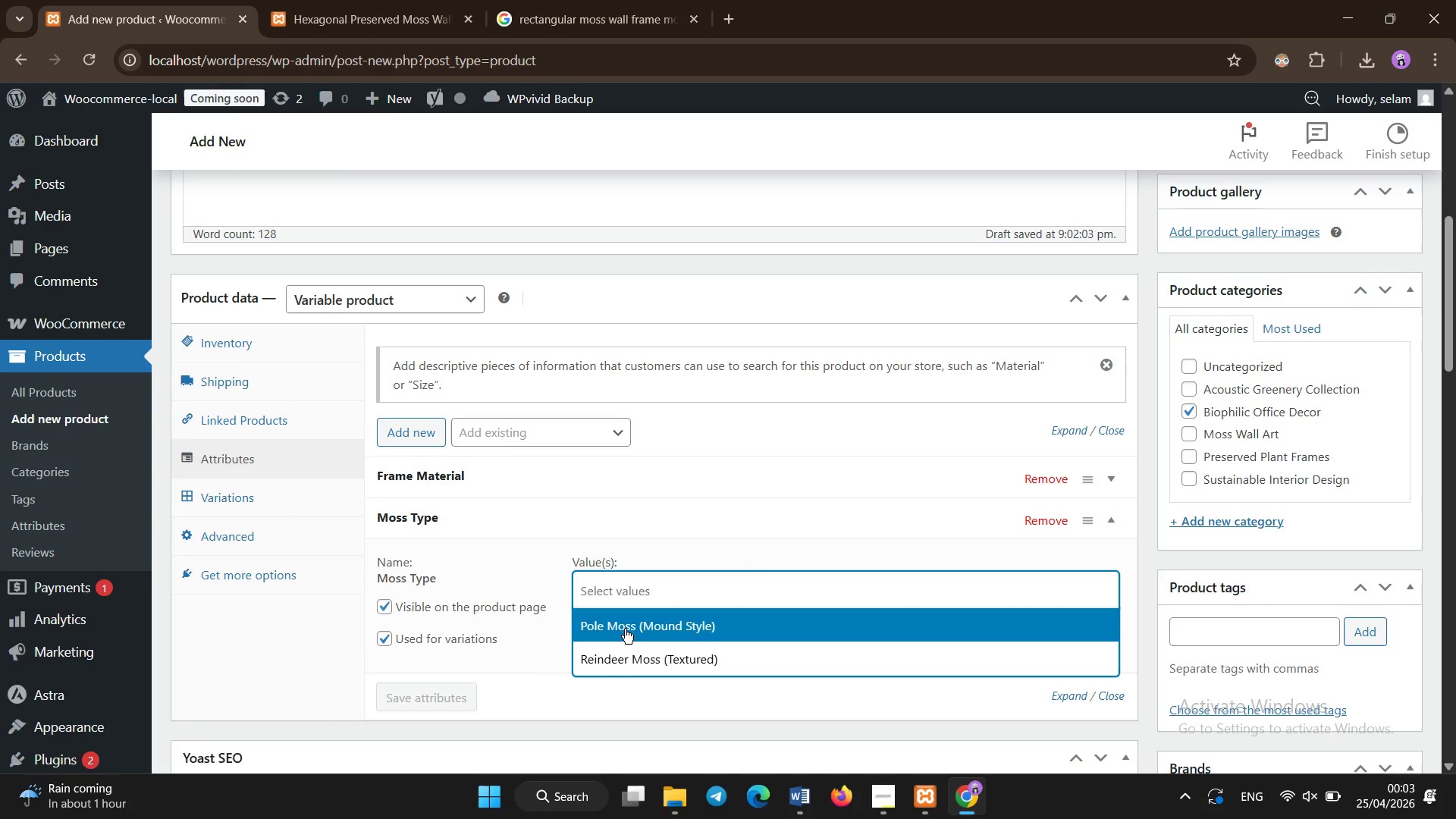 
left_click([626, 632])
 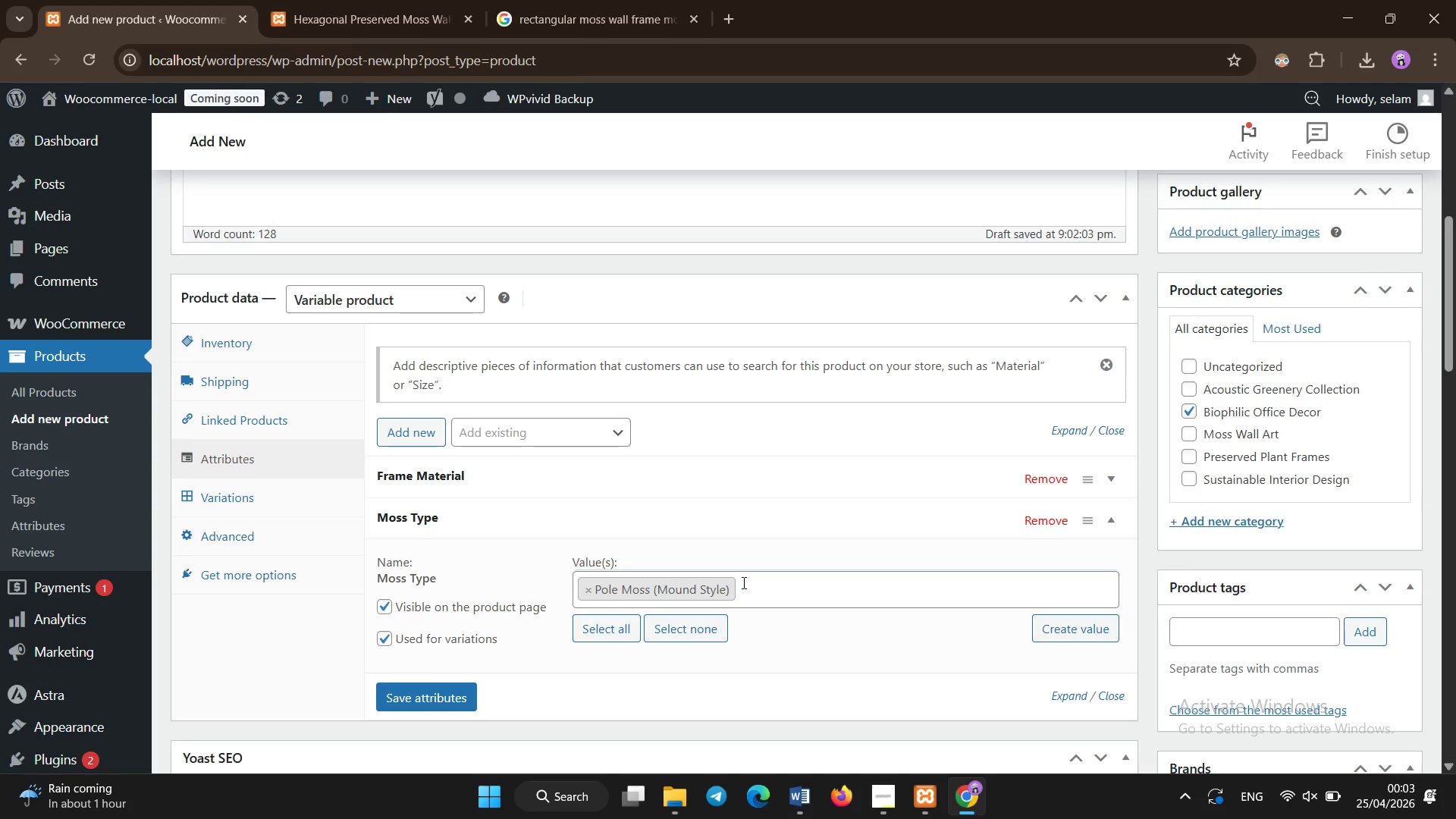 
left_click([752, 598])
 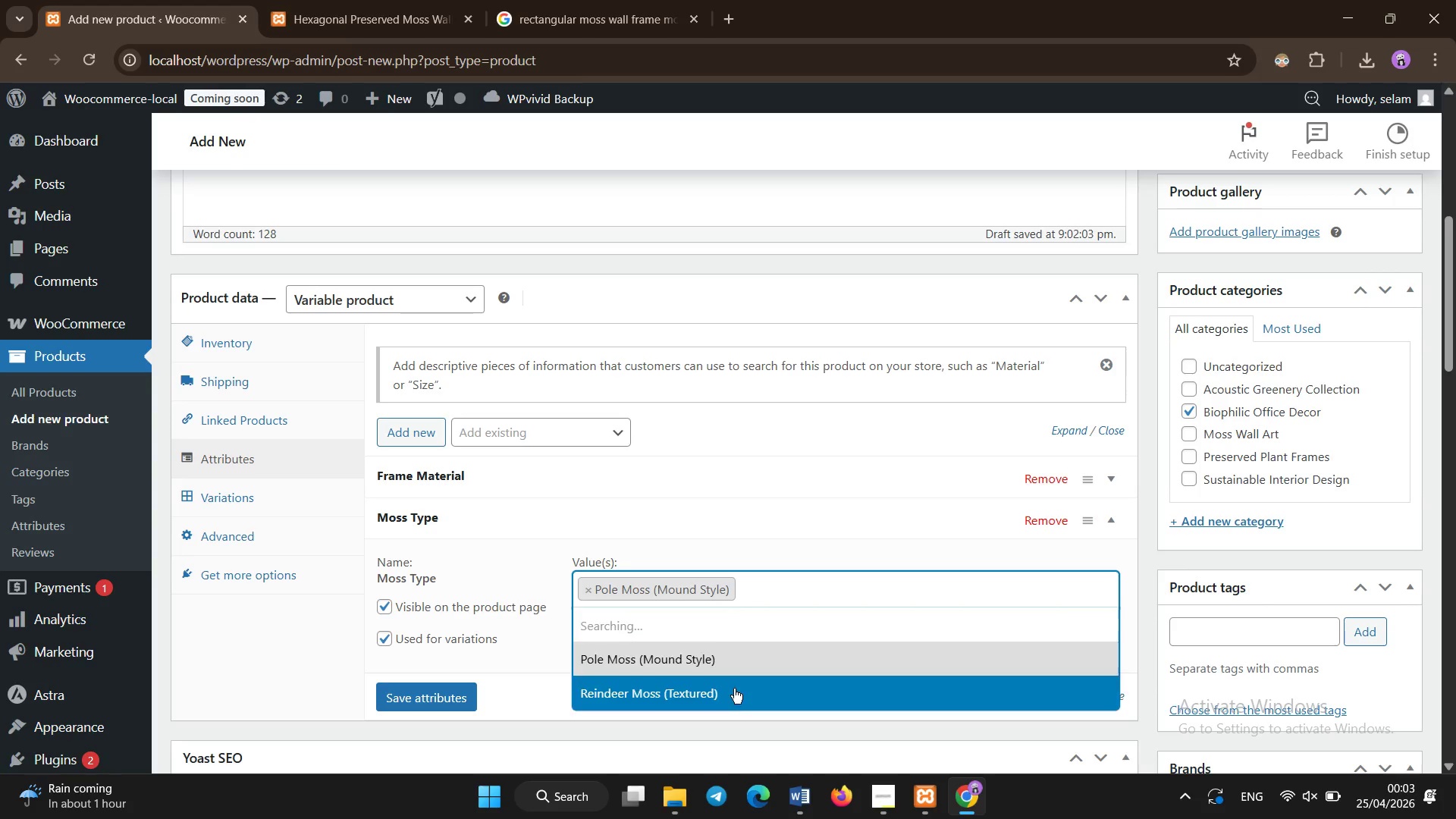 
left_click([734, 689])
 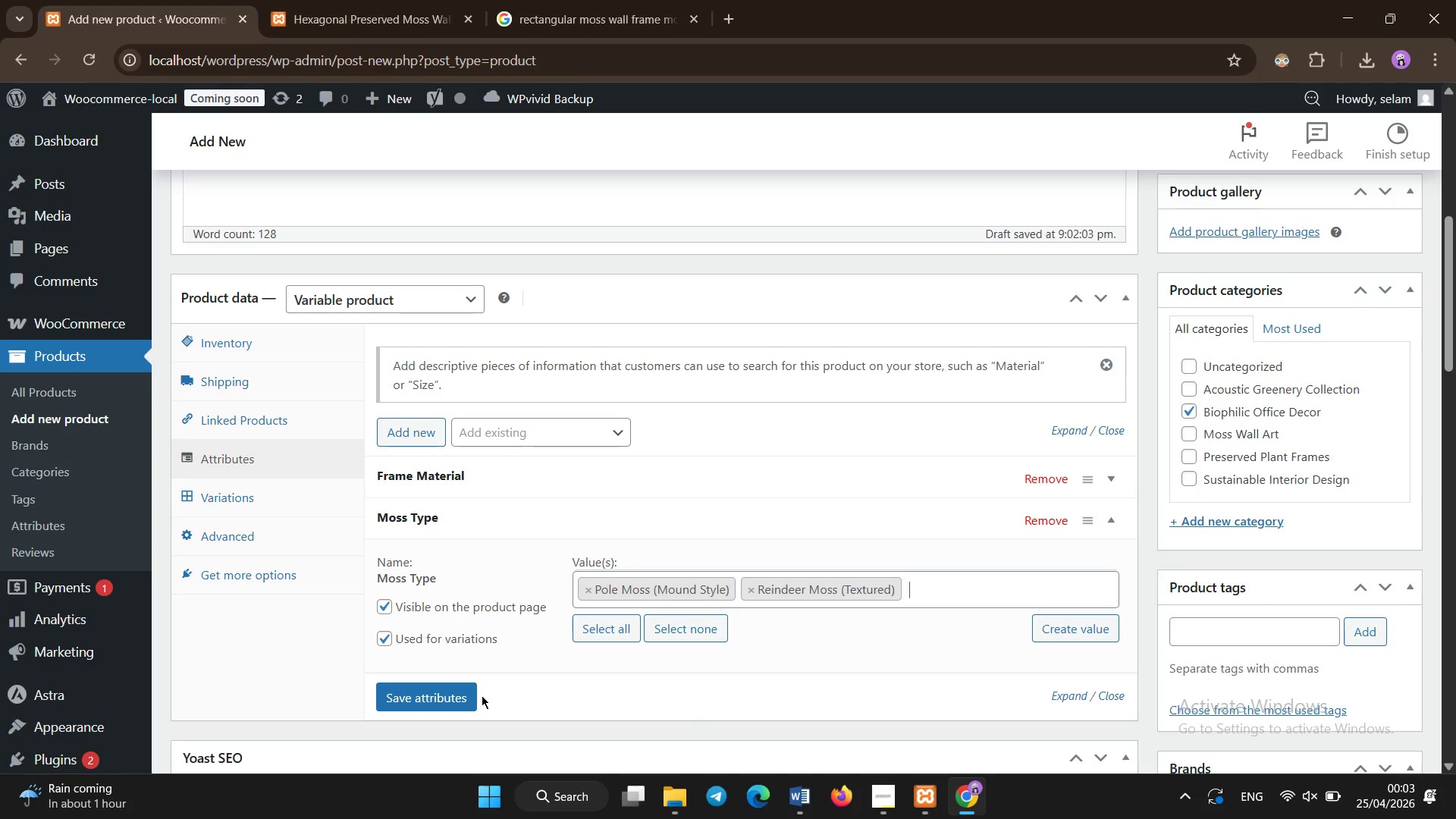 
left_click([461, 698])
 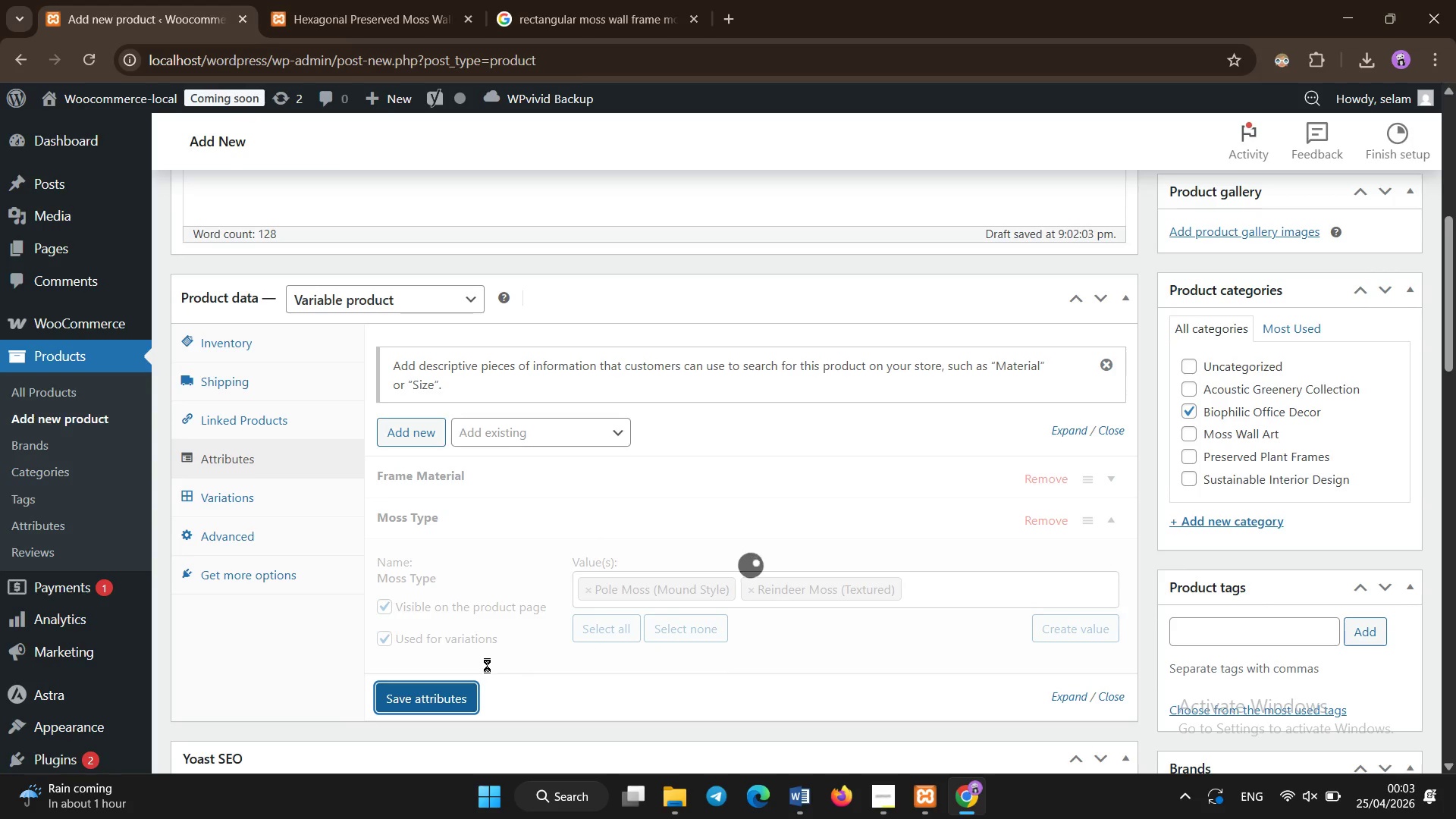 
wait(9.49)
 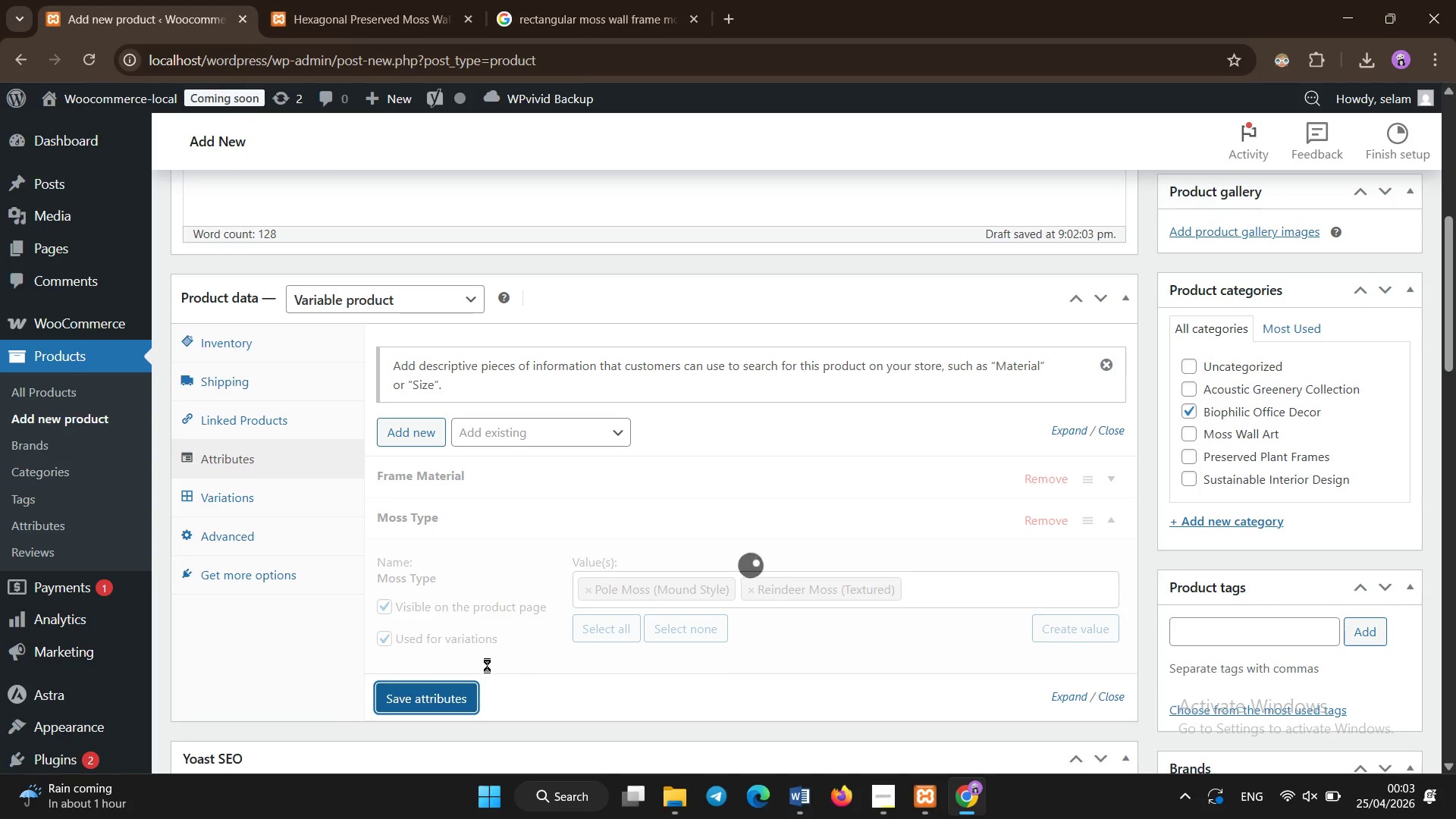 
left_click([414, 569])
 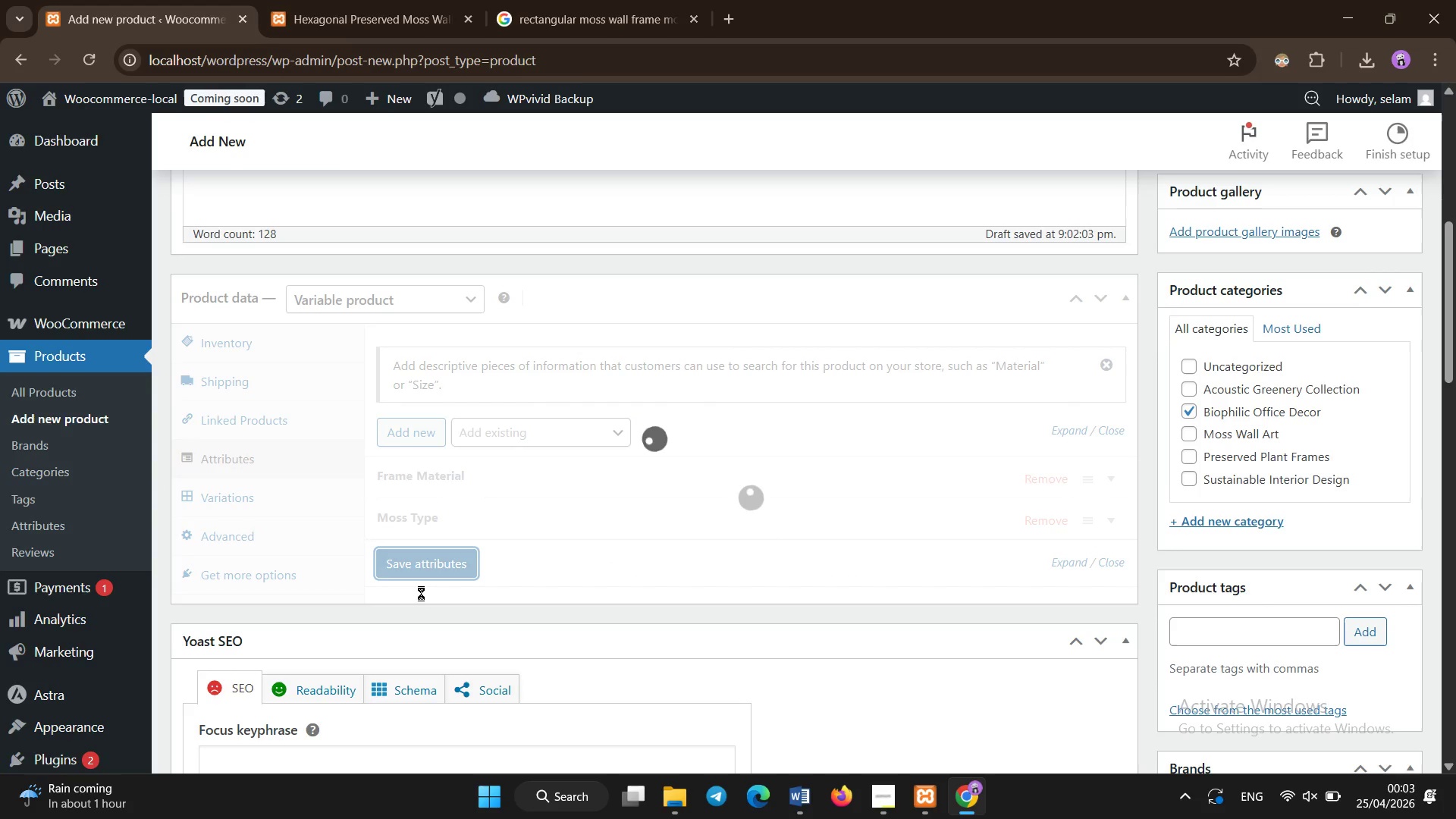 
wait(5.44)
 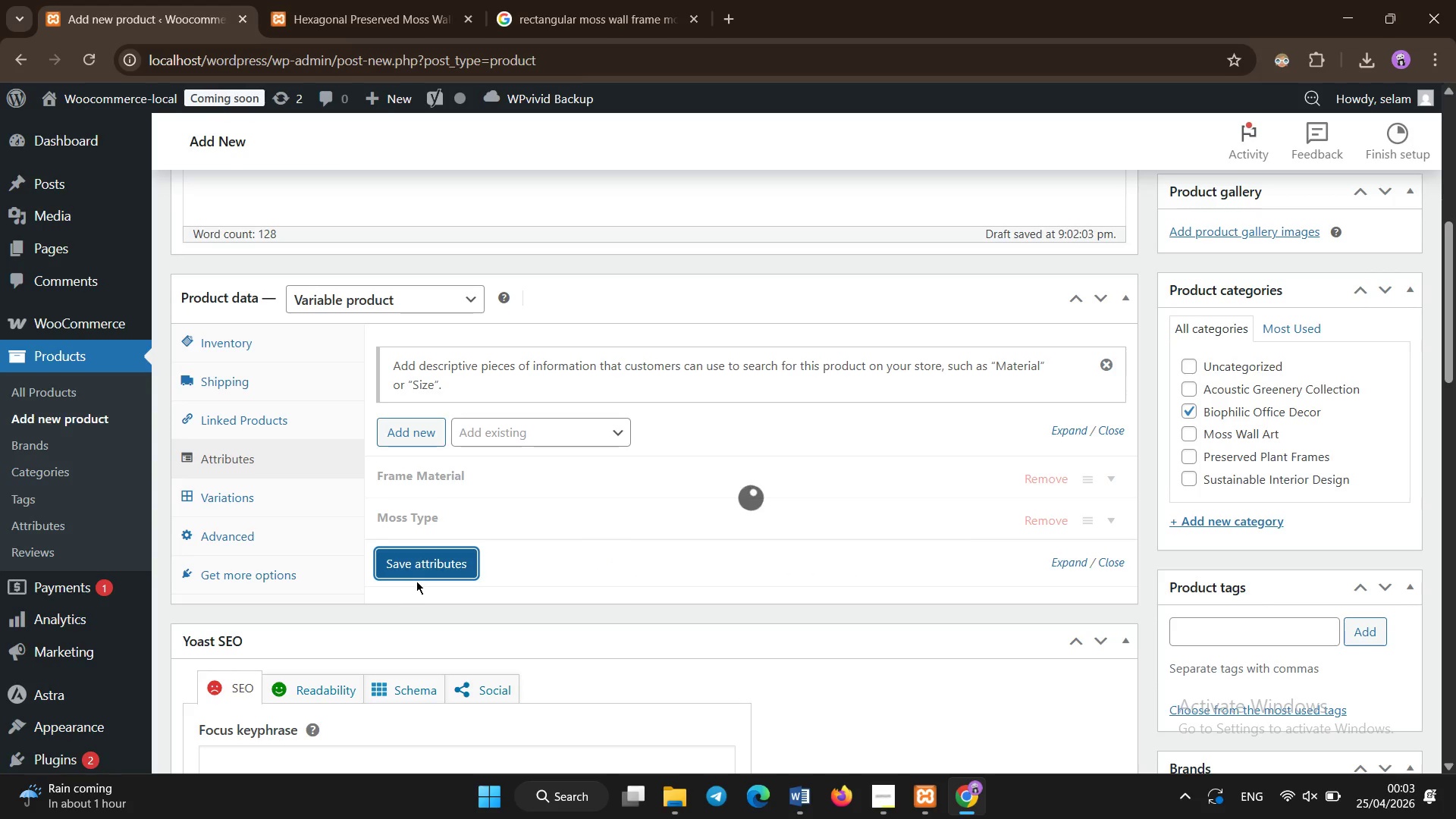 
left_click([431, 576])
 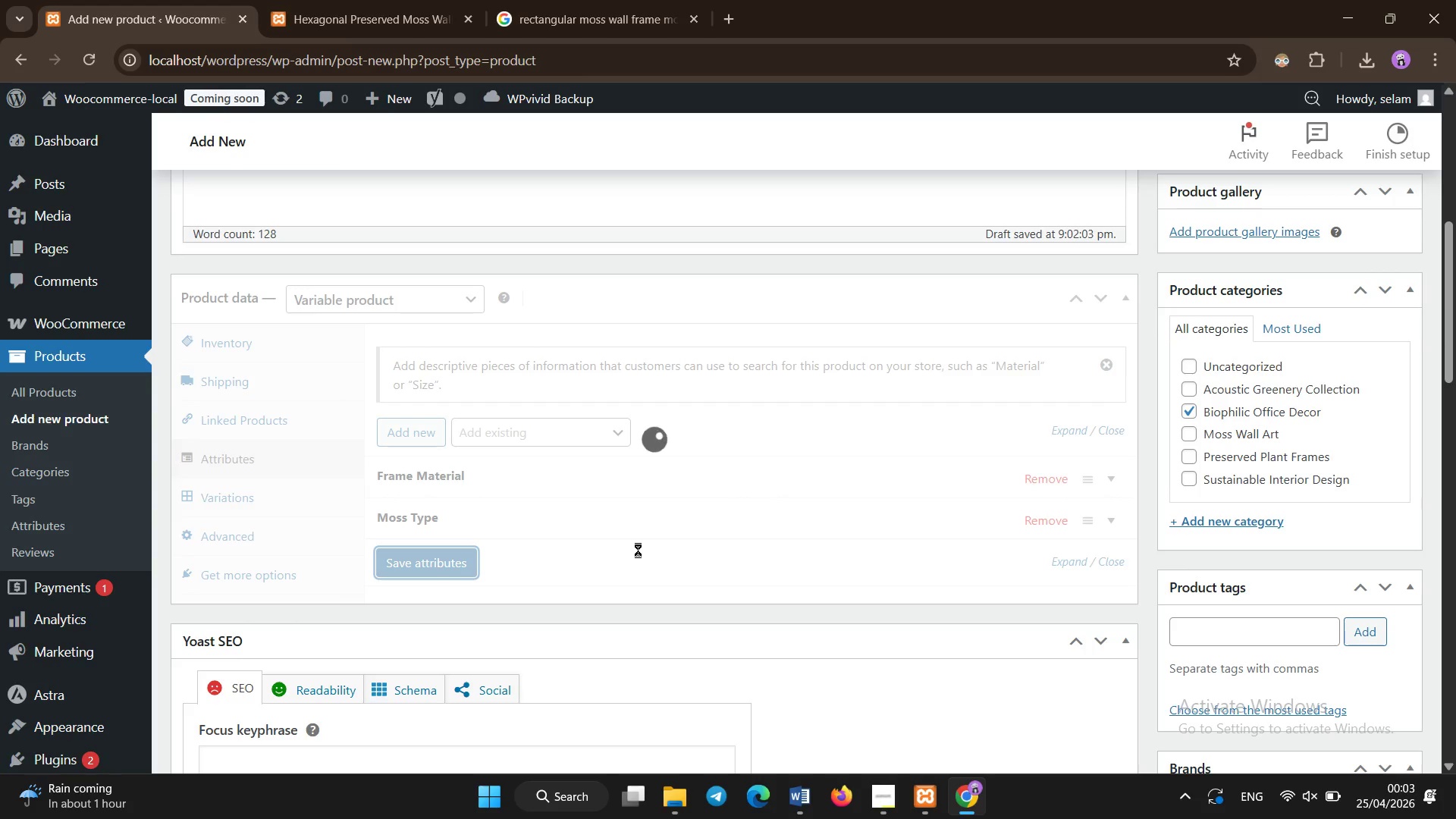 
left_click([296, 494])
 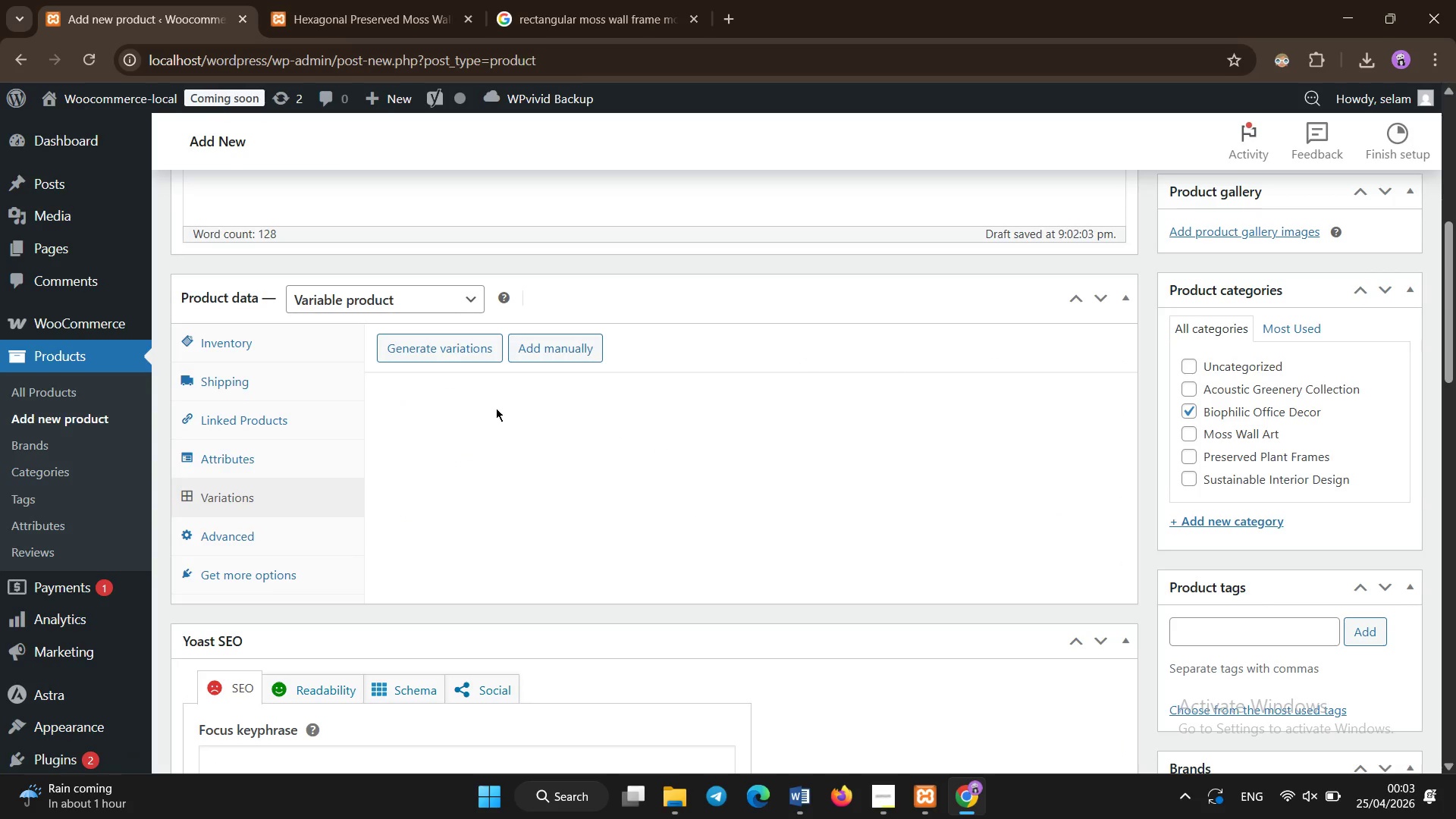 
left_click([494, 358])
 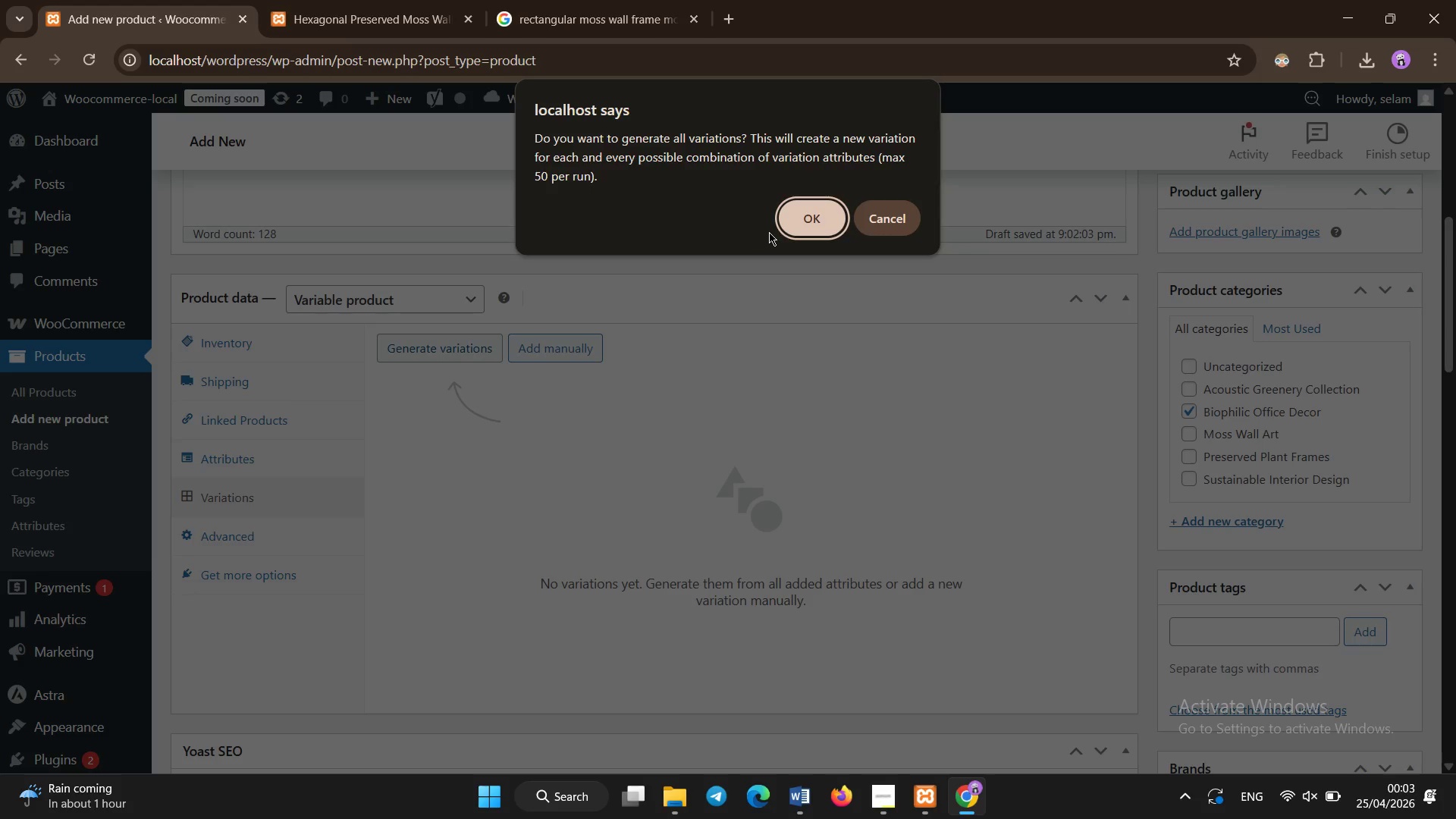 
left_click([789, 222])
 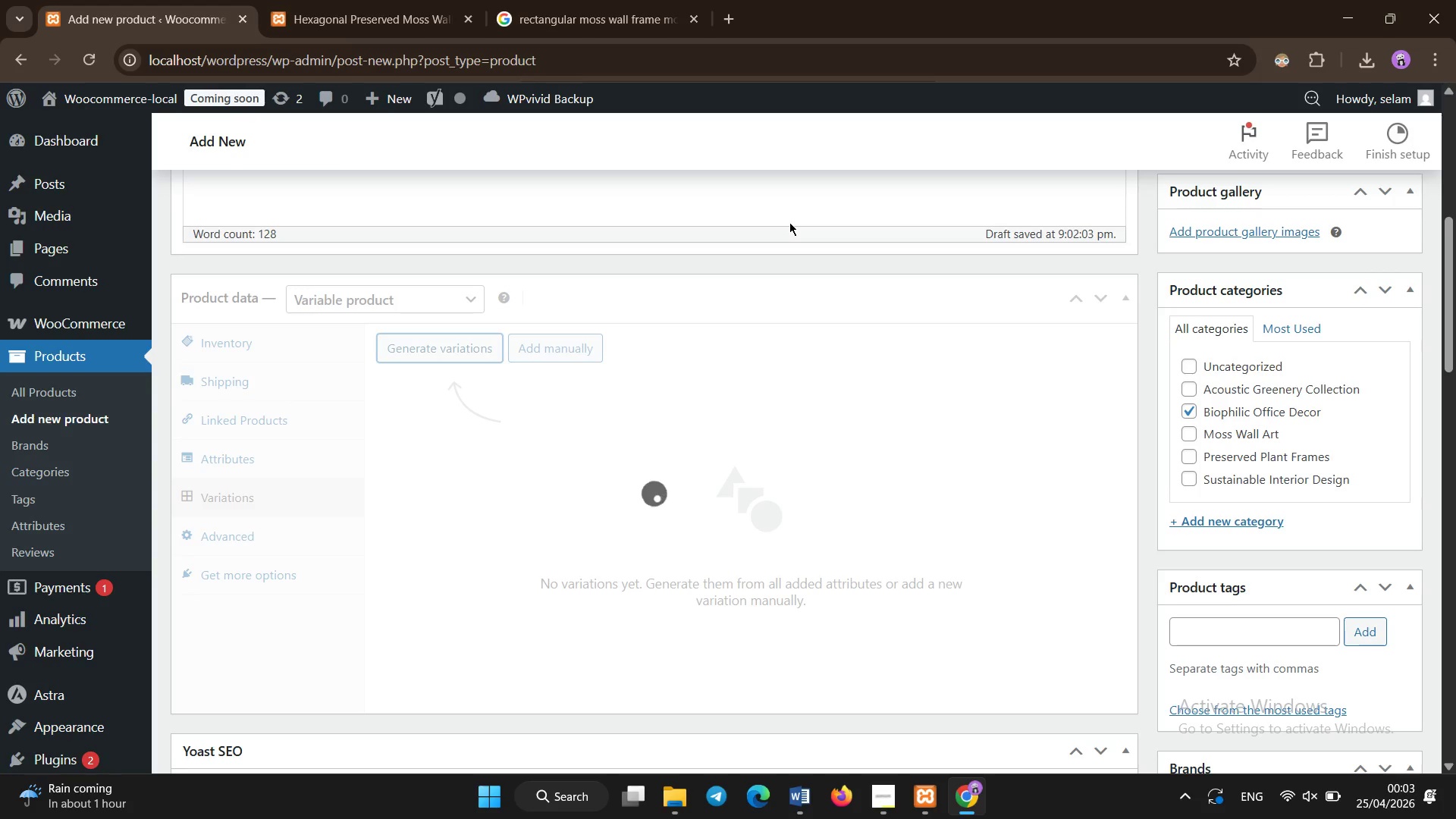 
wait(13.78)
 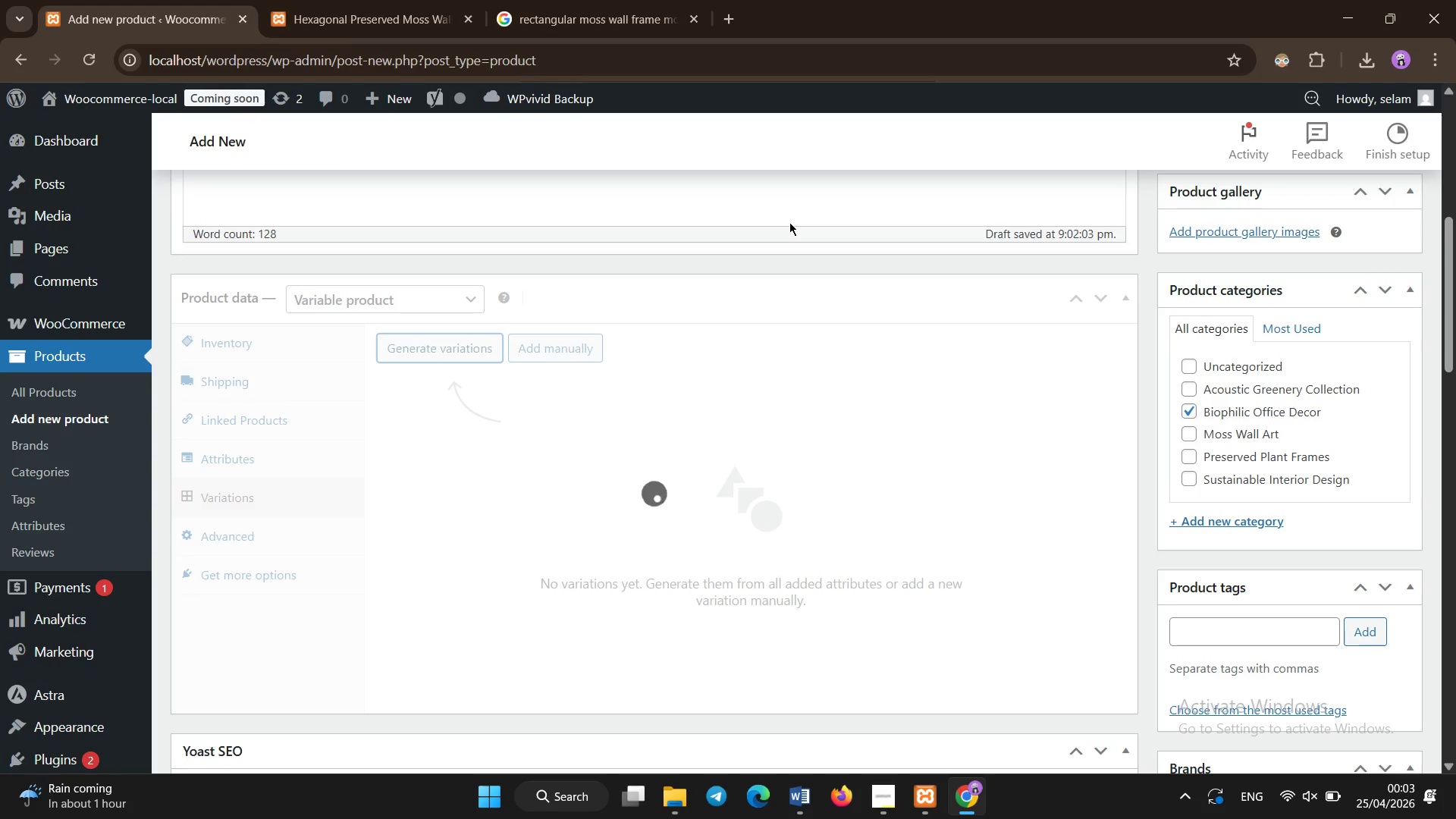 
left_click([789, 222])
 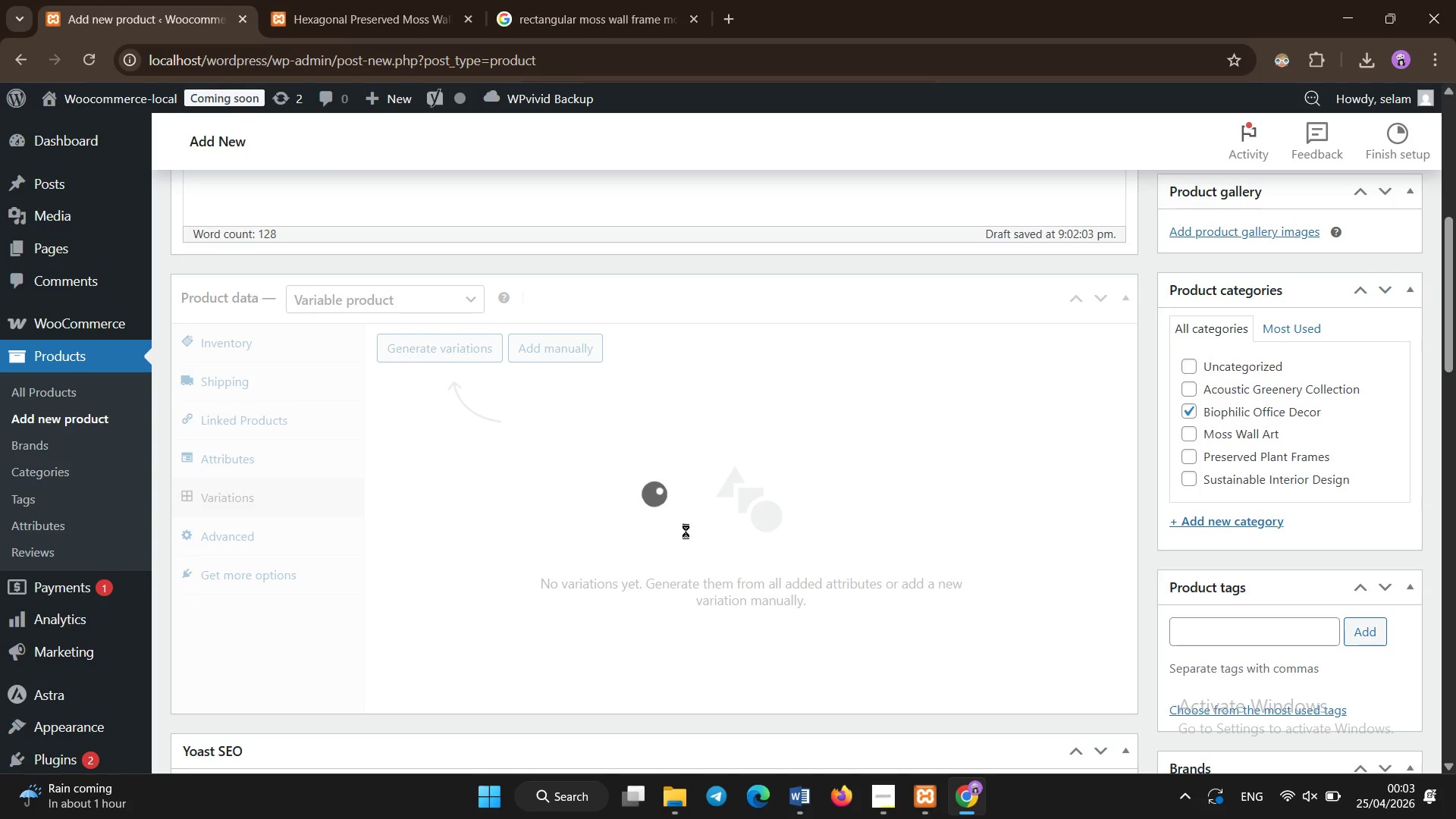 
left_click([450, 548])
 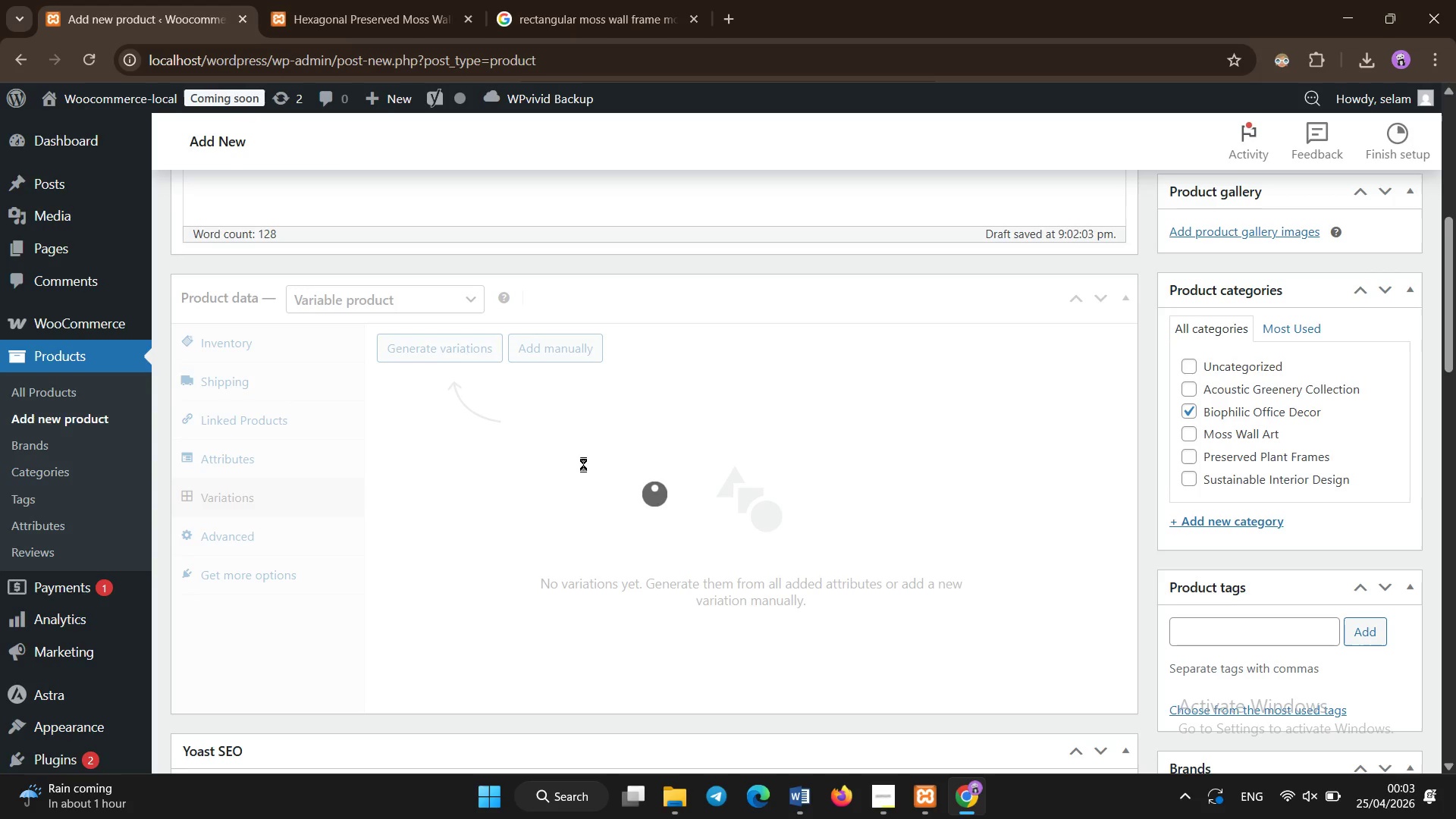 
left_click([626, 463])
 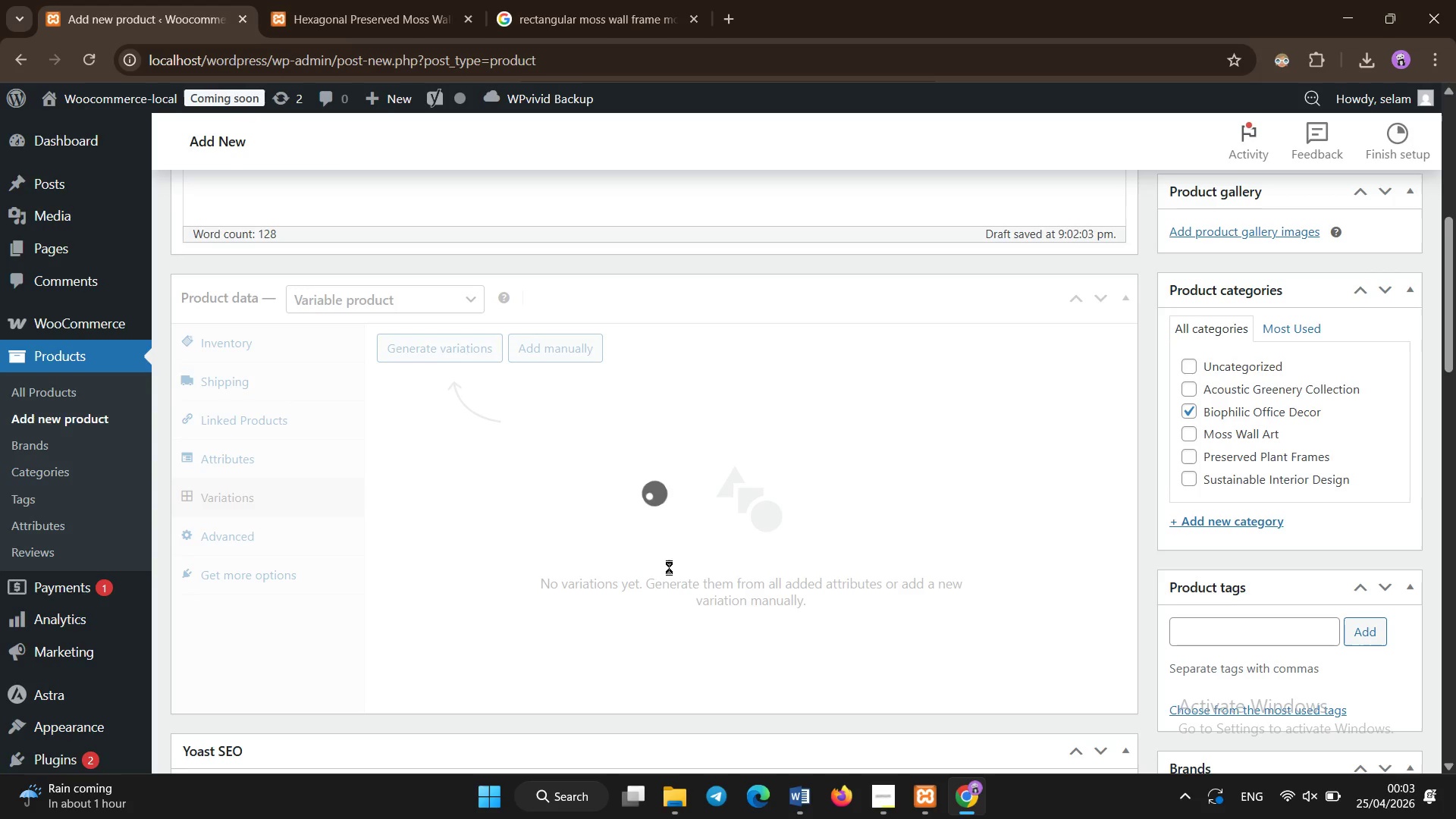 
left_click([628, 504])
 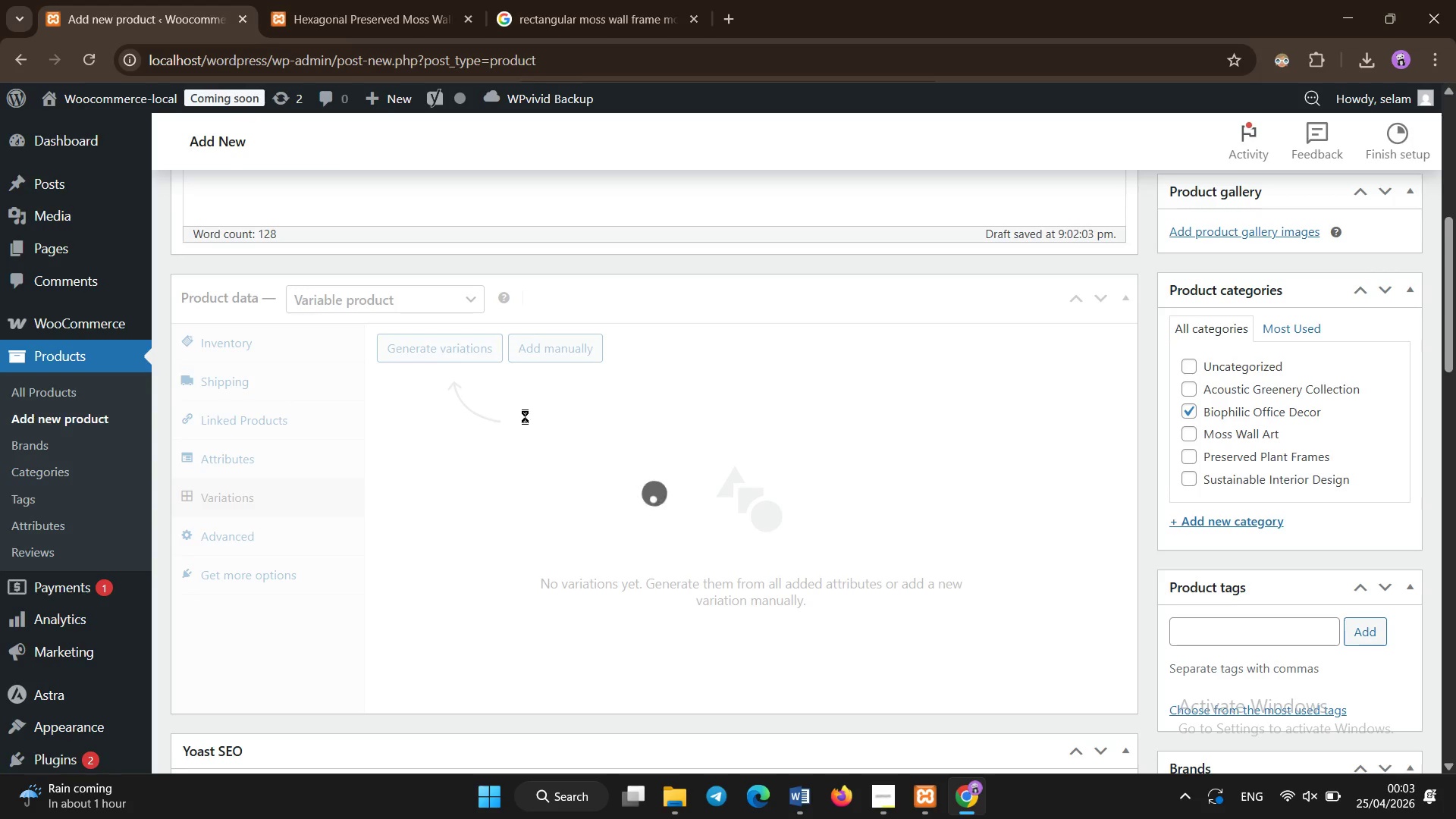 
triple_click([750, 452])
 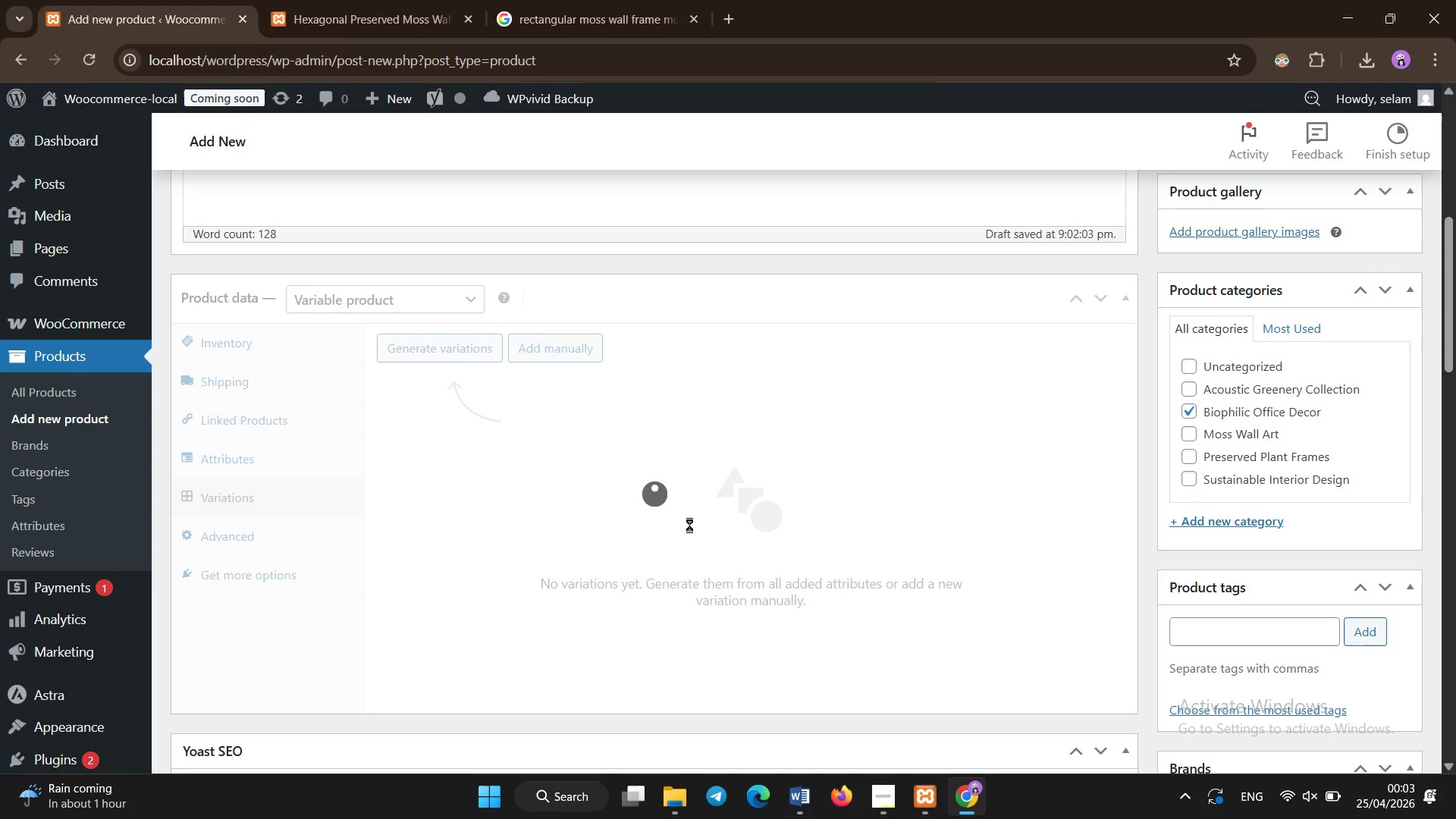 
triple_click([689, 525])
 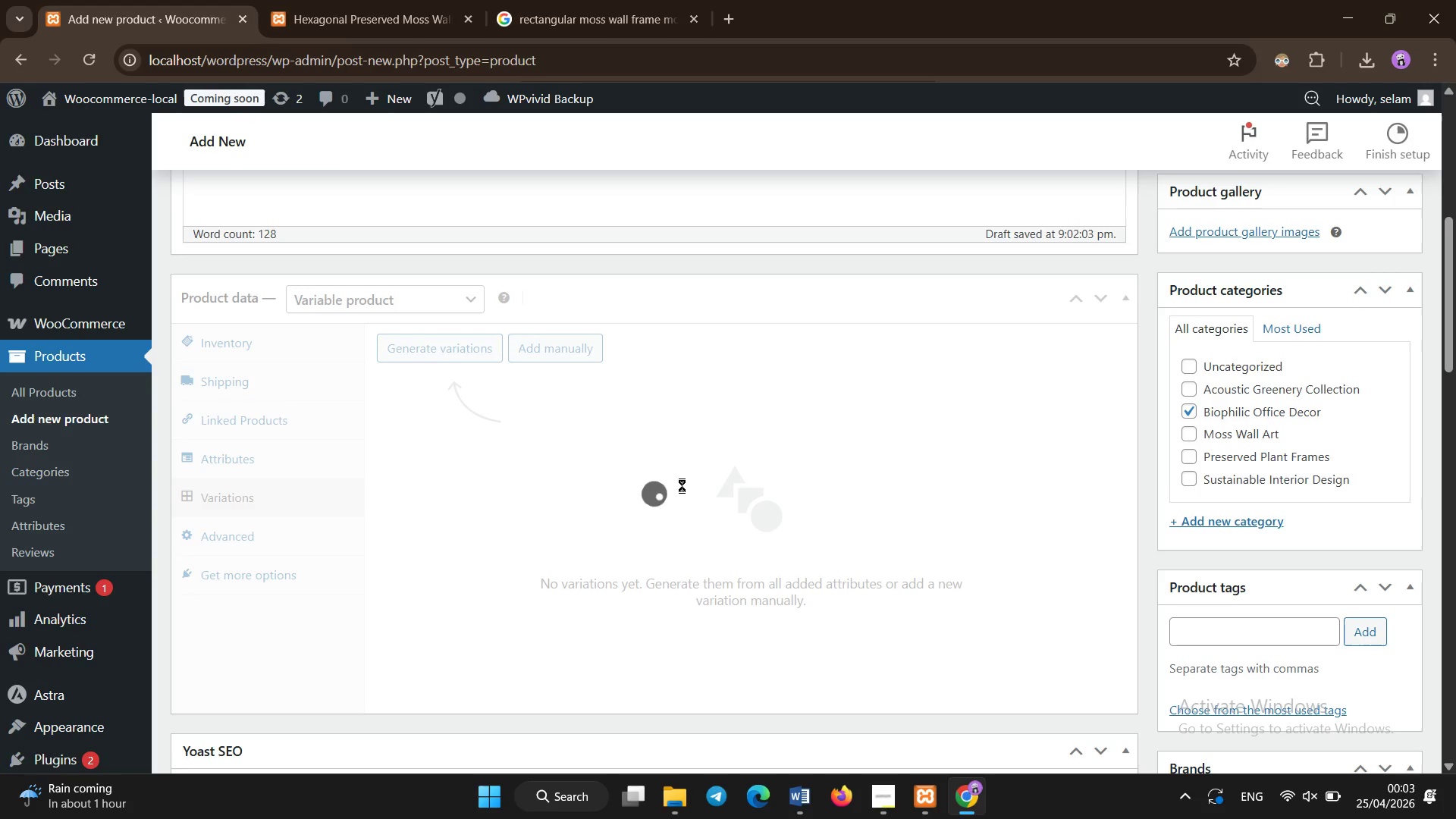 
triple_click([679, 472])
 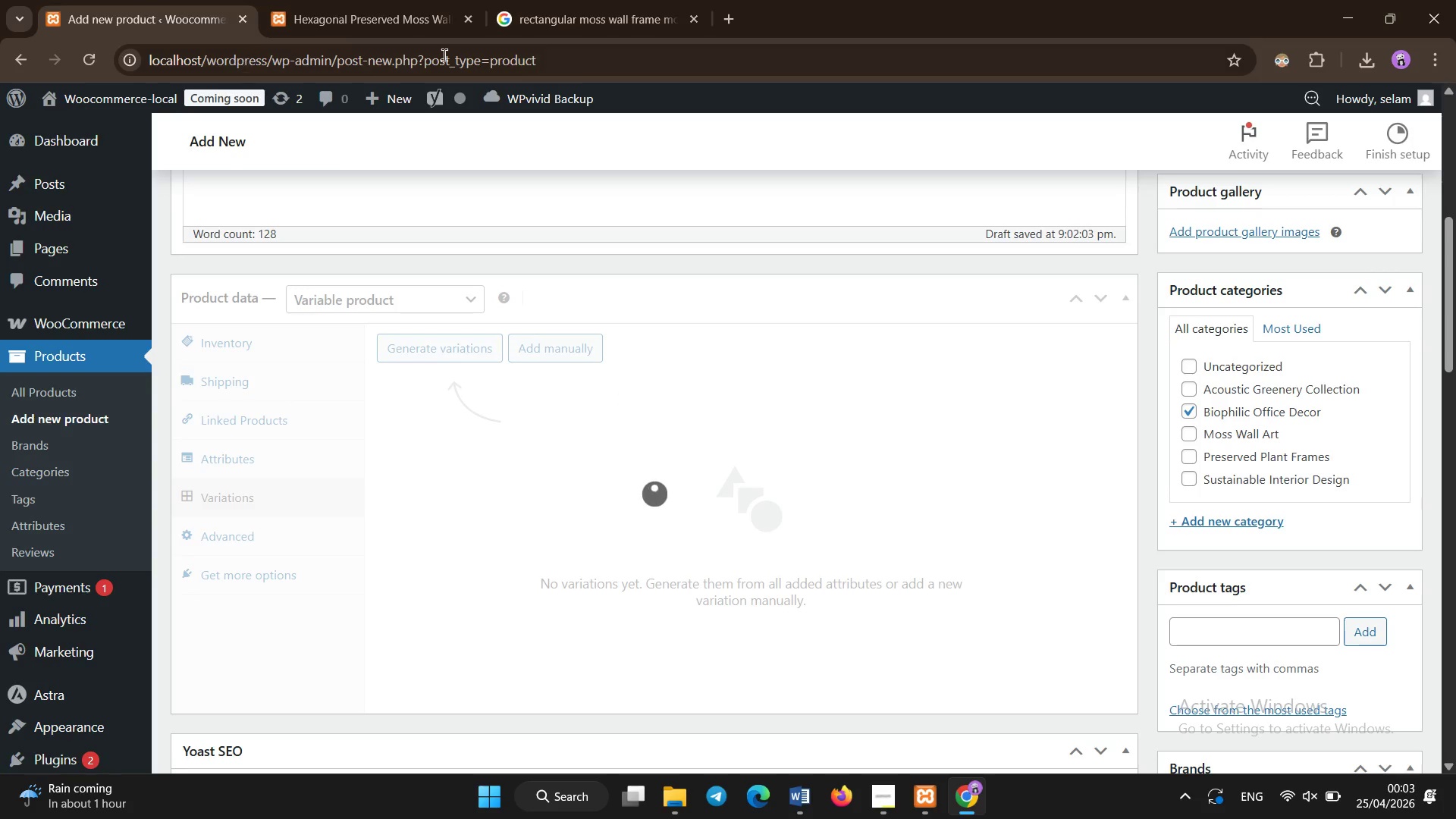 
left_click([529, 347])
 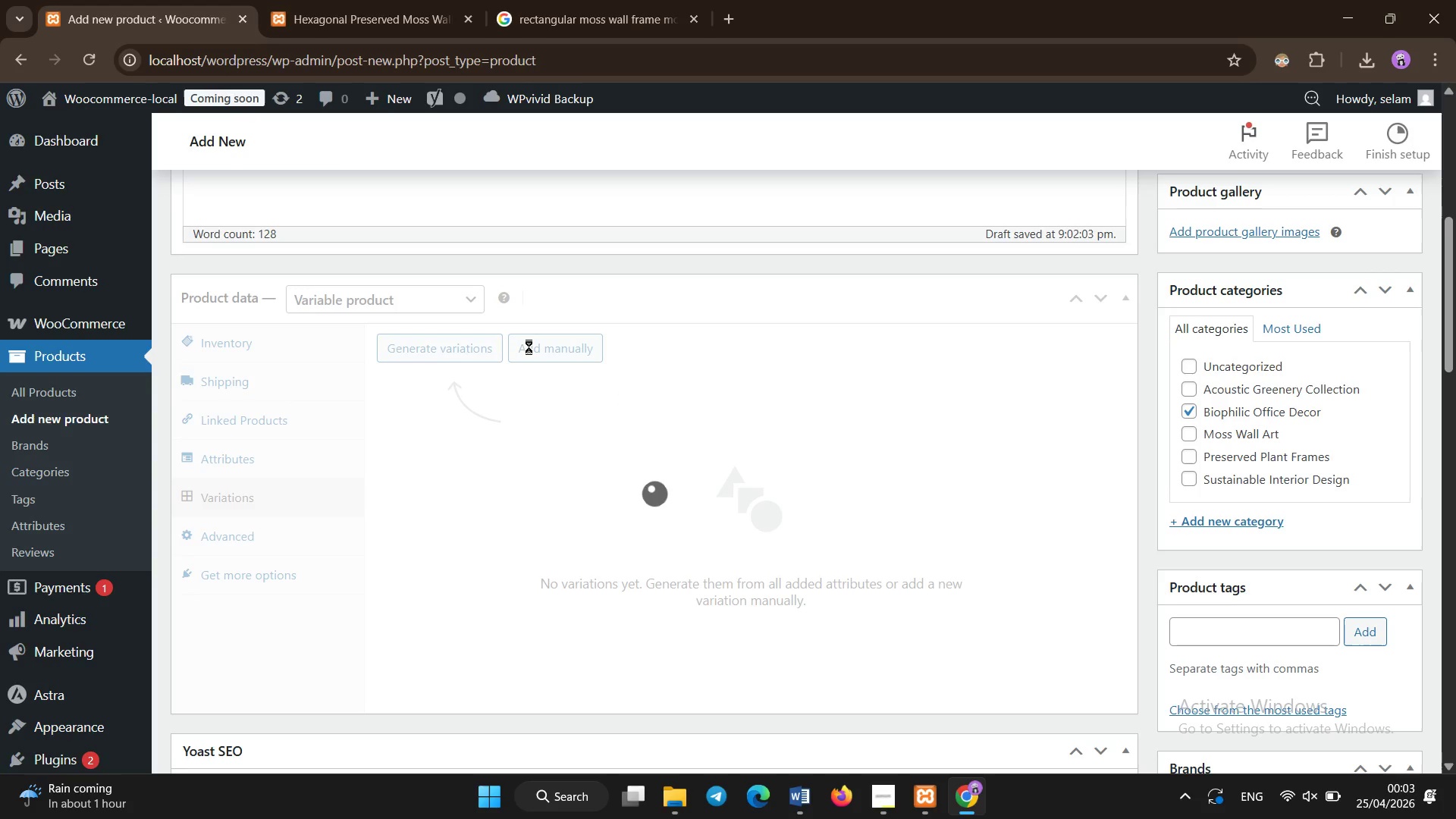 
left_click([529, 347])
 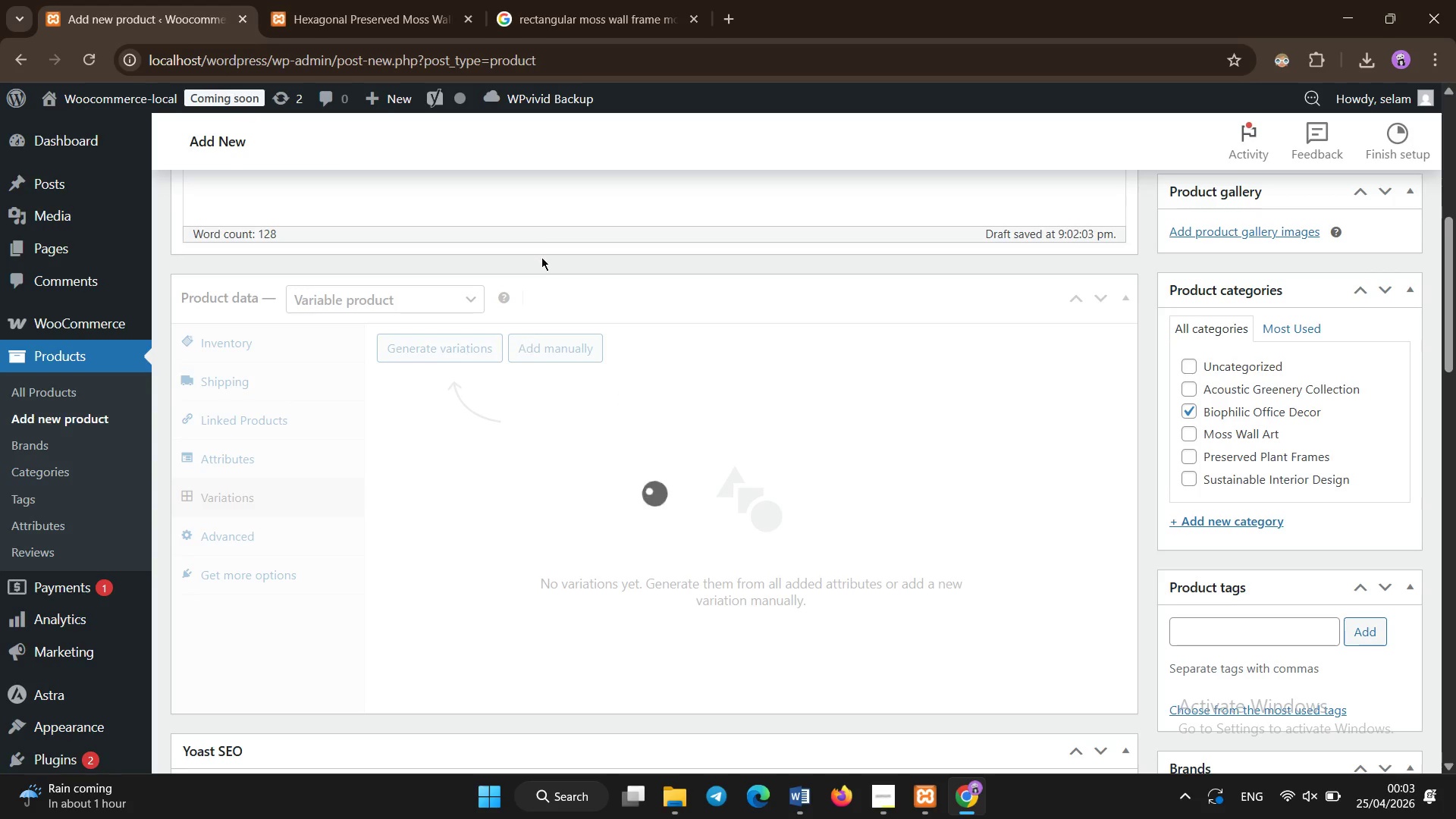 
left_click([541, 231])
 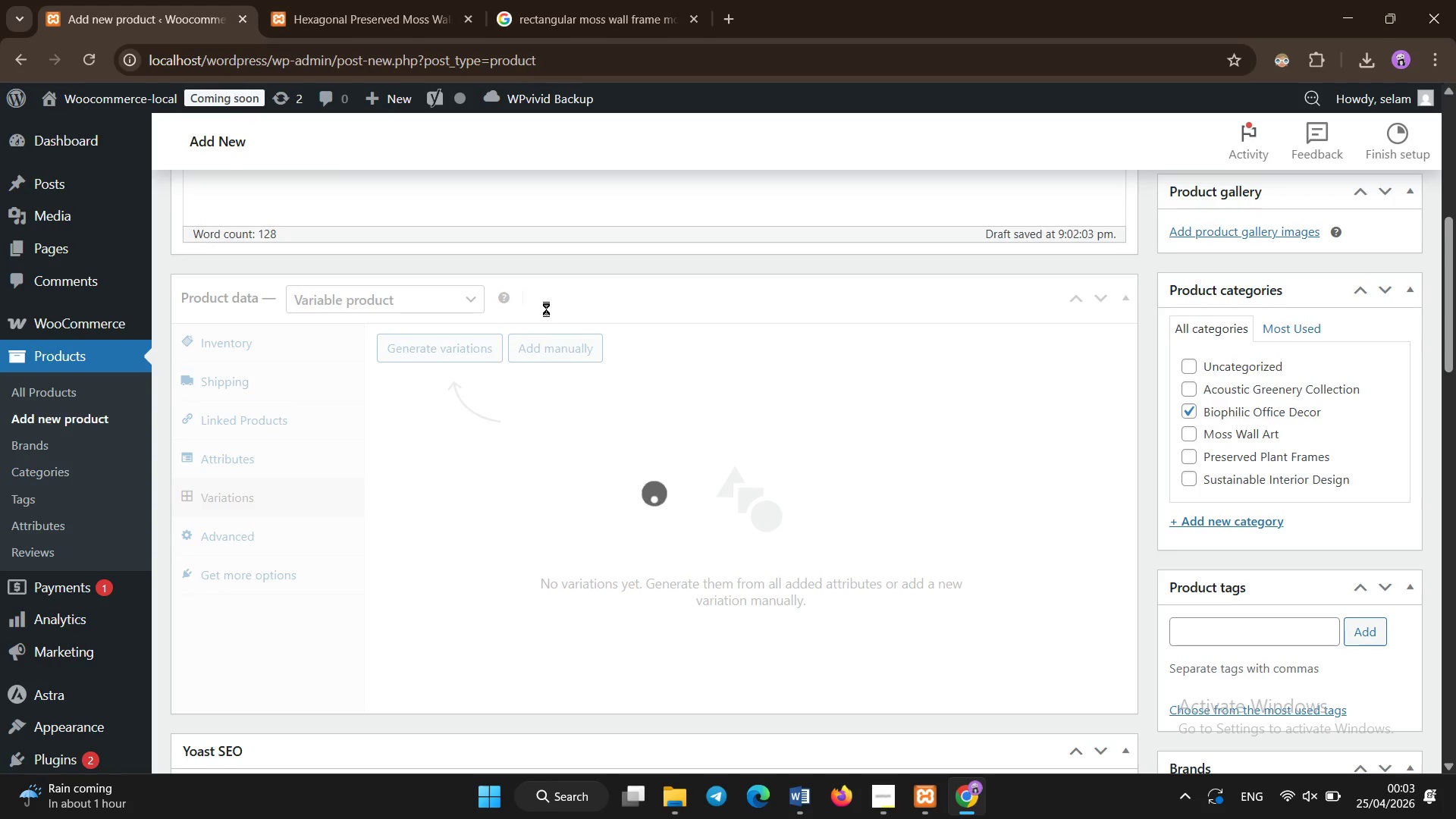 
left_click([550, 339])
 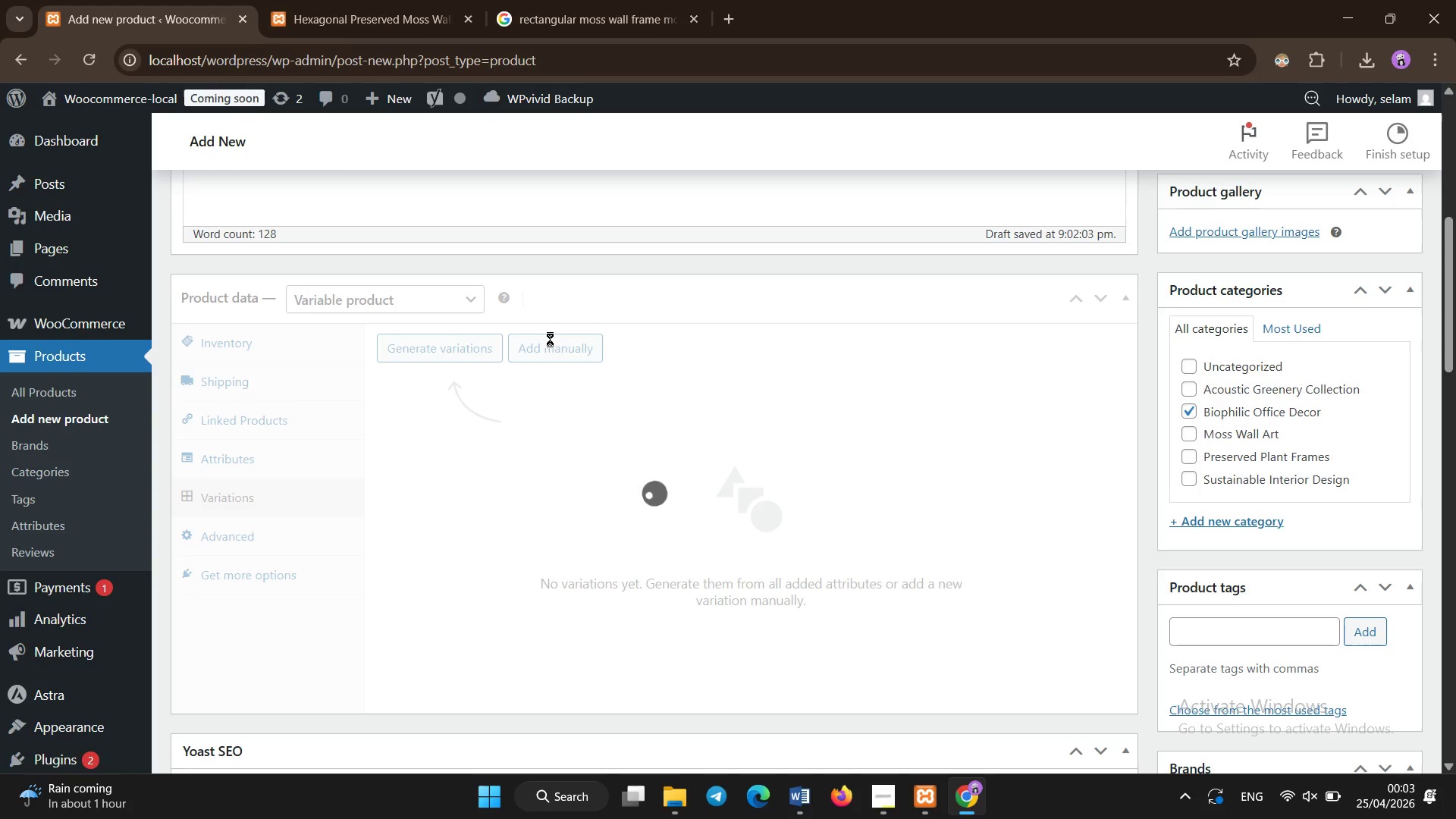 
left_click([550, 339])
 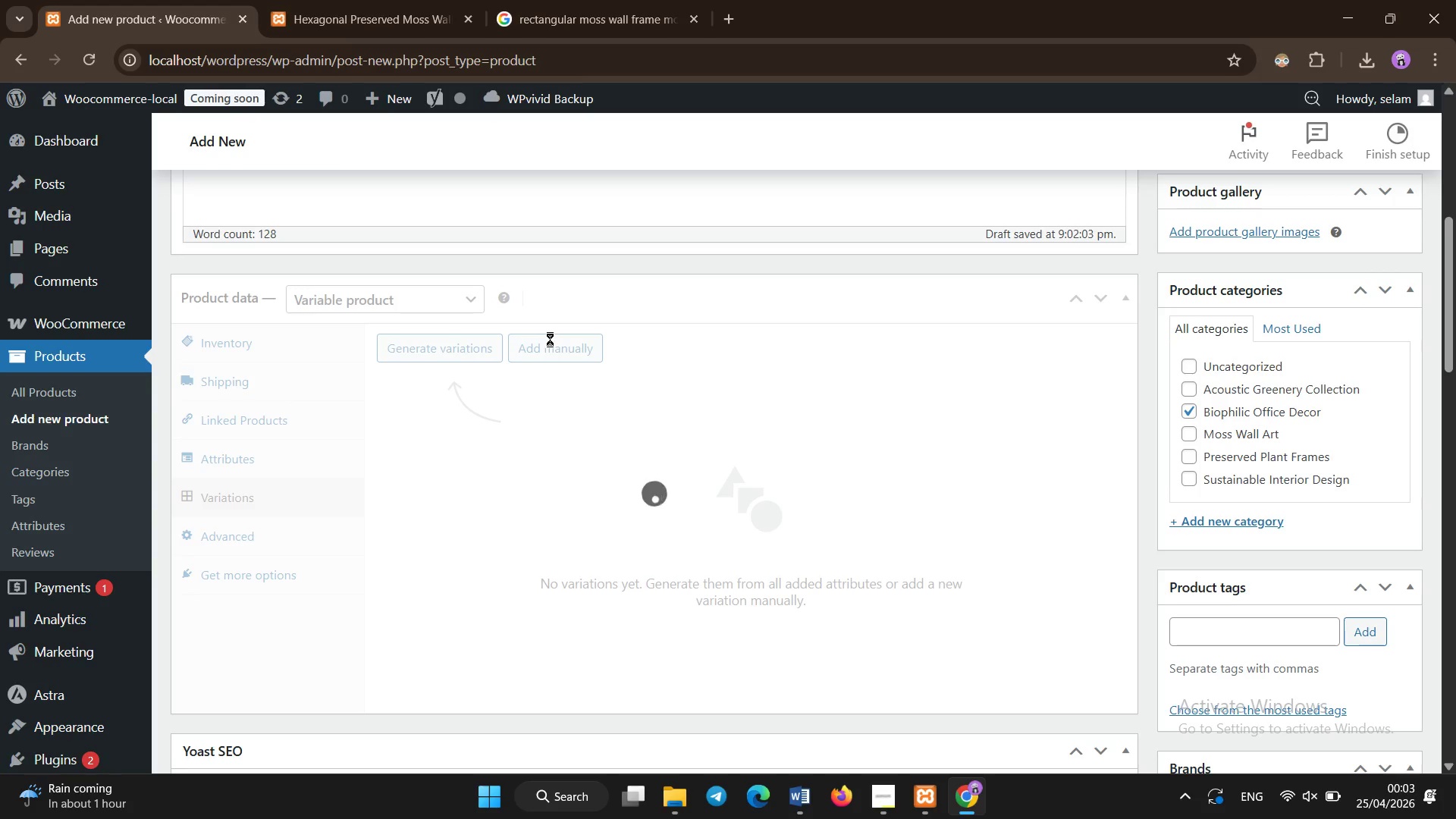 
left_click([550, 339])
 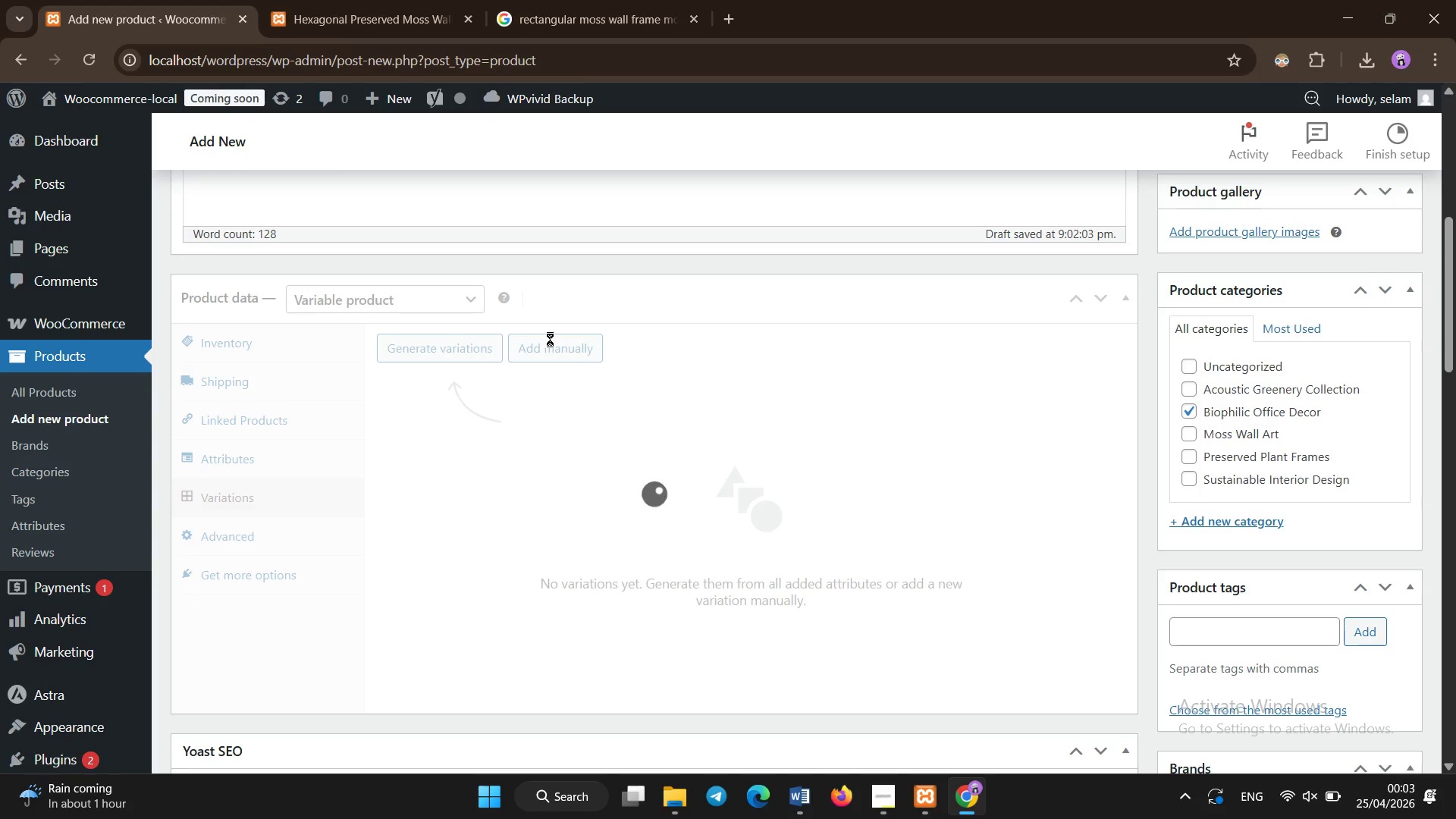 
left_click([550, 339])
 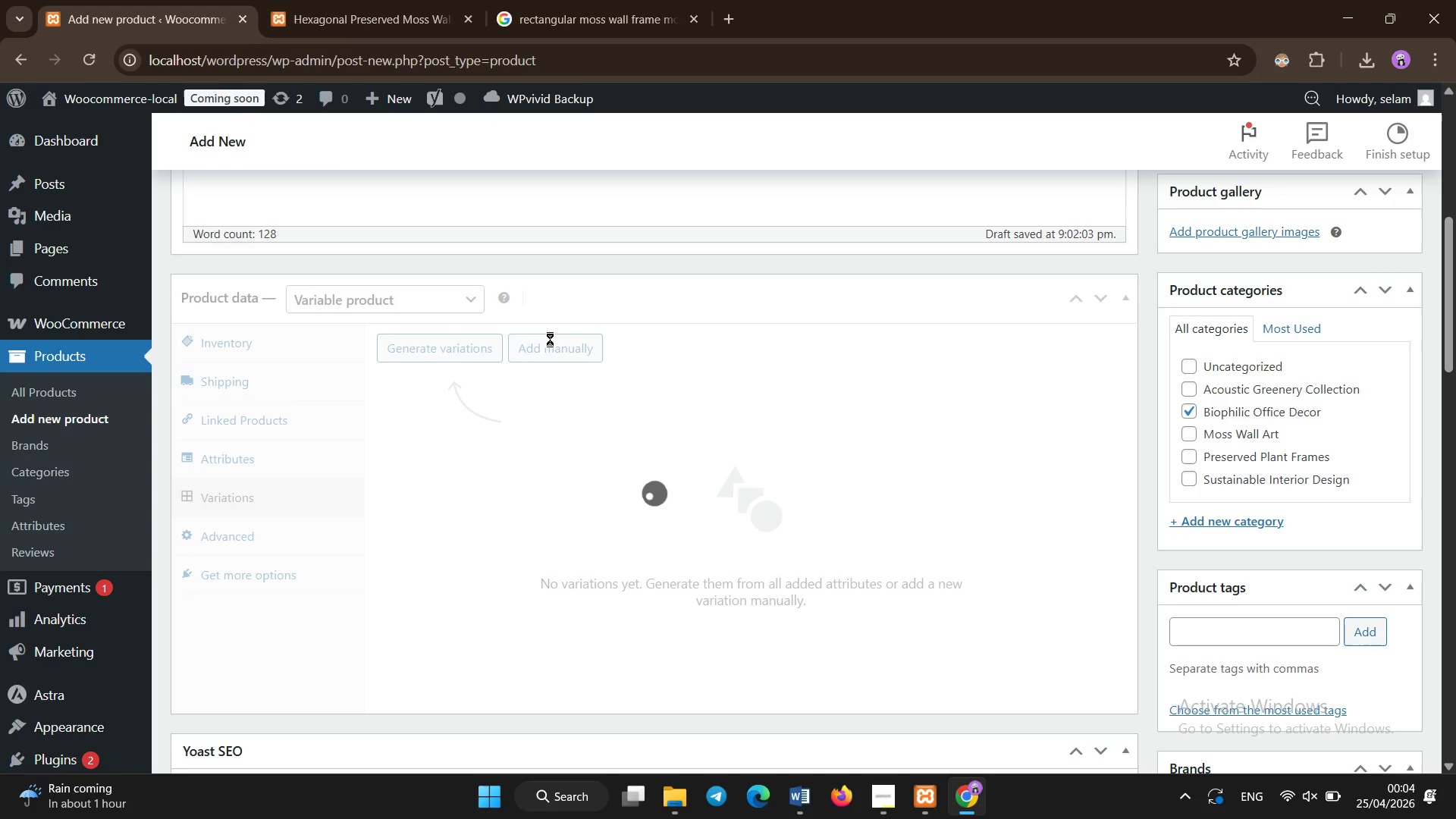 
left_click([550, 339])
 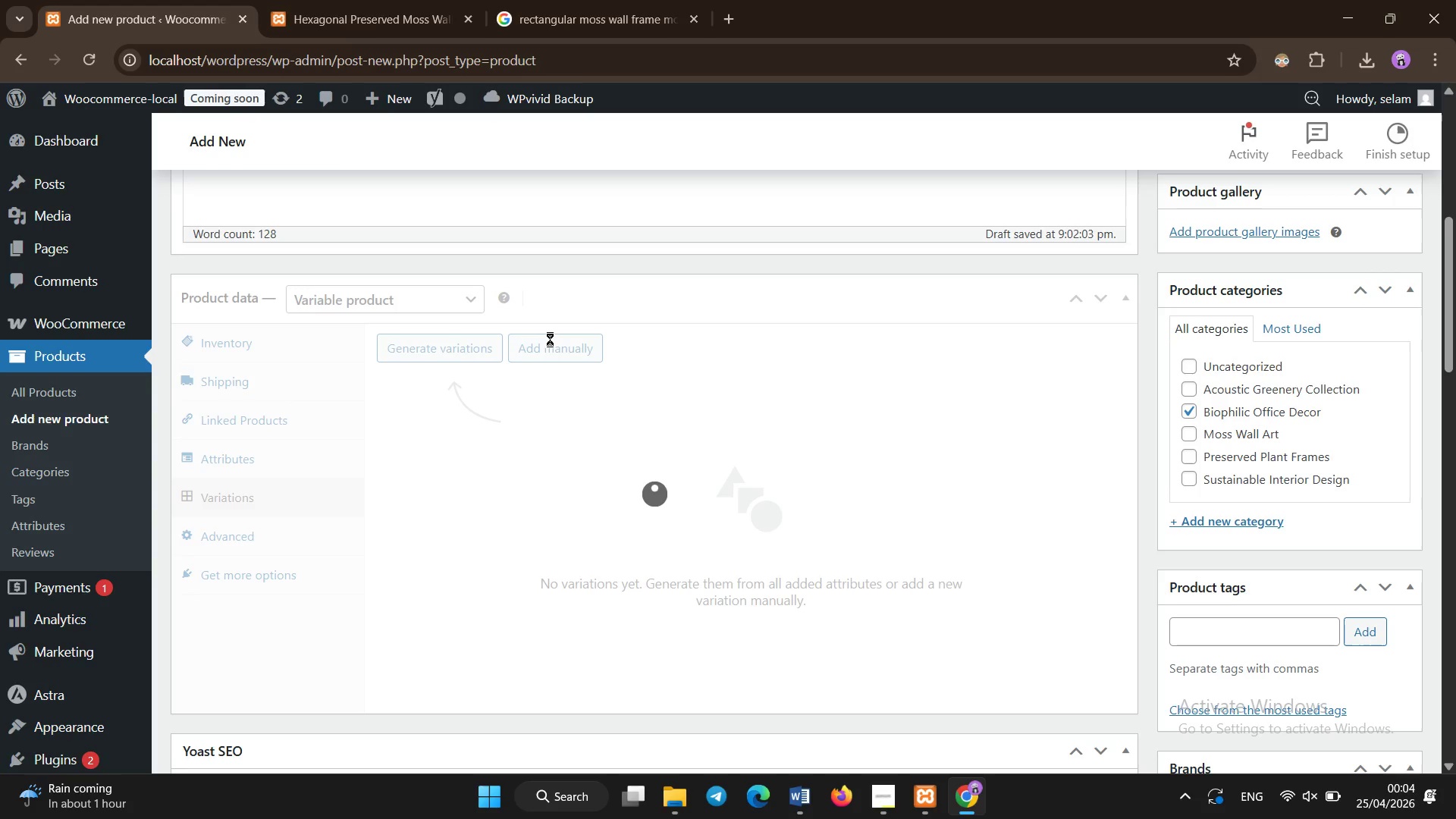 
left_click([550, 339])
 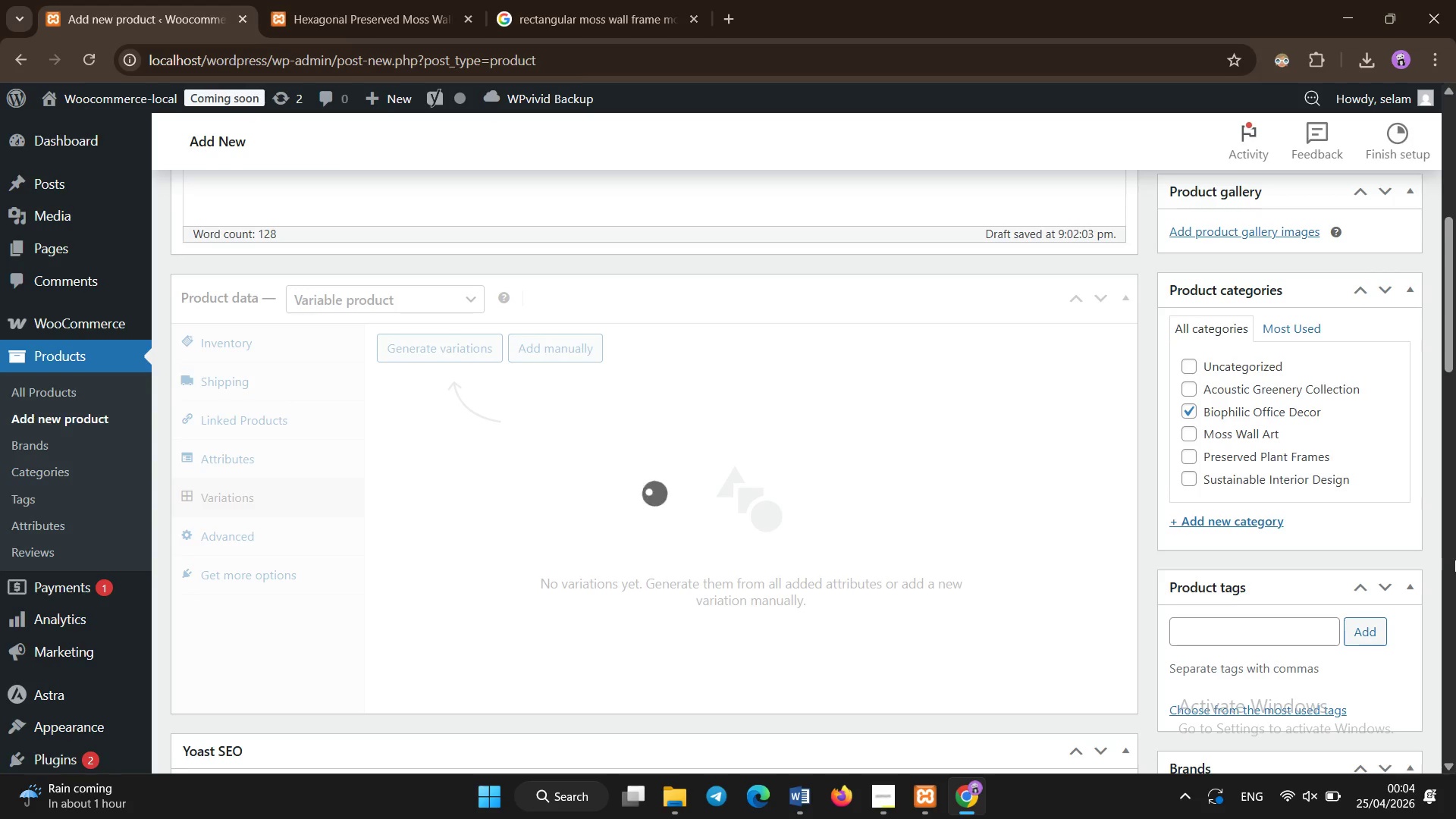 
left_click([287, 0])
 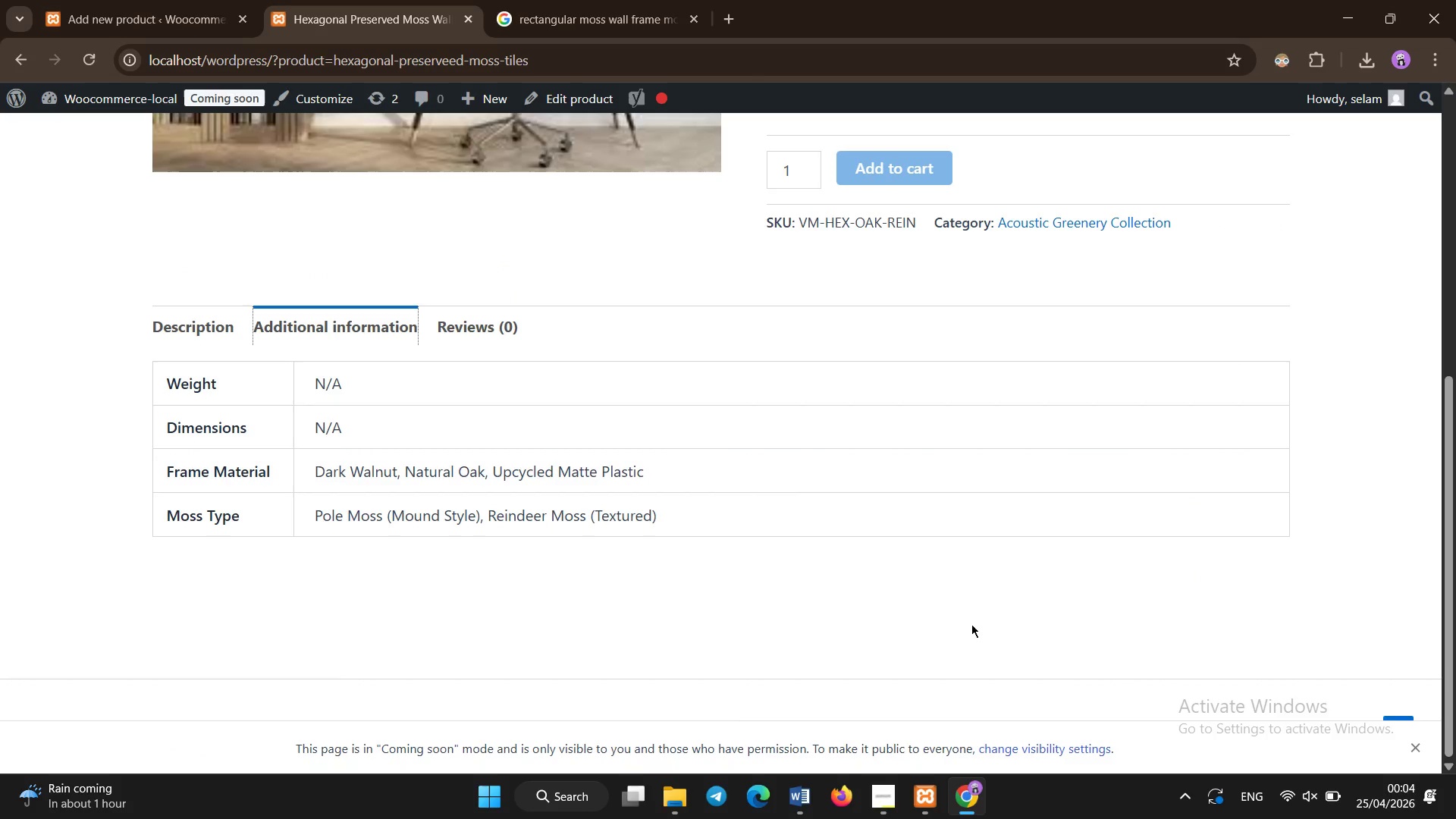 
scroll: coordinate [965, 612], scroll_direction: up, amount: 3.0
 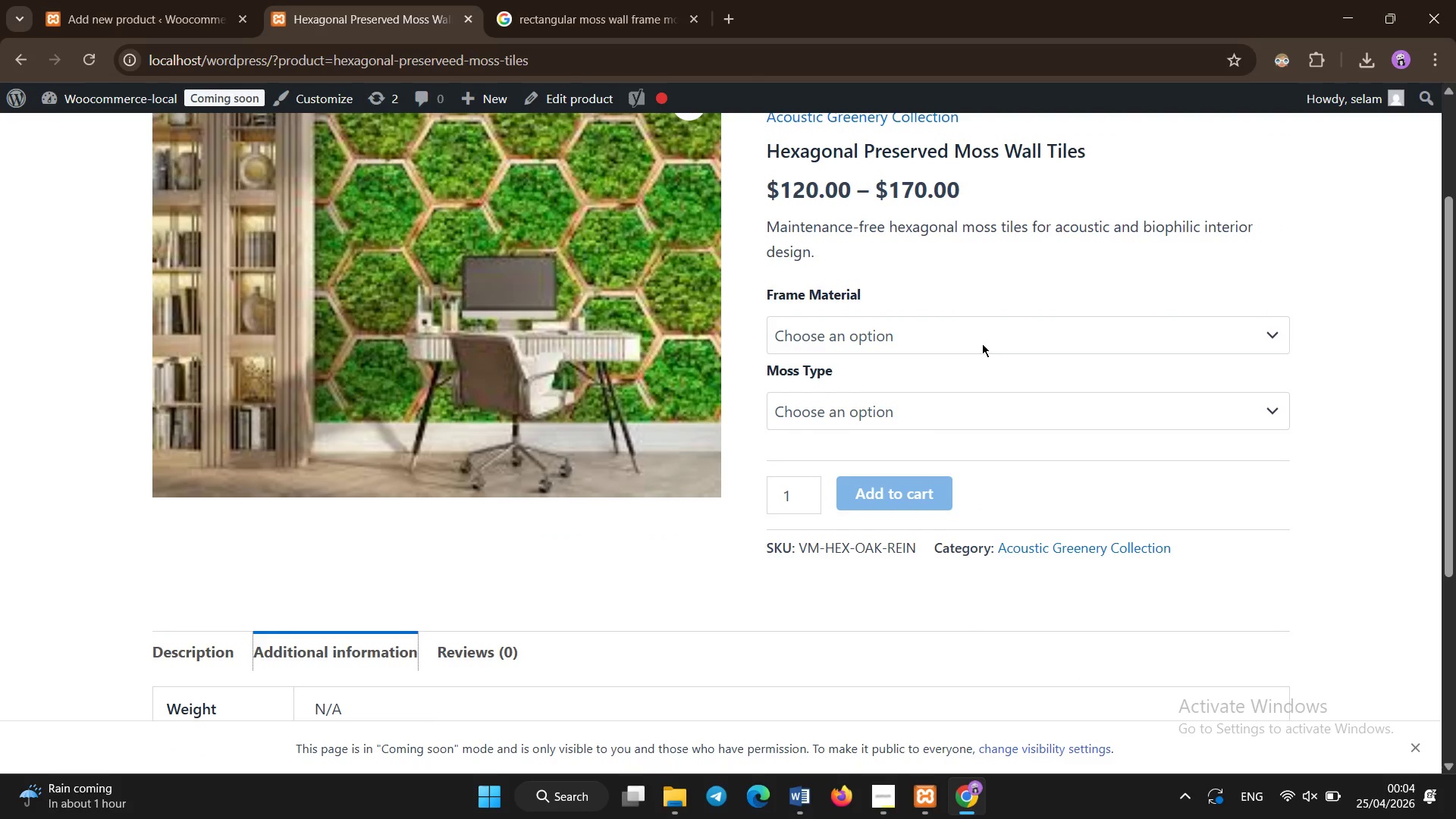 
left_click([984, 331])
 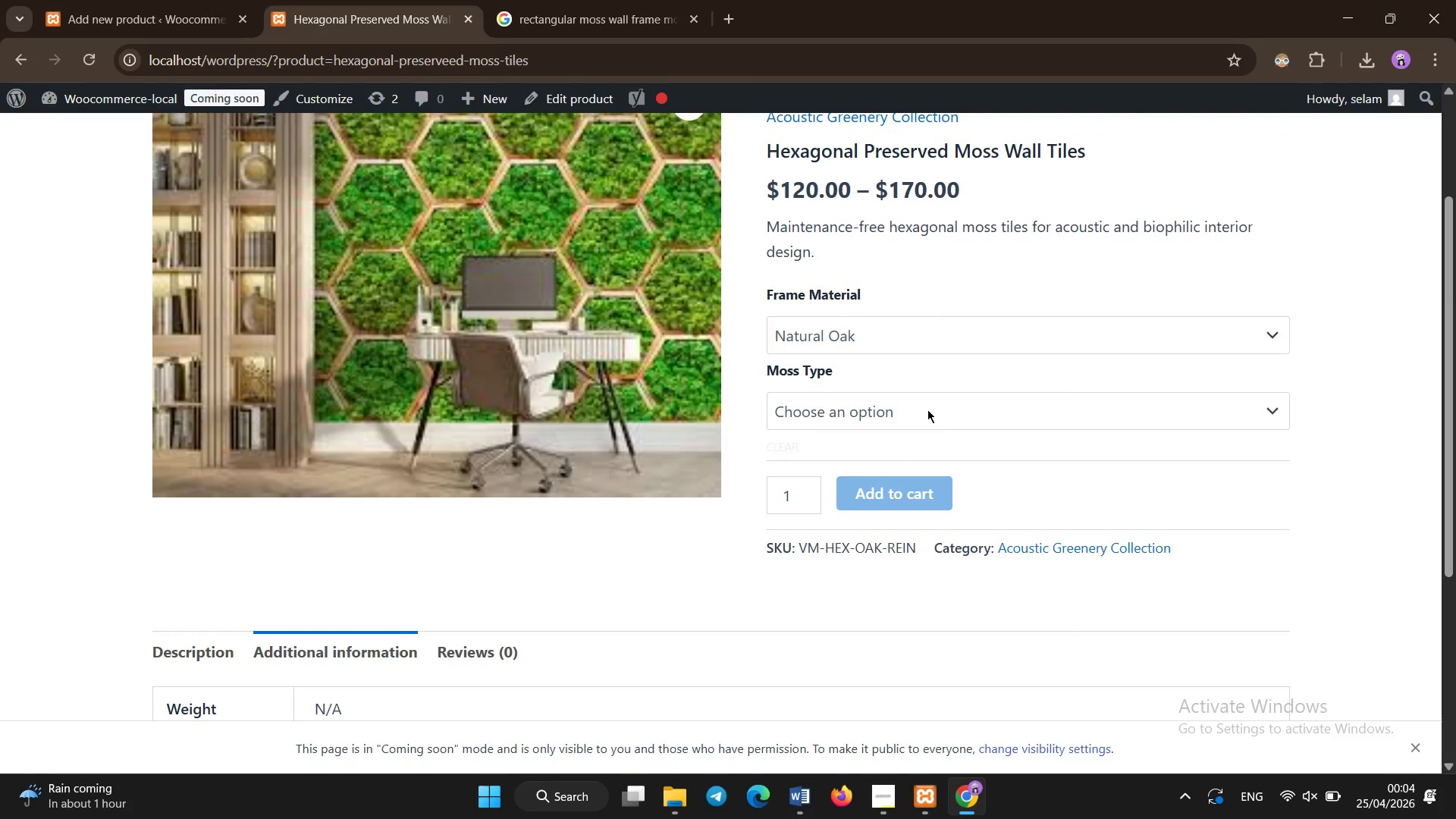 
double_click([927, 410])
 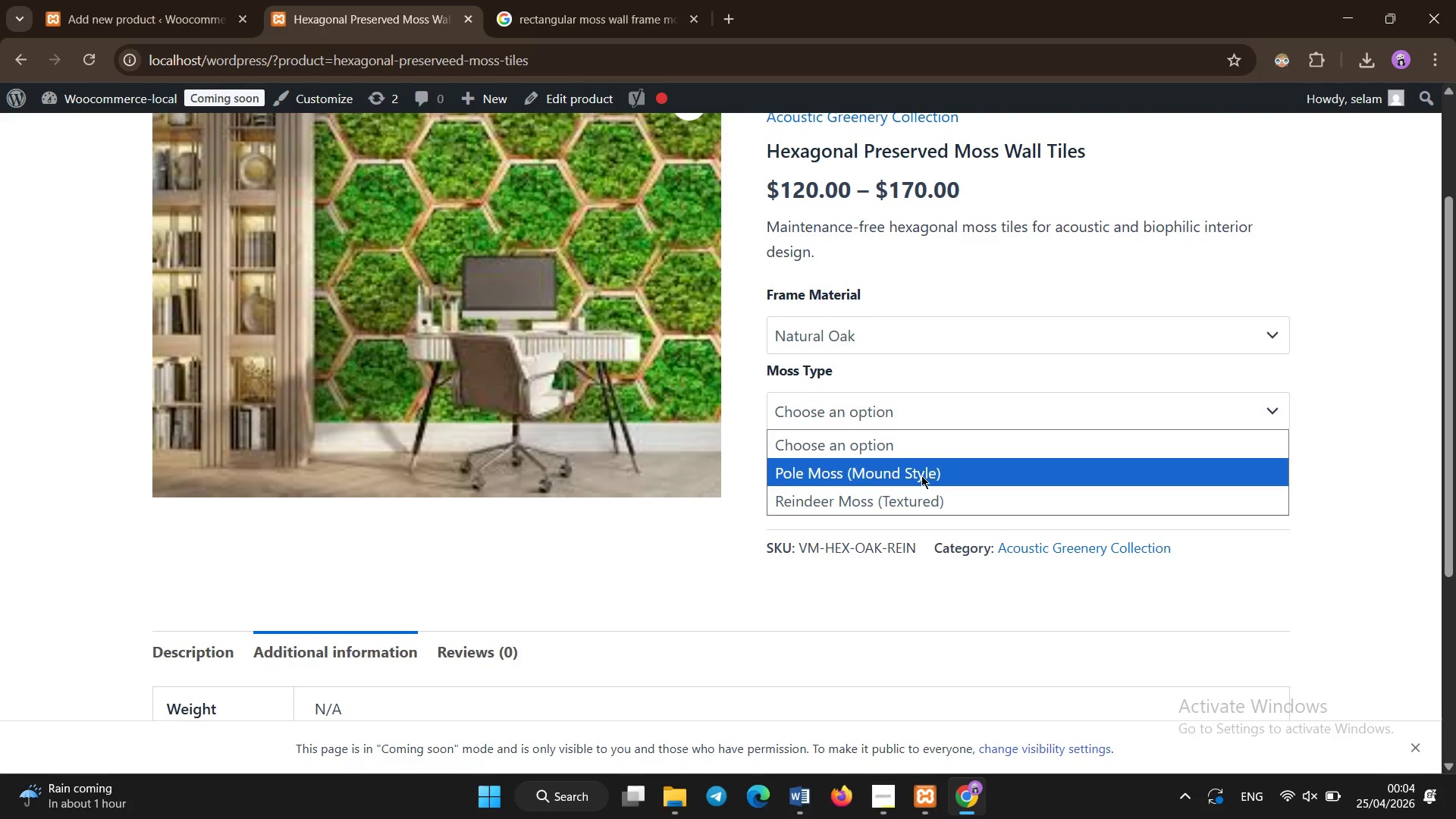 
triple_click([921, 475])
 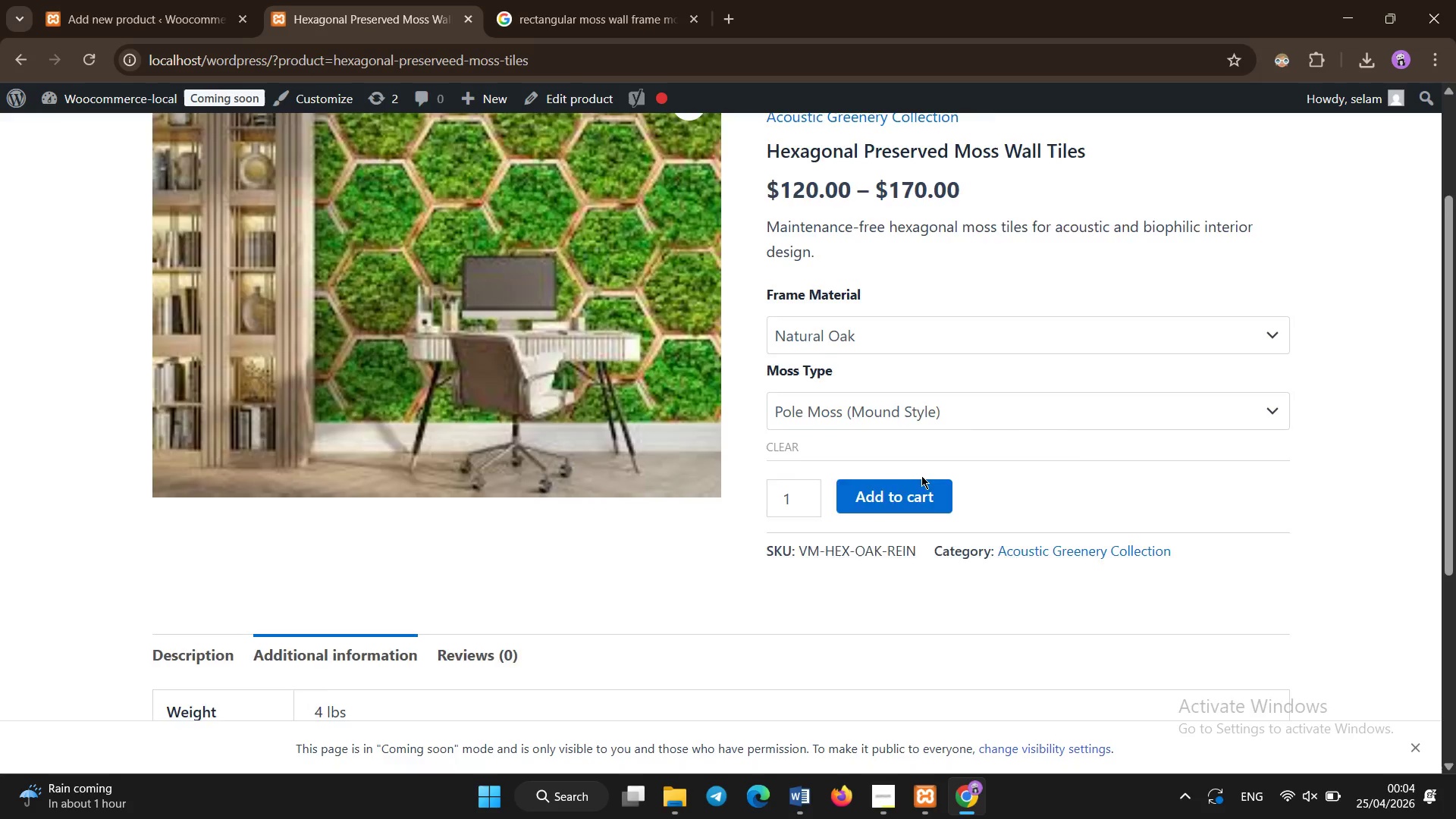 
scroll: coordinate [921, 475], scroll_direction: down, amount: 1.0
 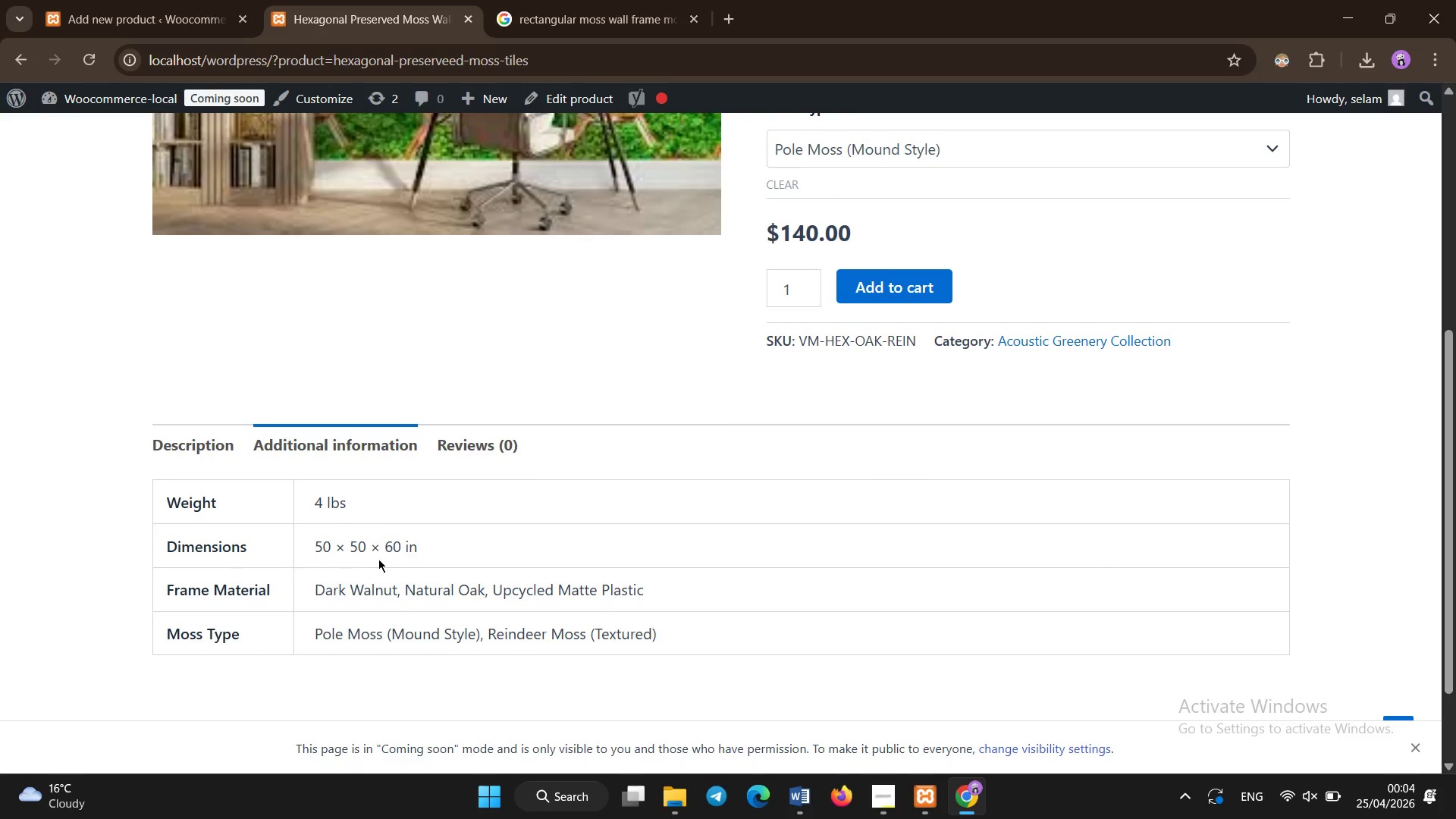 
left_click([71, 0])
 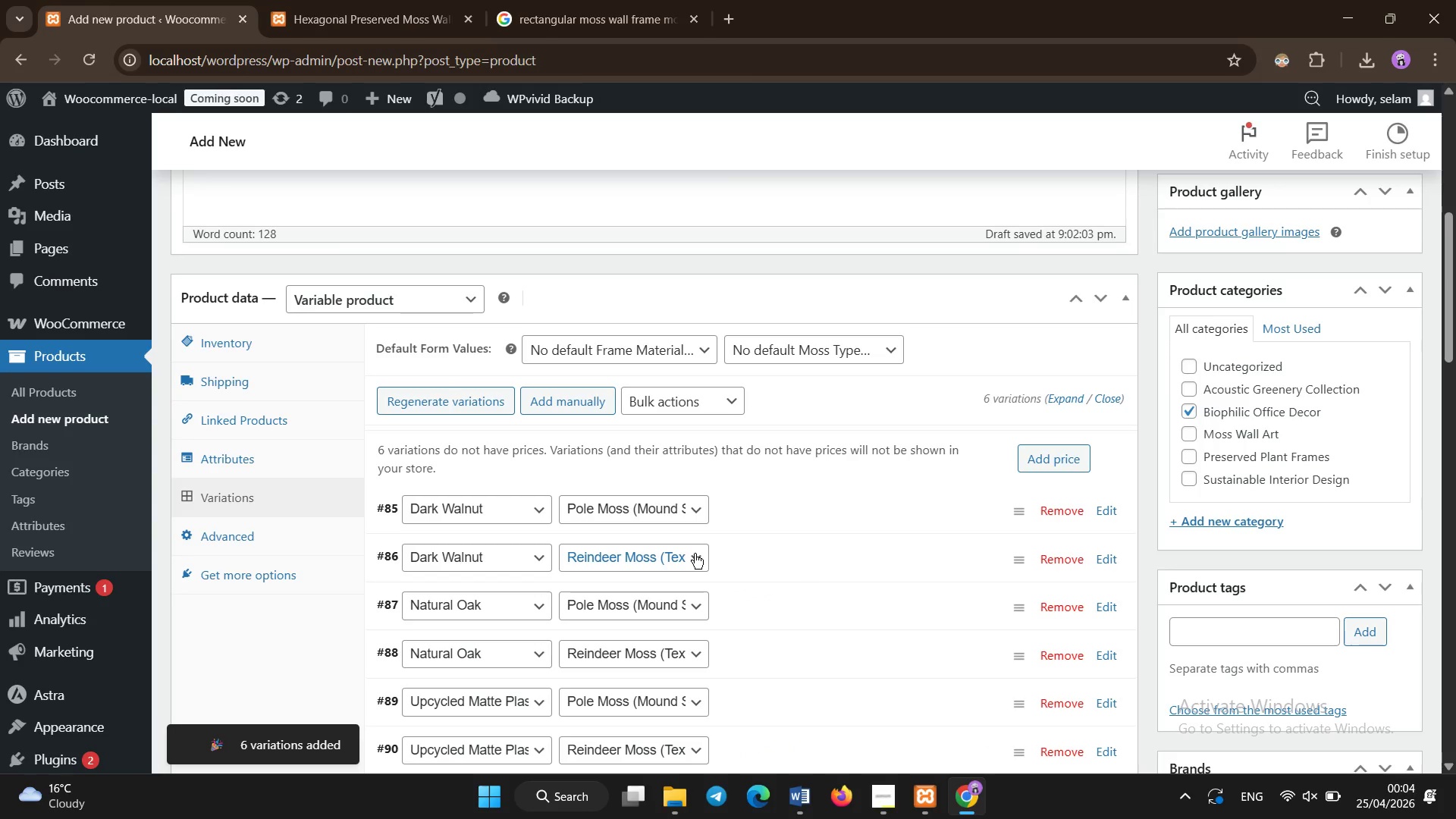 
scroll: coordinate [695, 554], scroll_direction: none, amount: 0.0
 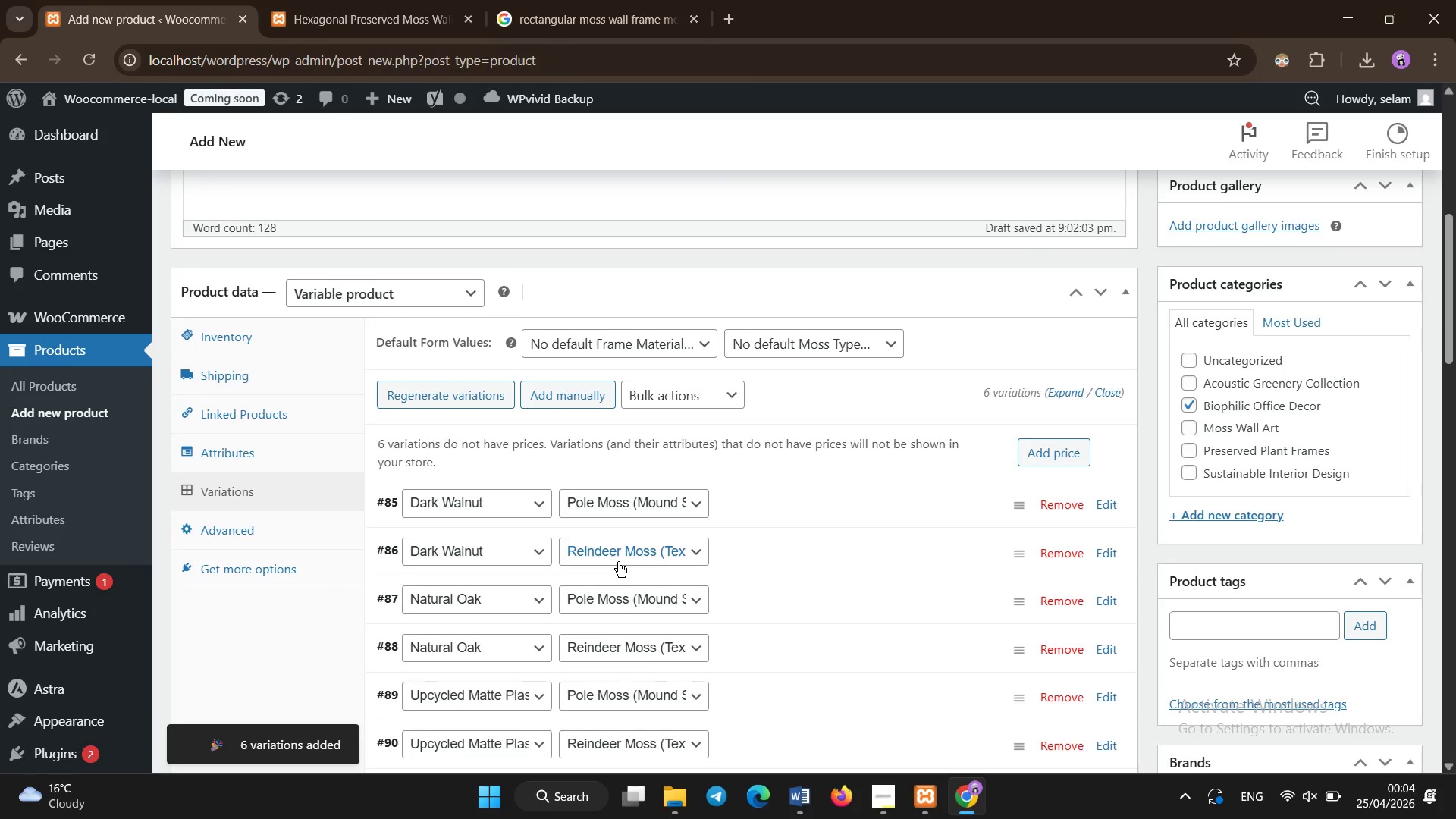 
scroll: coordinate [618, 562], scroll_direction: down, amount: 1.0
 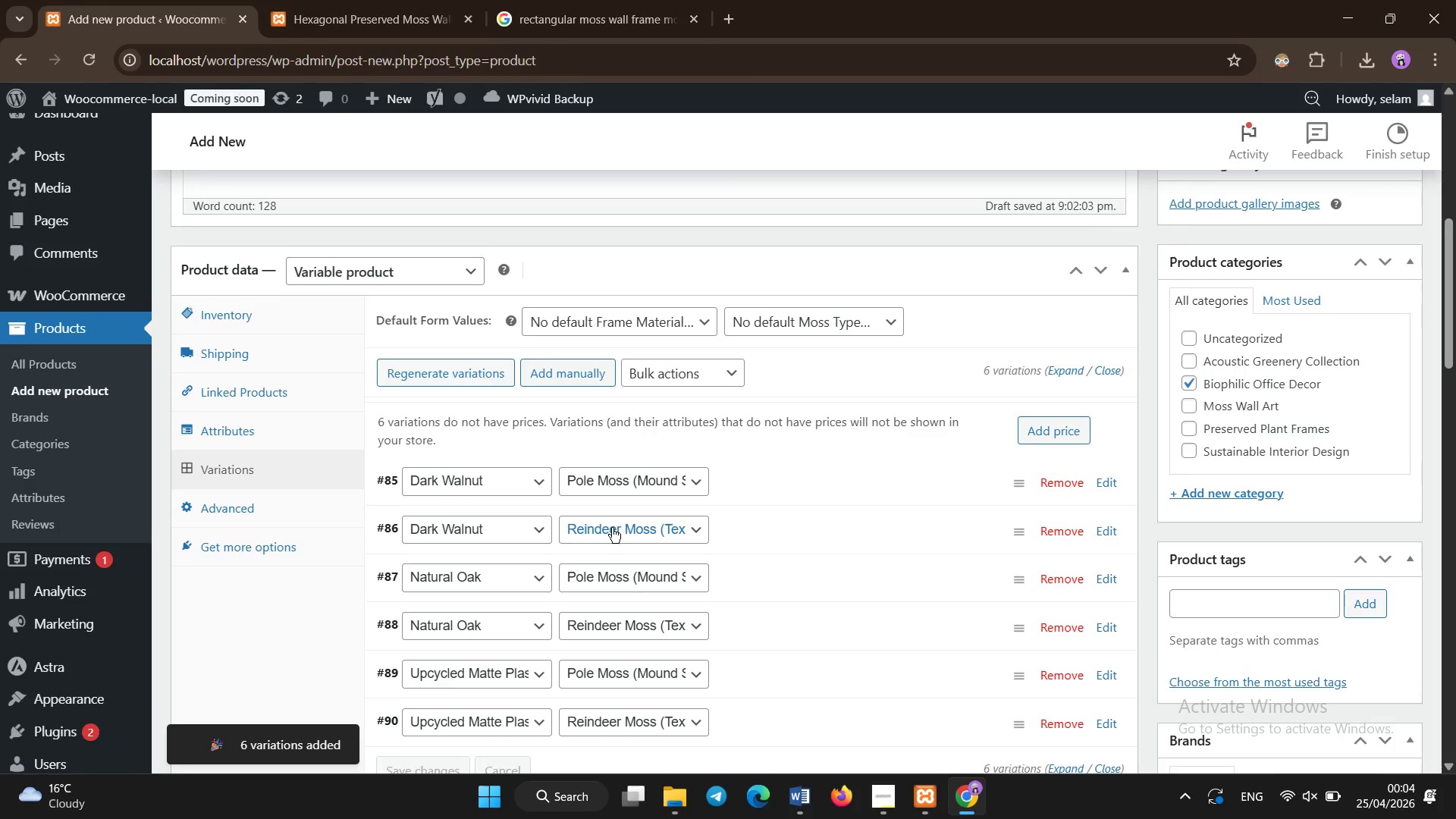 
scroll: coordinate [612, 528], scroll_direction: none, amount: 0.0
 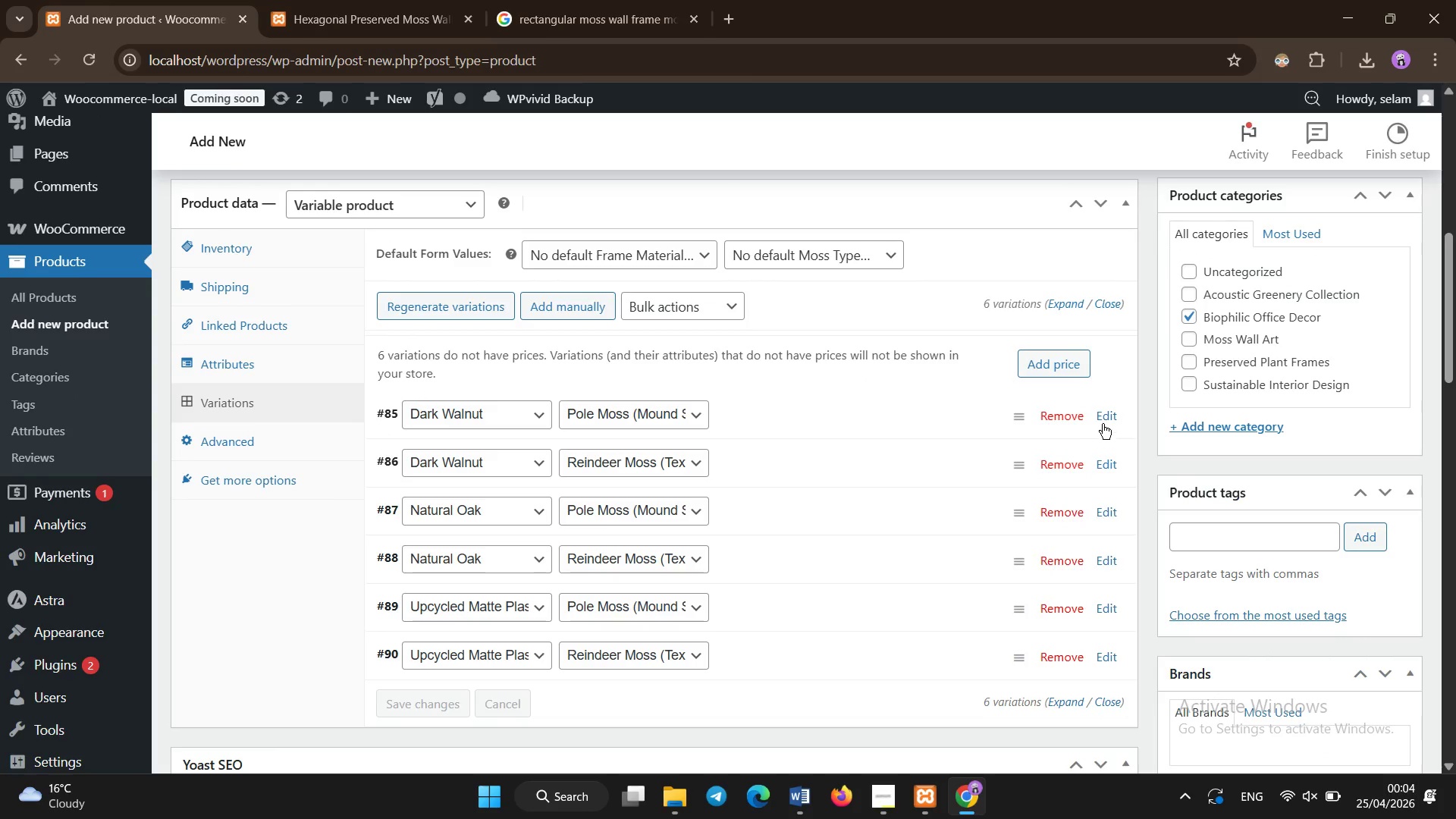 
left_click([1104, 416])
 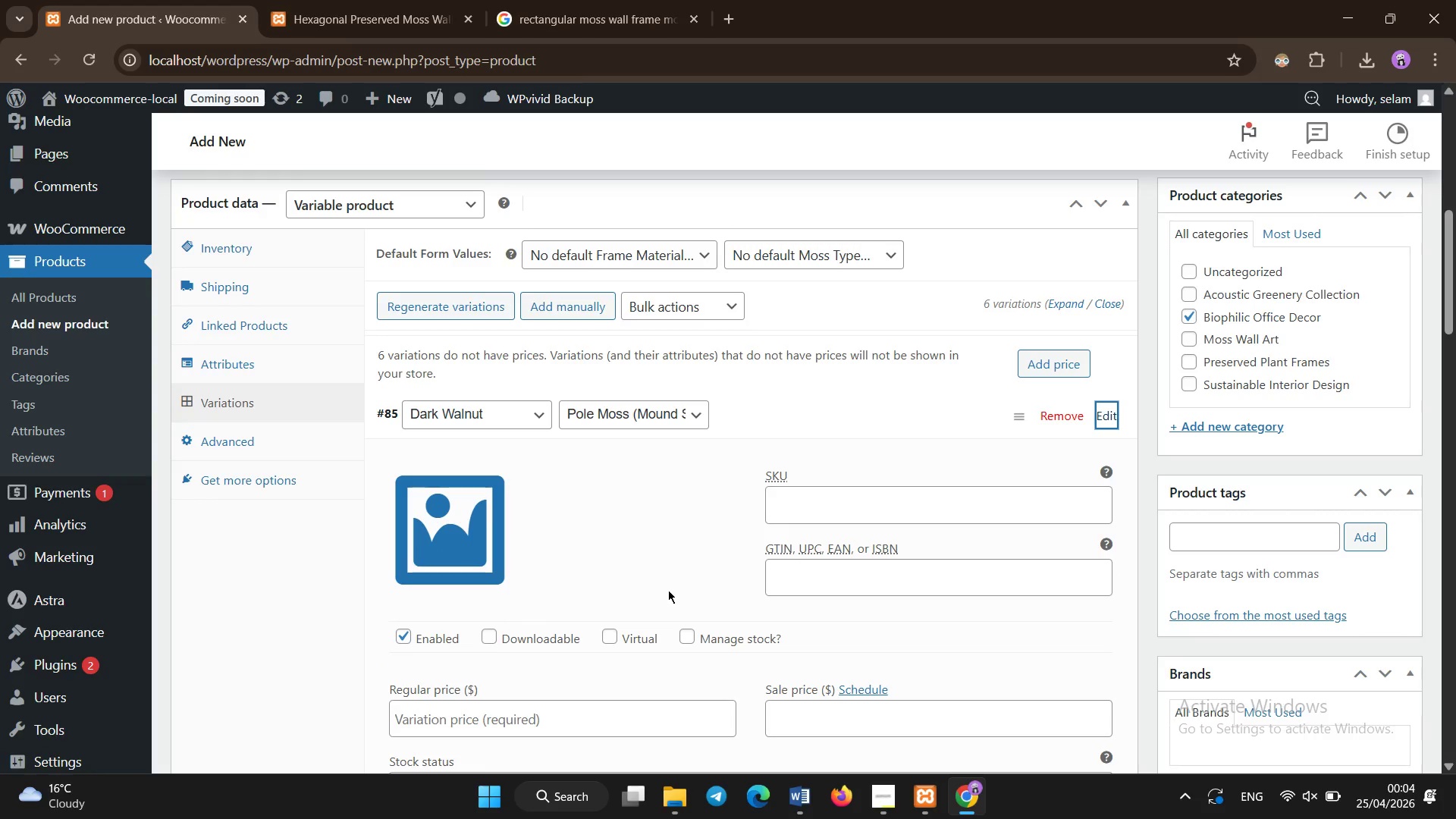 
scroll: coordinate [667, 587], scroll_direction: down, amount: 1.0
 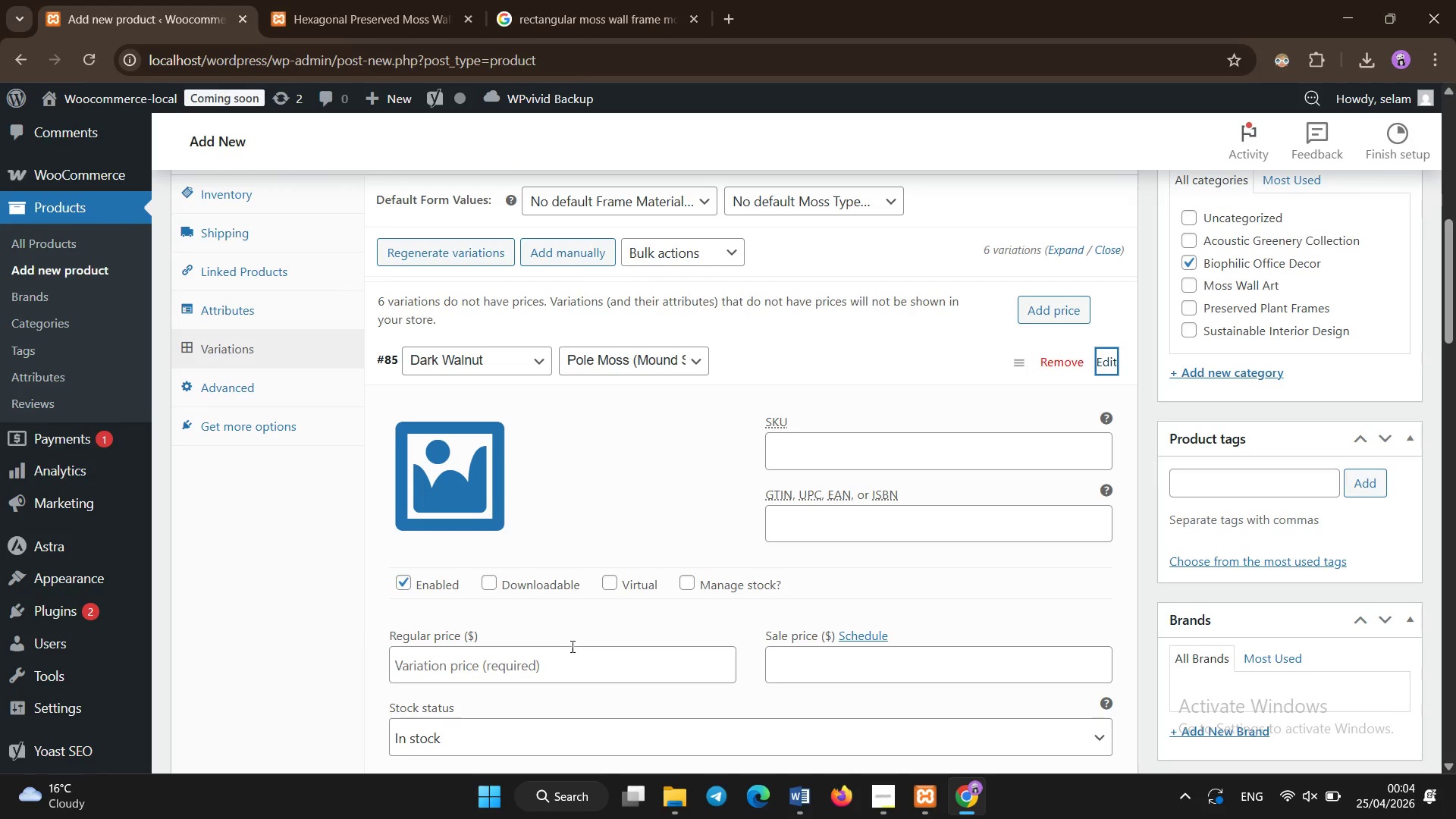 
left_click([572, 652])
 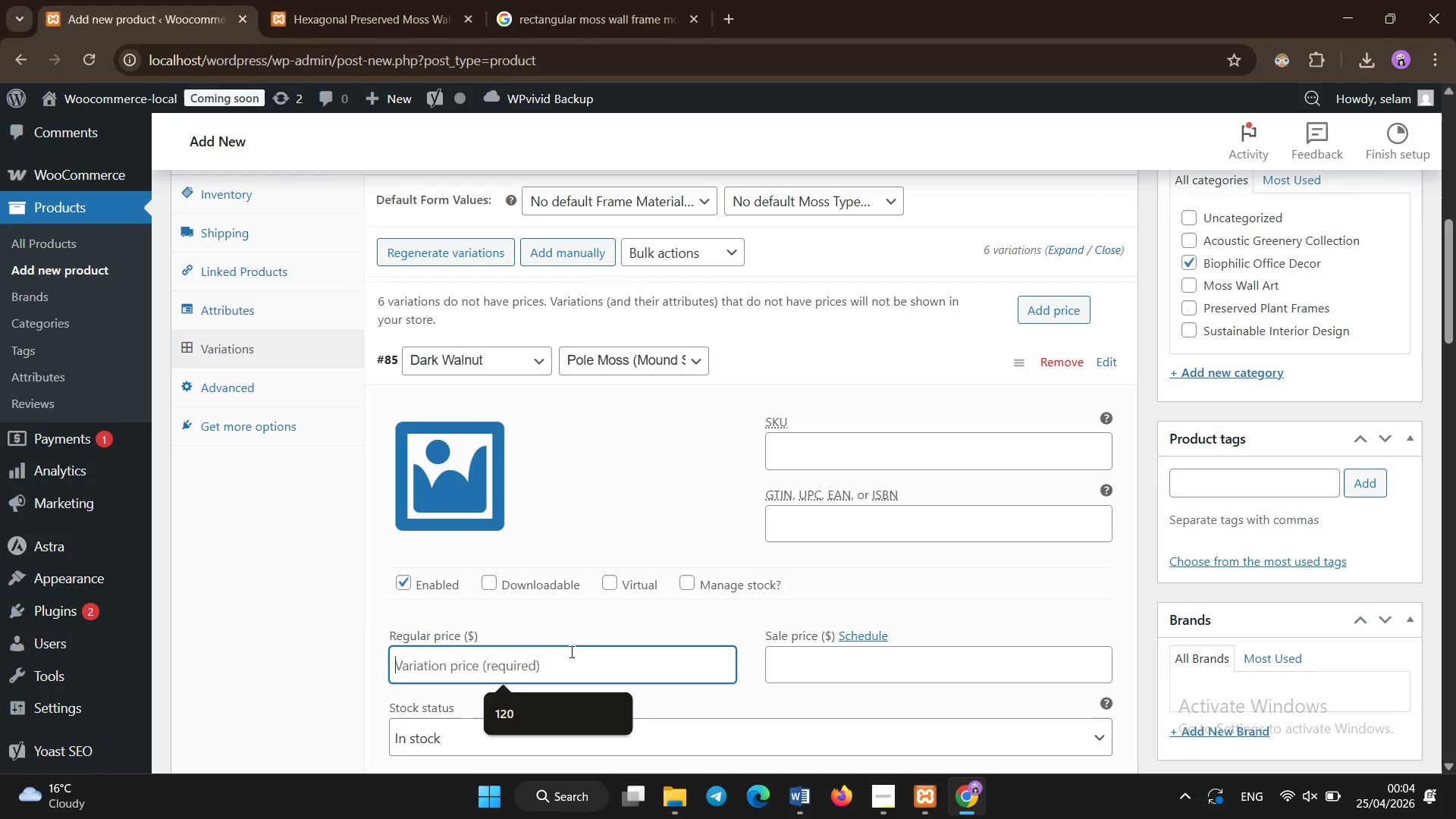 
type(130)
 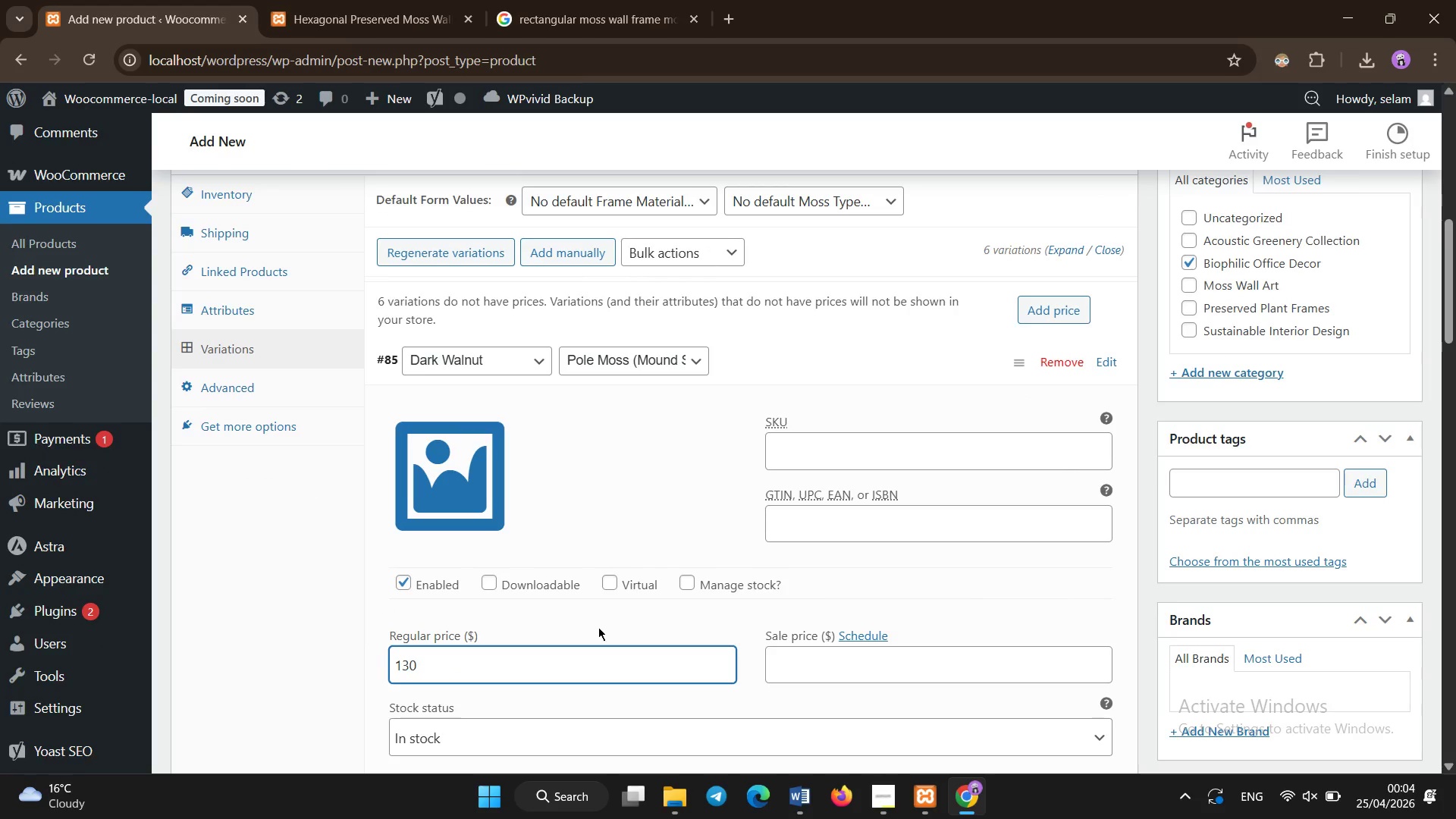 
left_click([593, 629])
 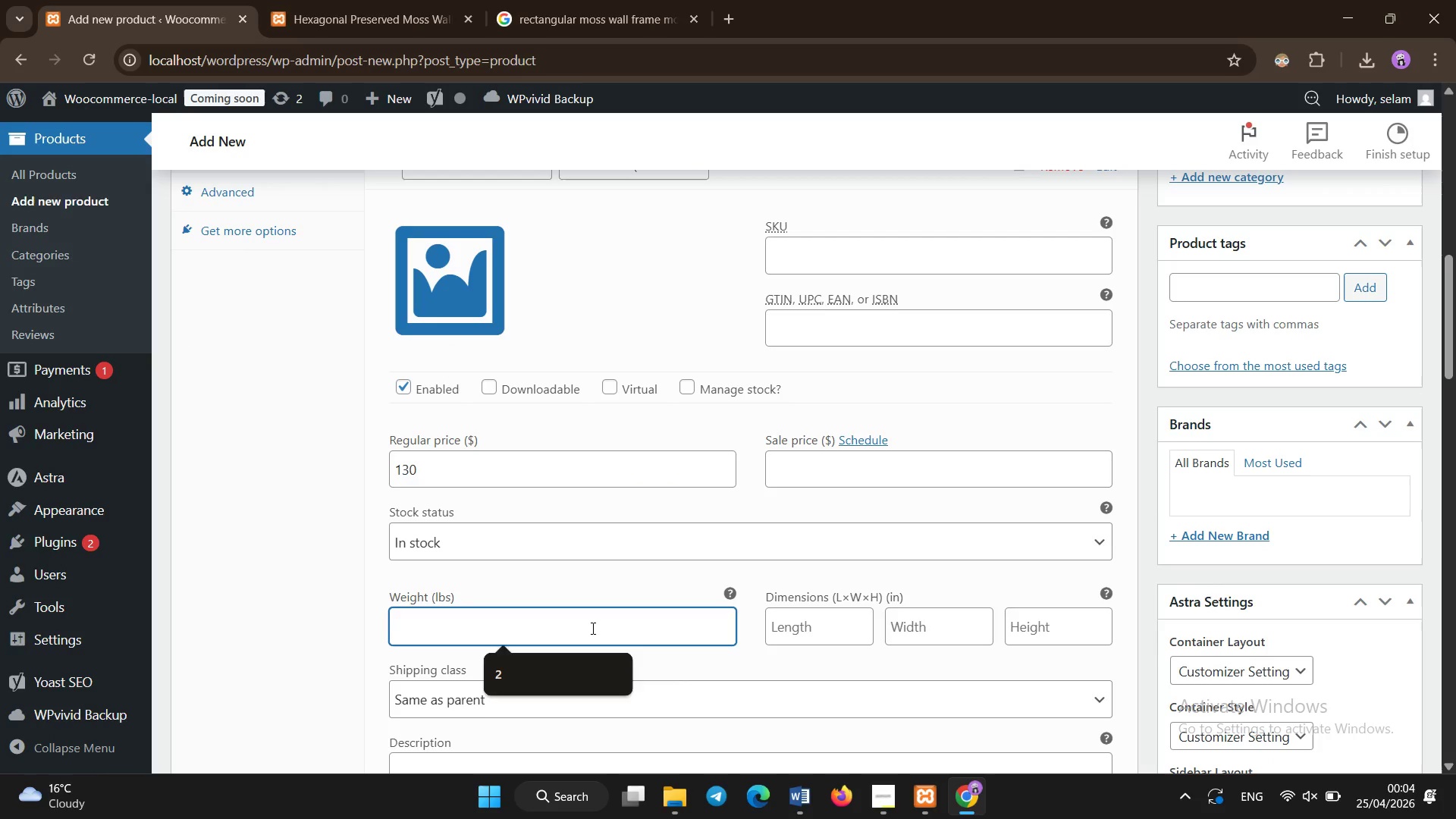 
scroll: coordinate [598, 627], scroll_direction: down, amount: 2.0
 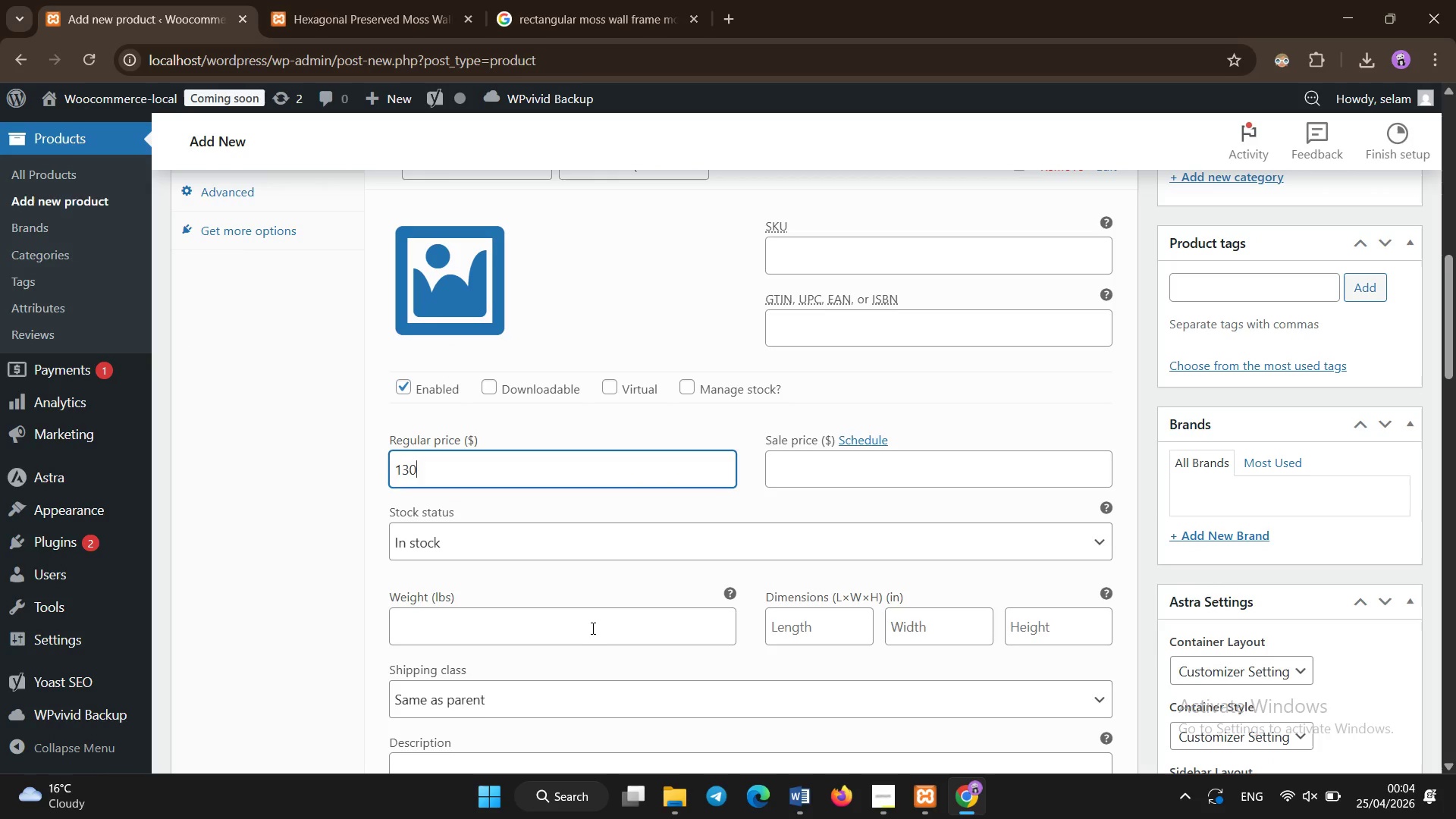 
key(1)
 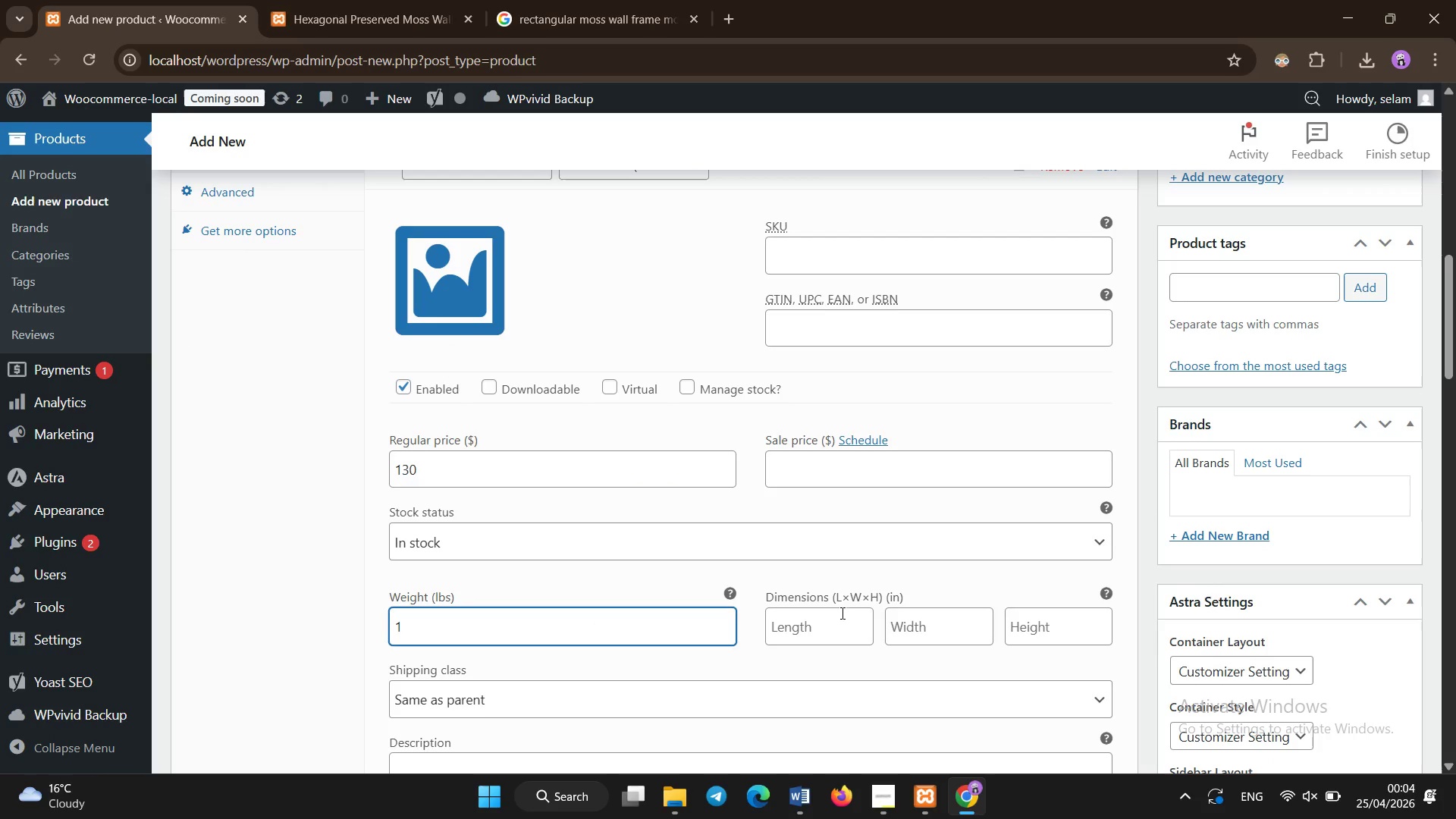 
left_click([840, 615])
 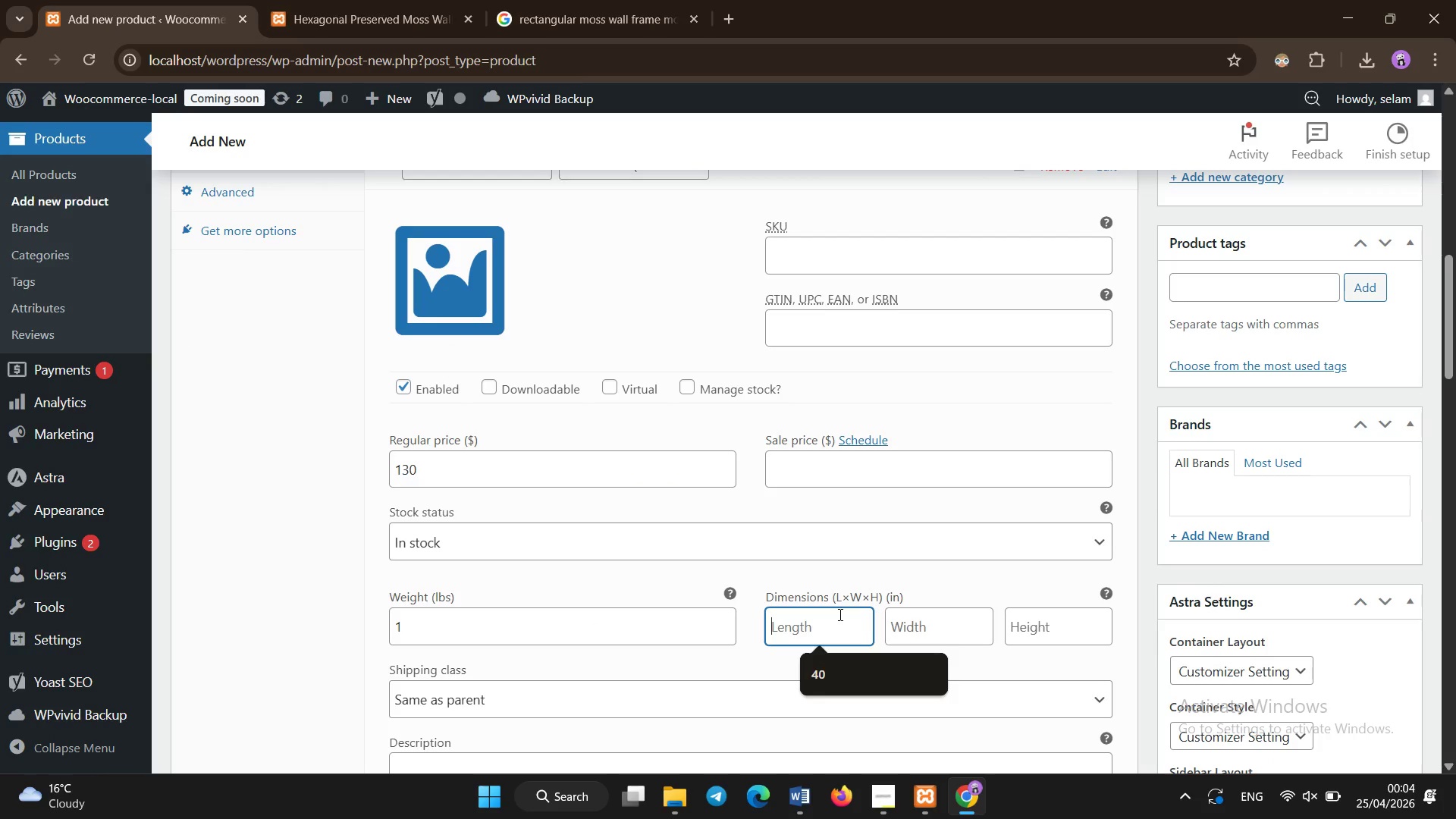 
key(2)
 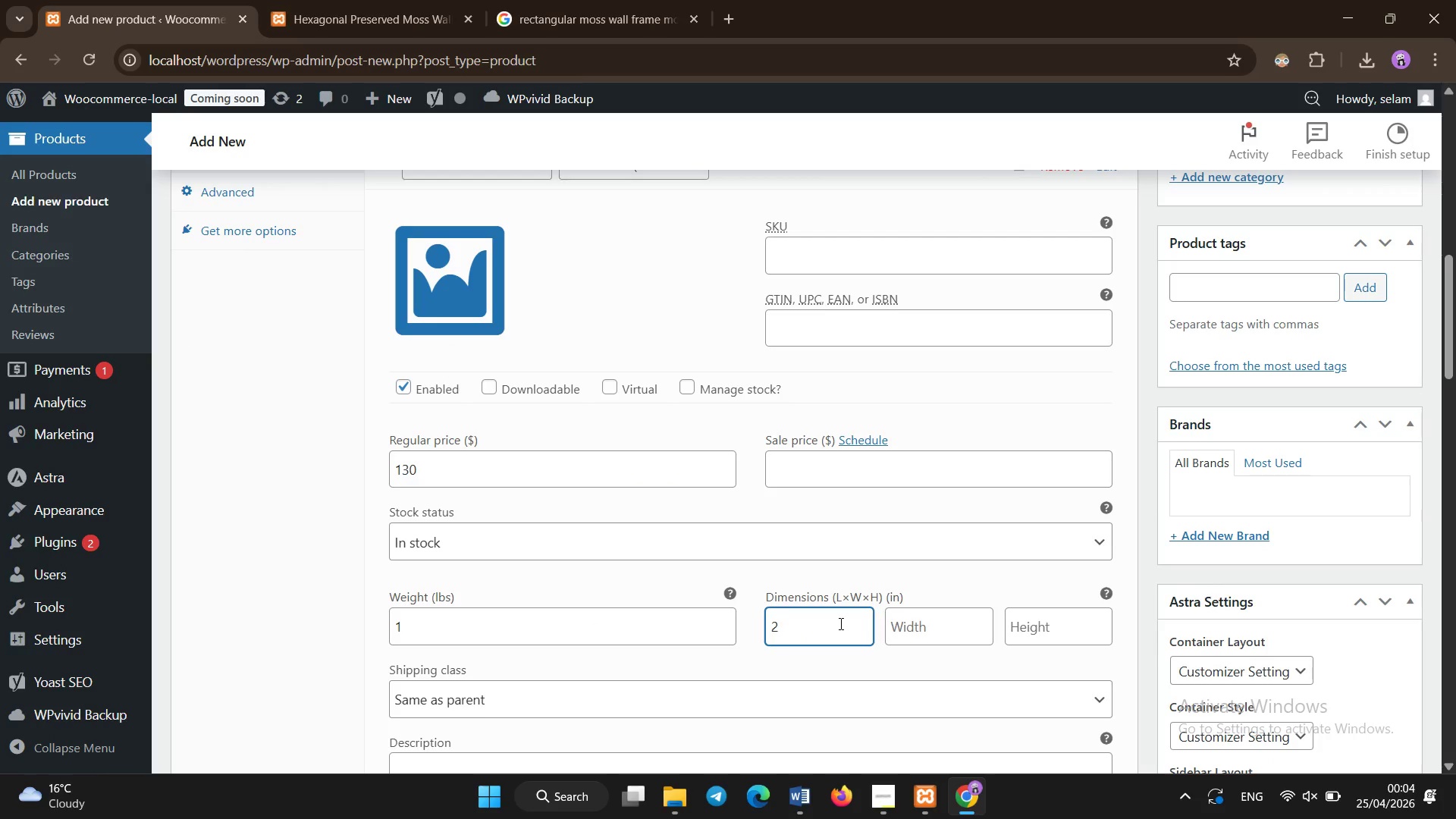 
key(Minus)
 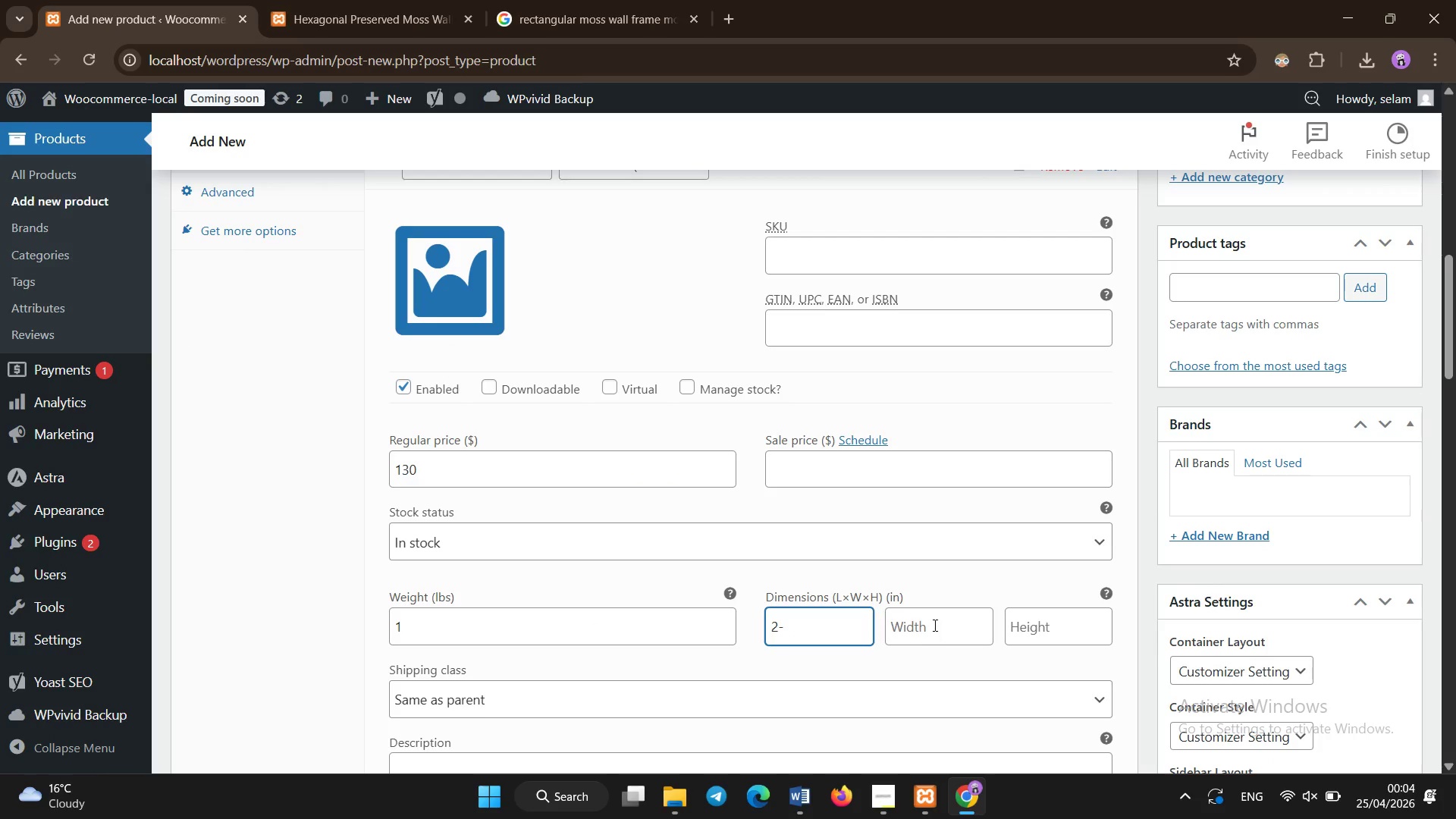 
key(Backspace)
 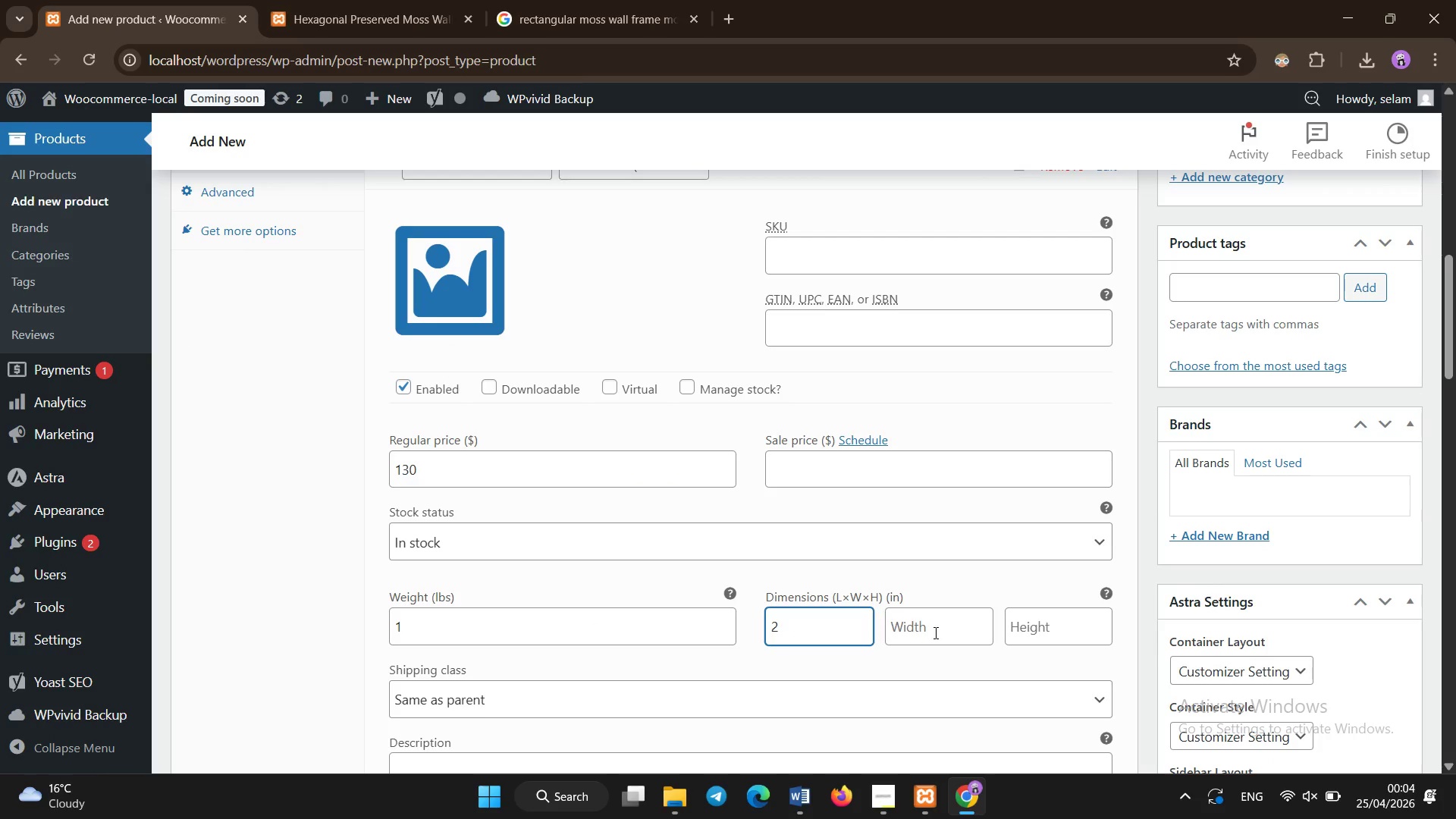 
key(0)
 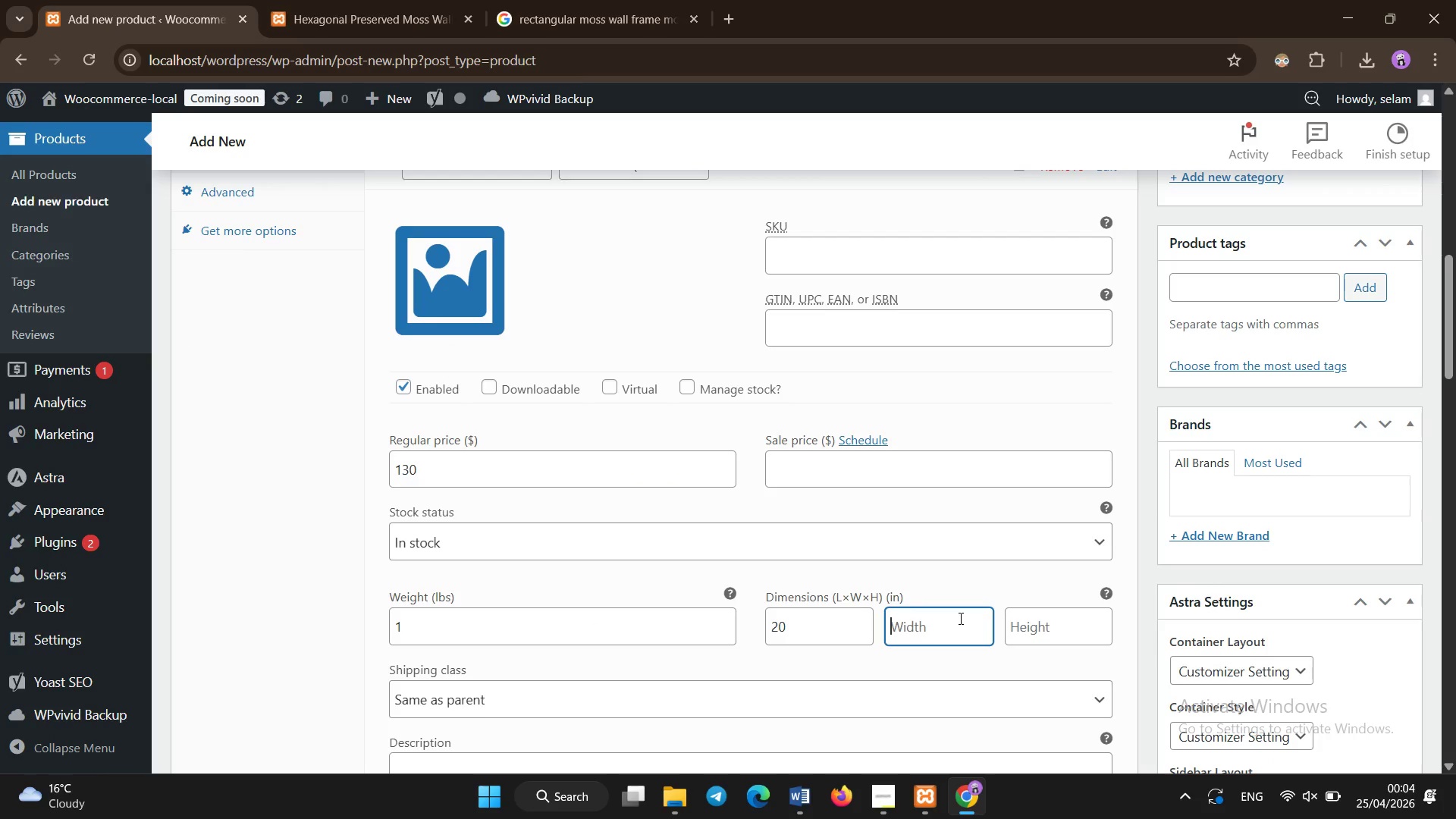 
type(20)
 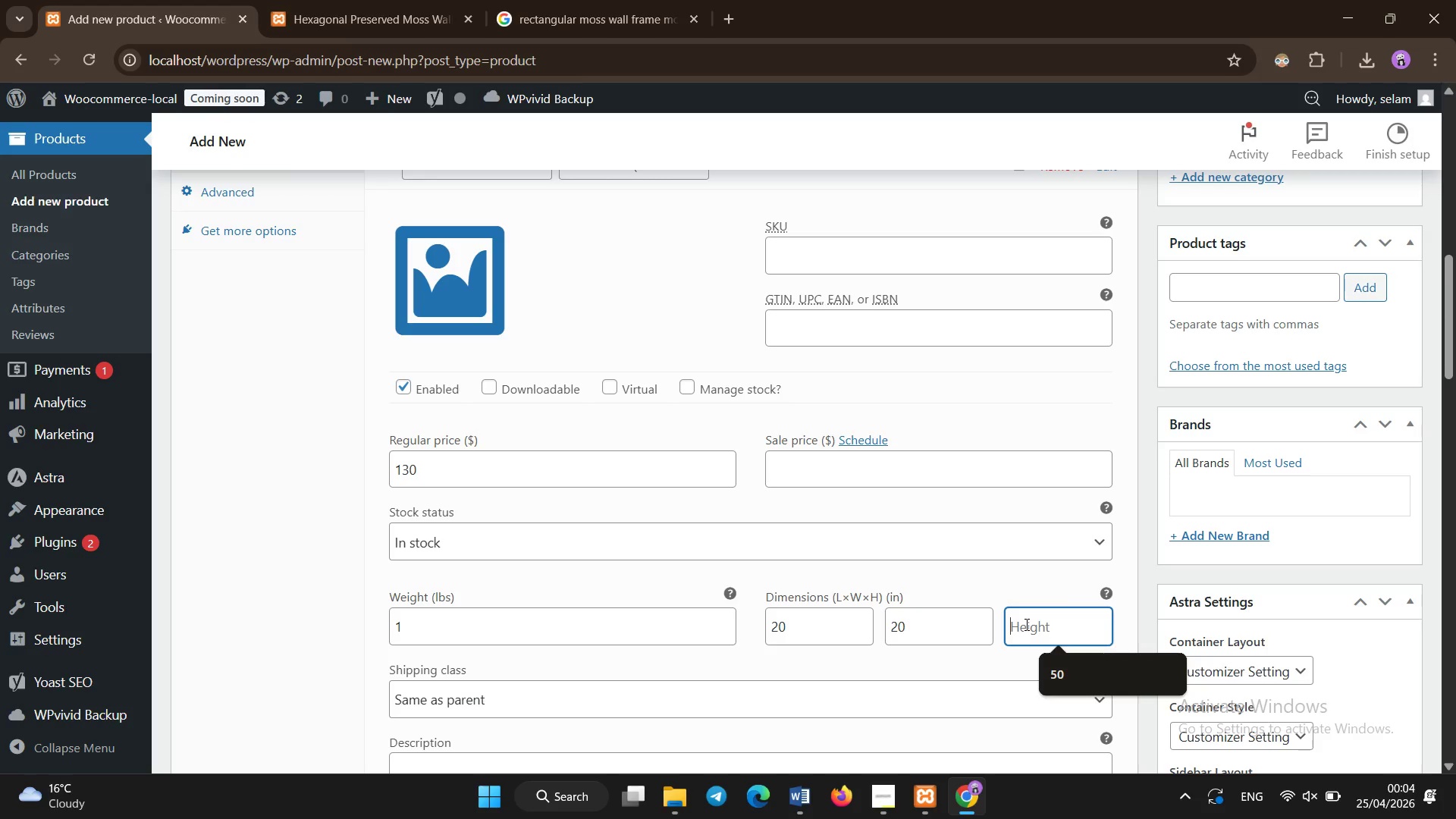 
key(2)
 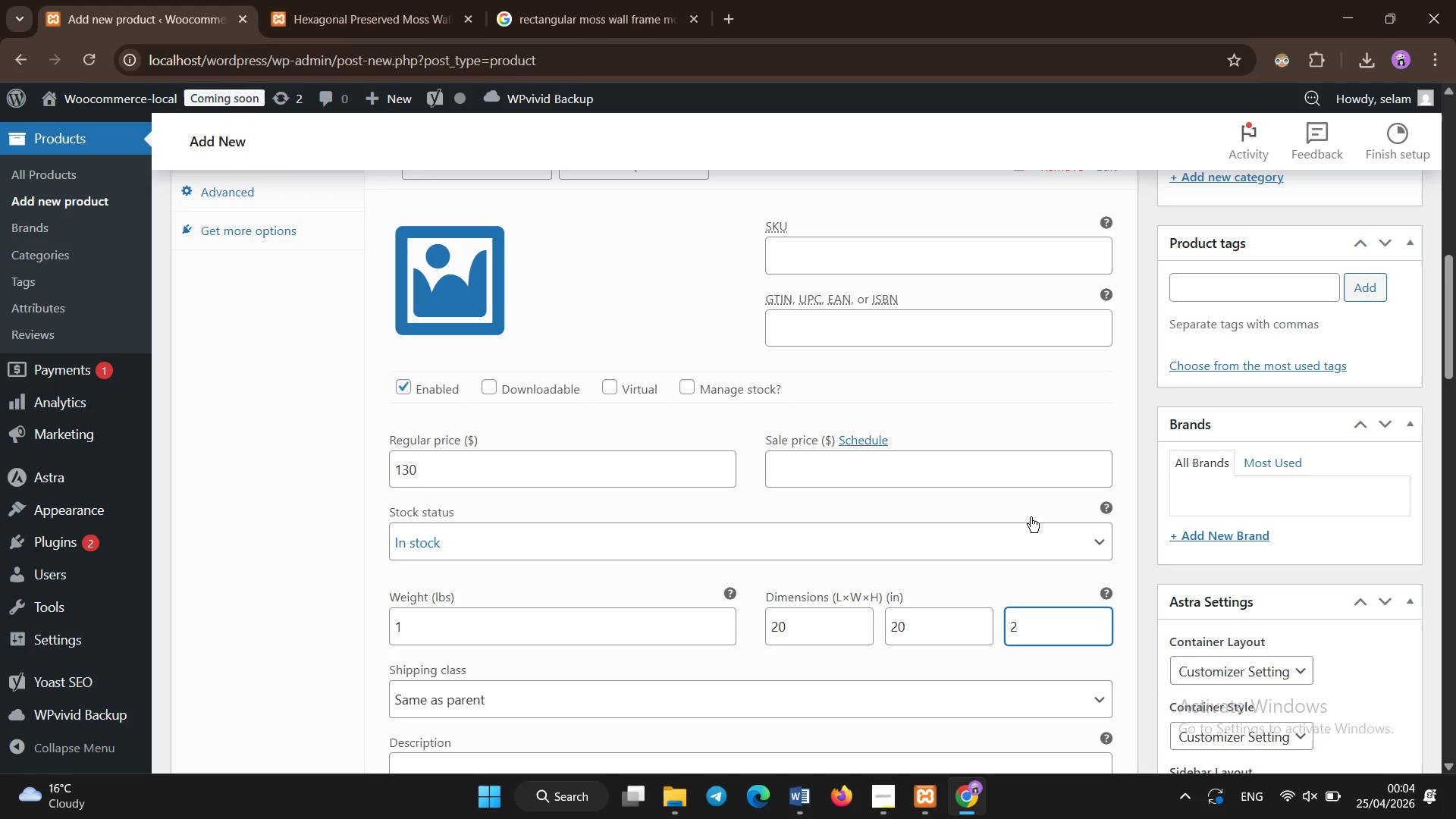 
key(5)
 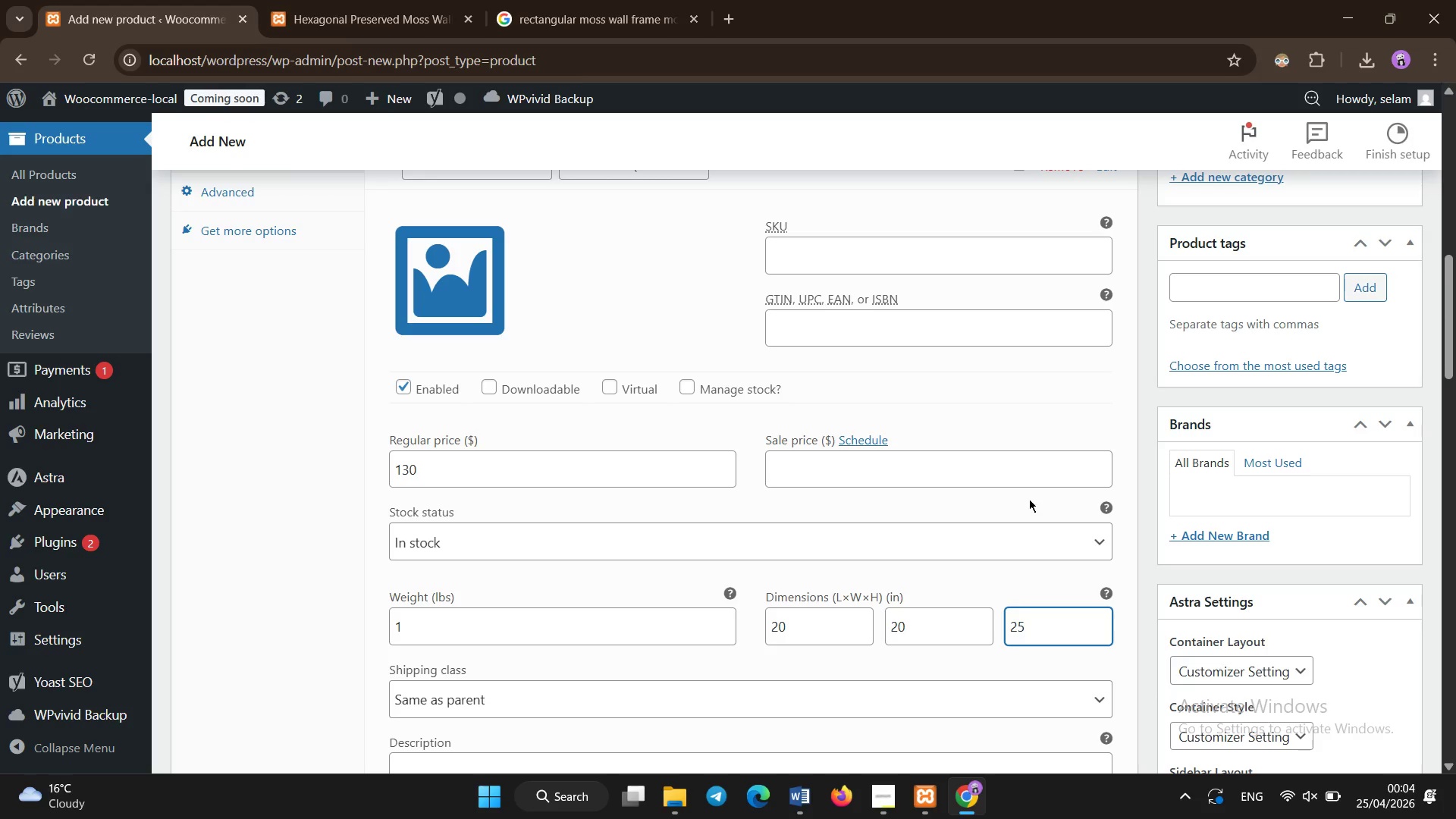 
scroll: coordinate [1029, 498], scroll_direction: up, amount: 1.0
 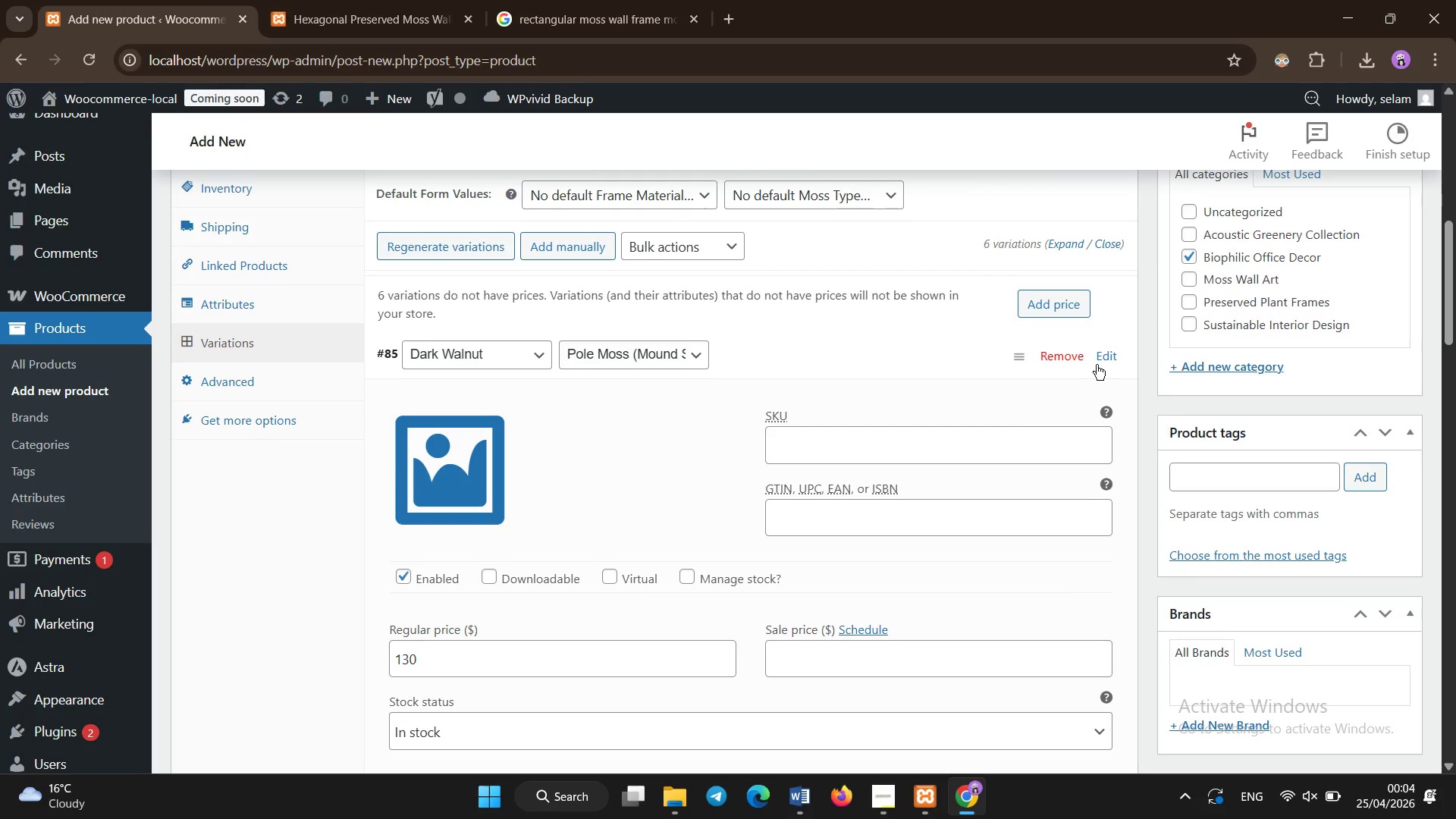 
left_click([1097, 365])
 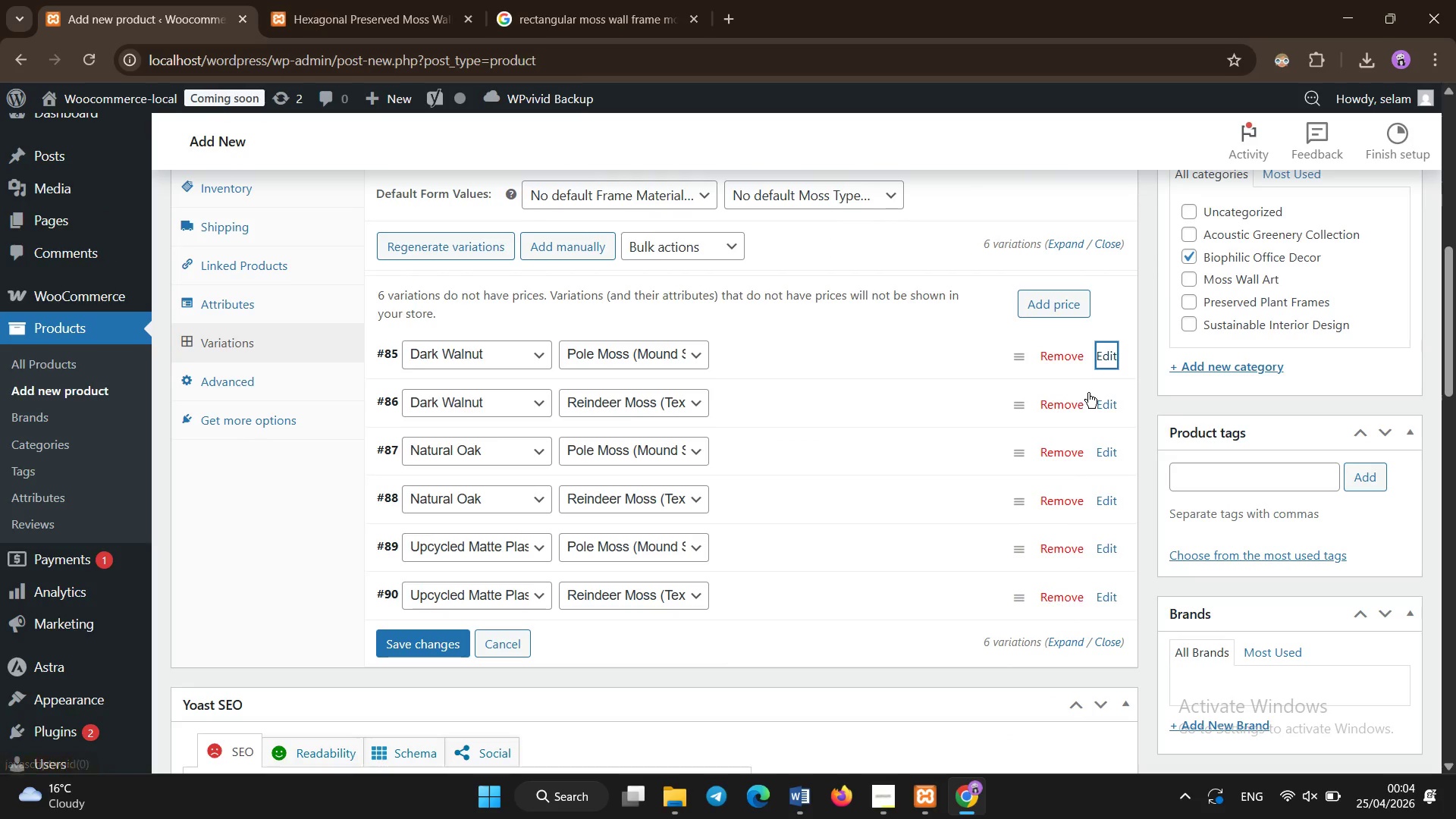 
left_click([1107, 410])
 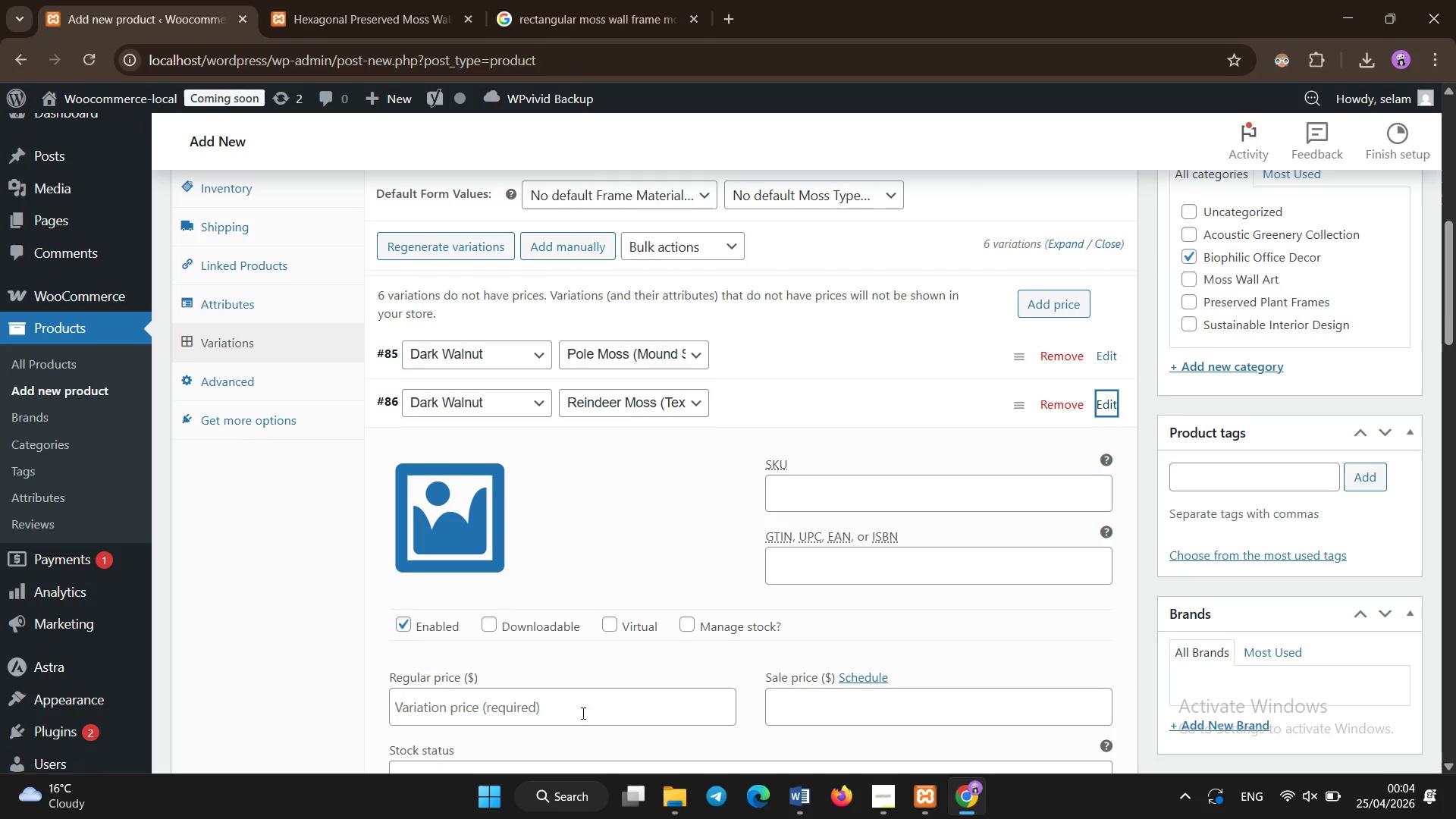 
left_click([583, 714])
 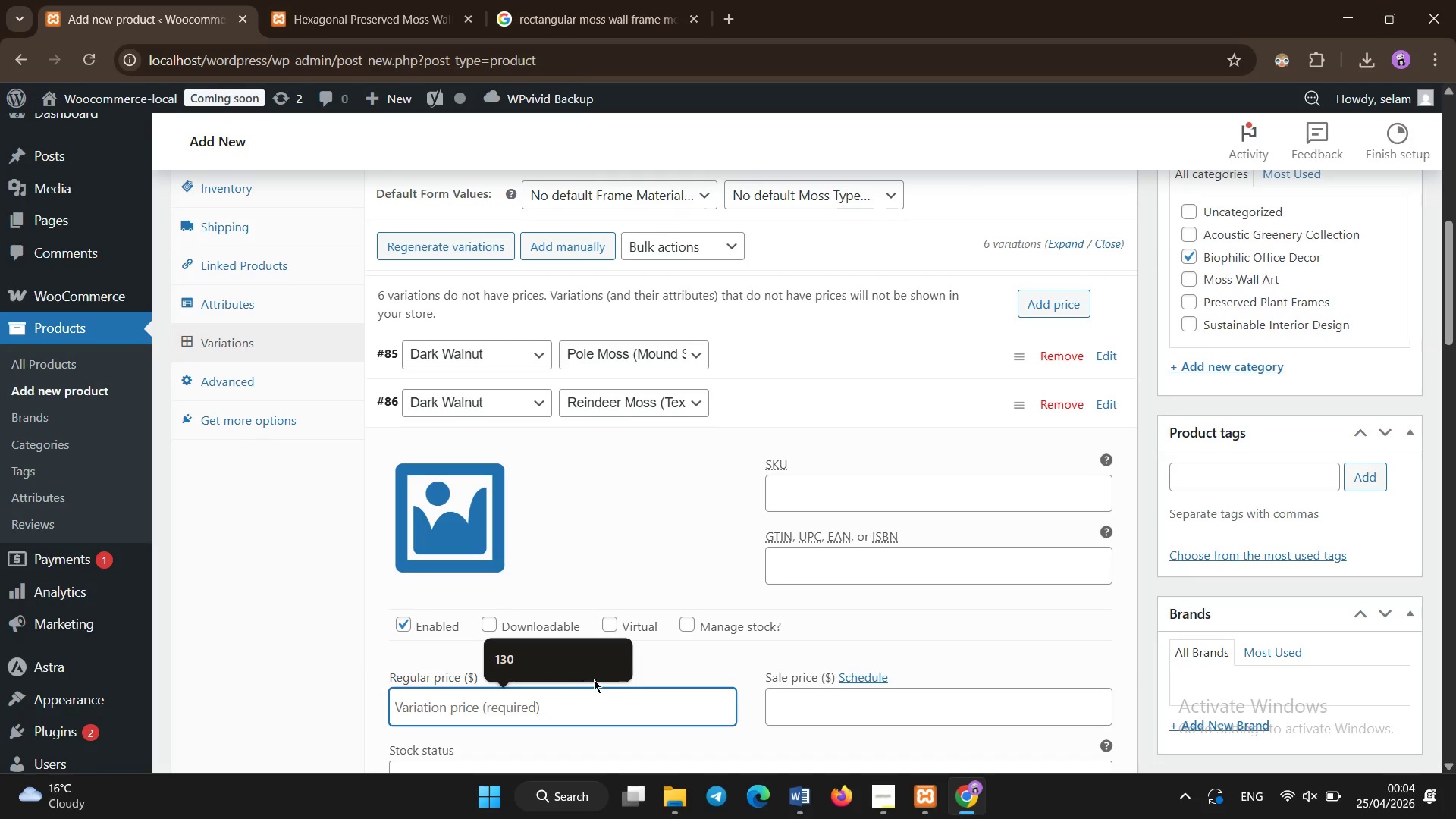 
type(150)
 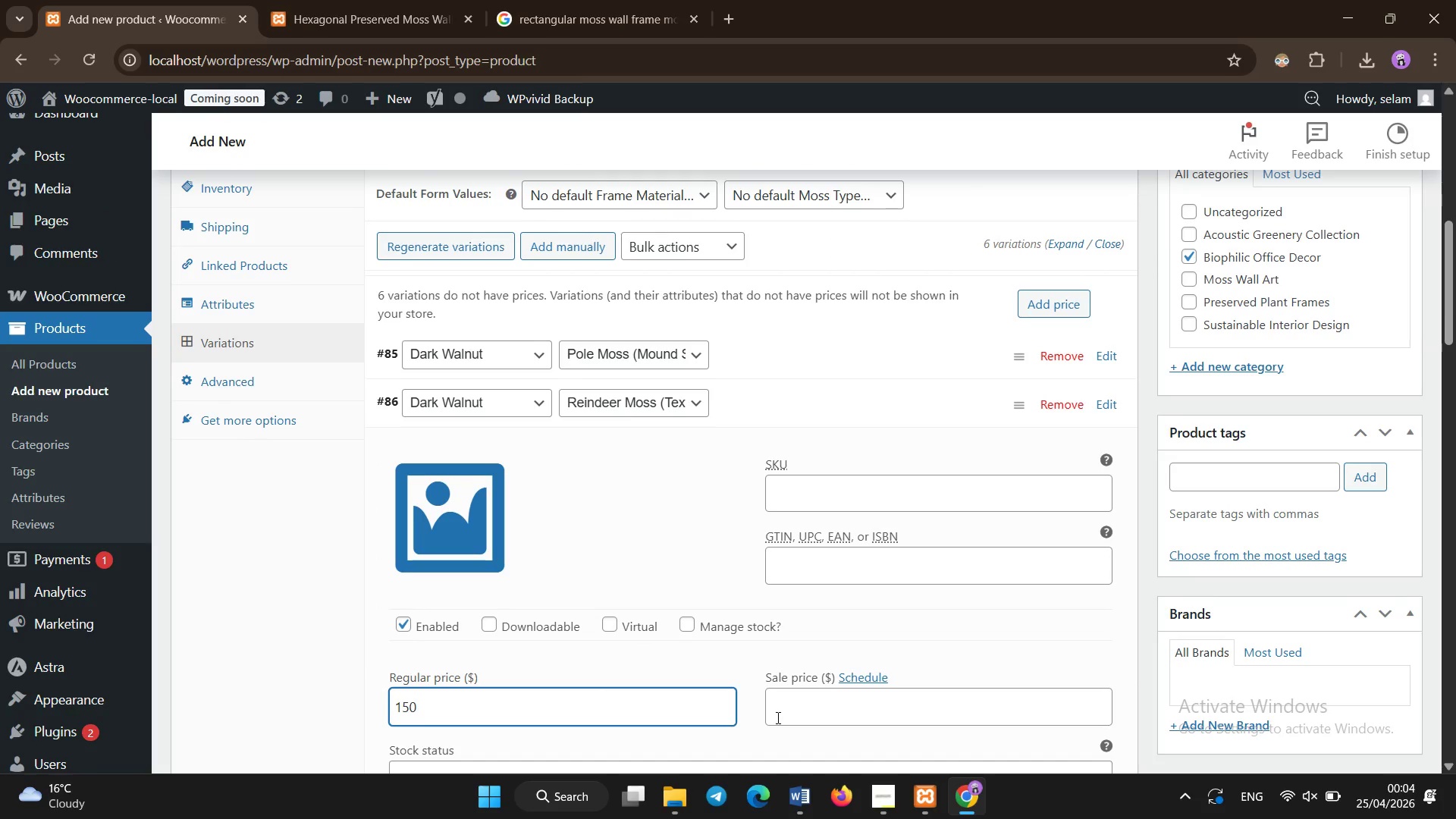 
scroll: coordinate [778, 718], scroll_direction: none, amount: 0.0
 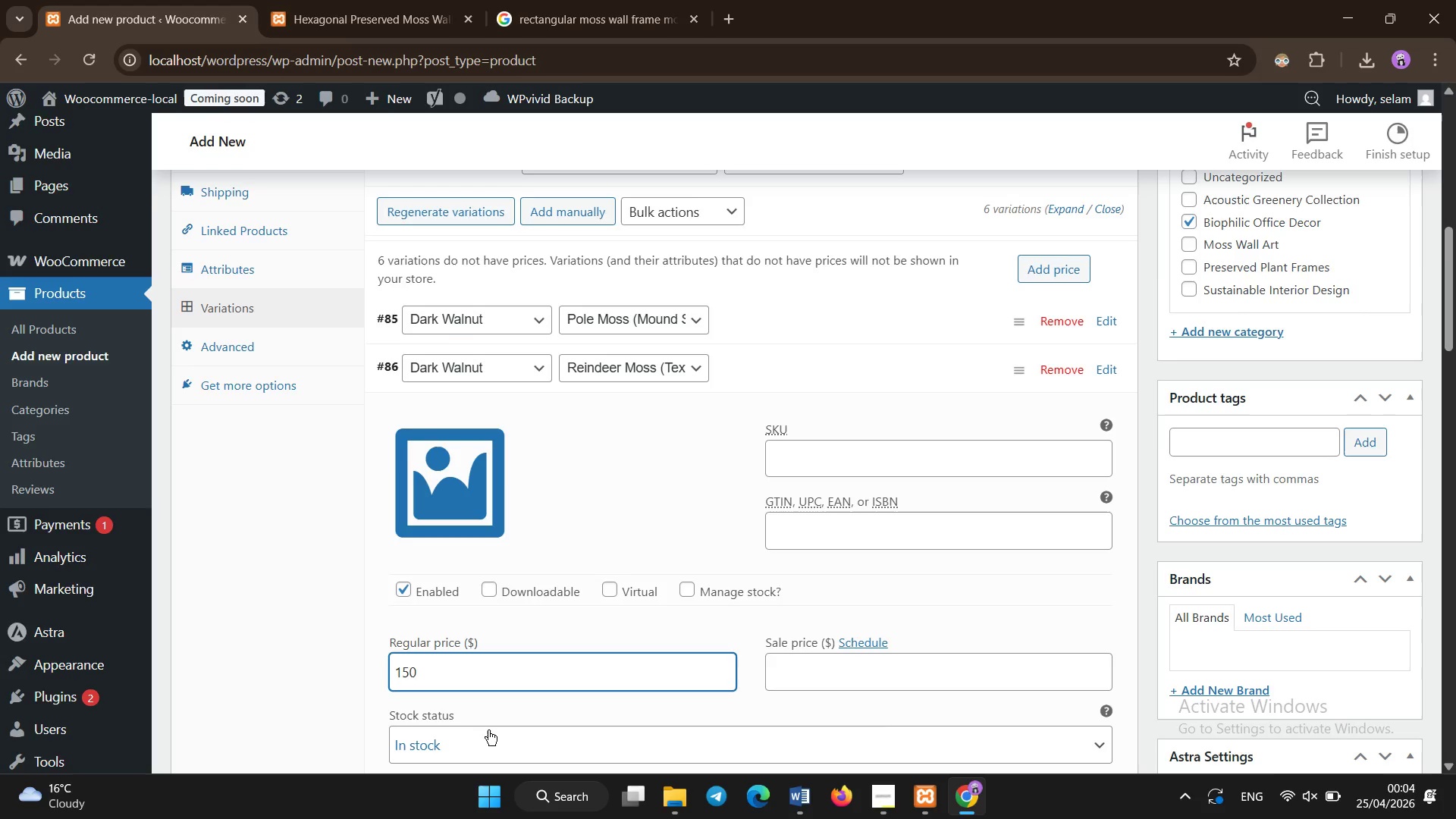 
scroll: coordinate [485, 726], scroll_direction: down, amount: 1.0
 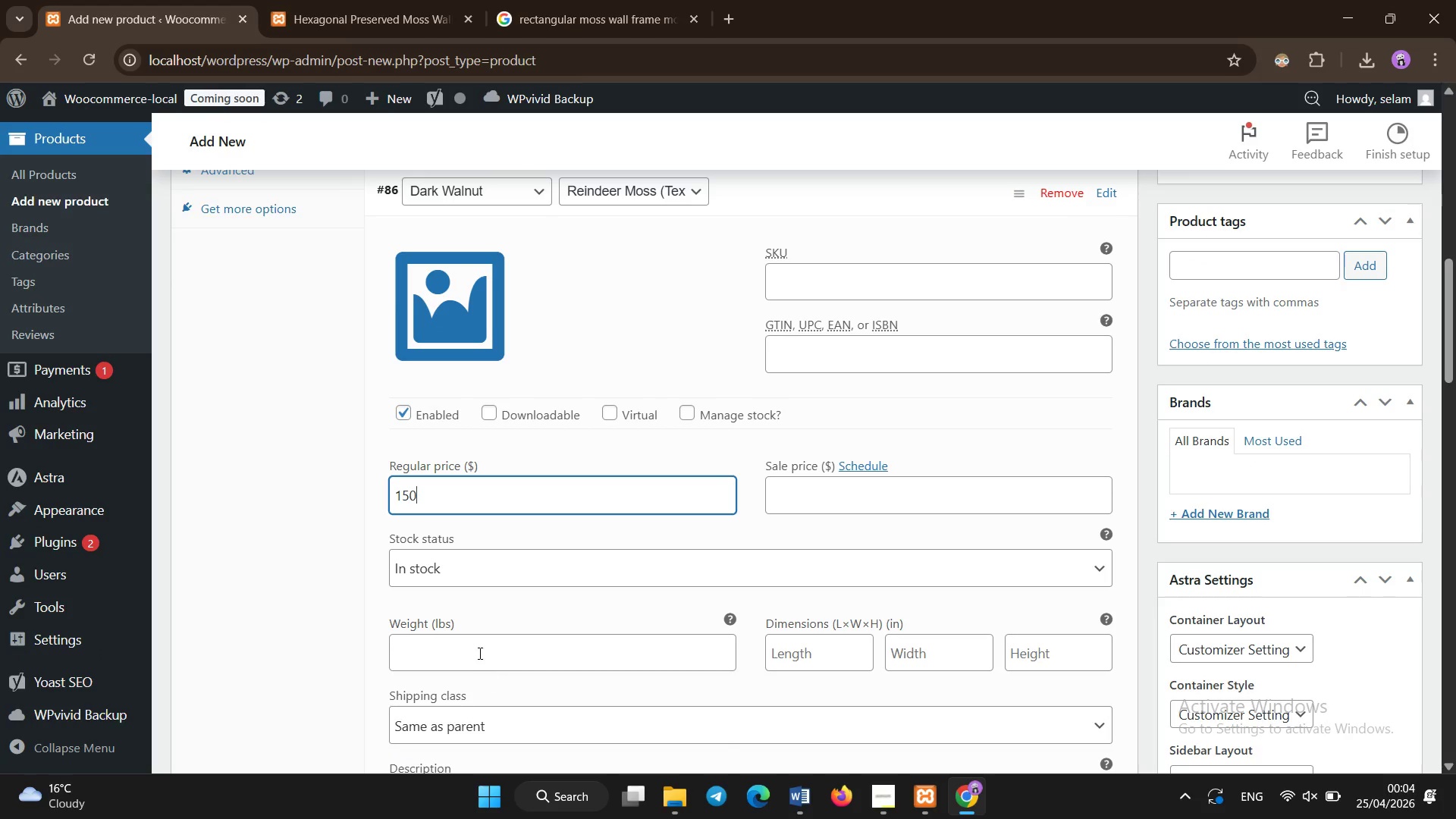 
left_click([480, 654])
 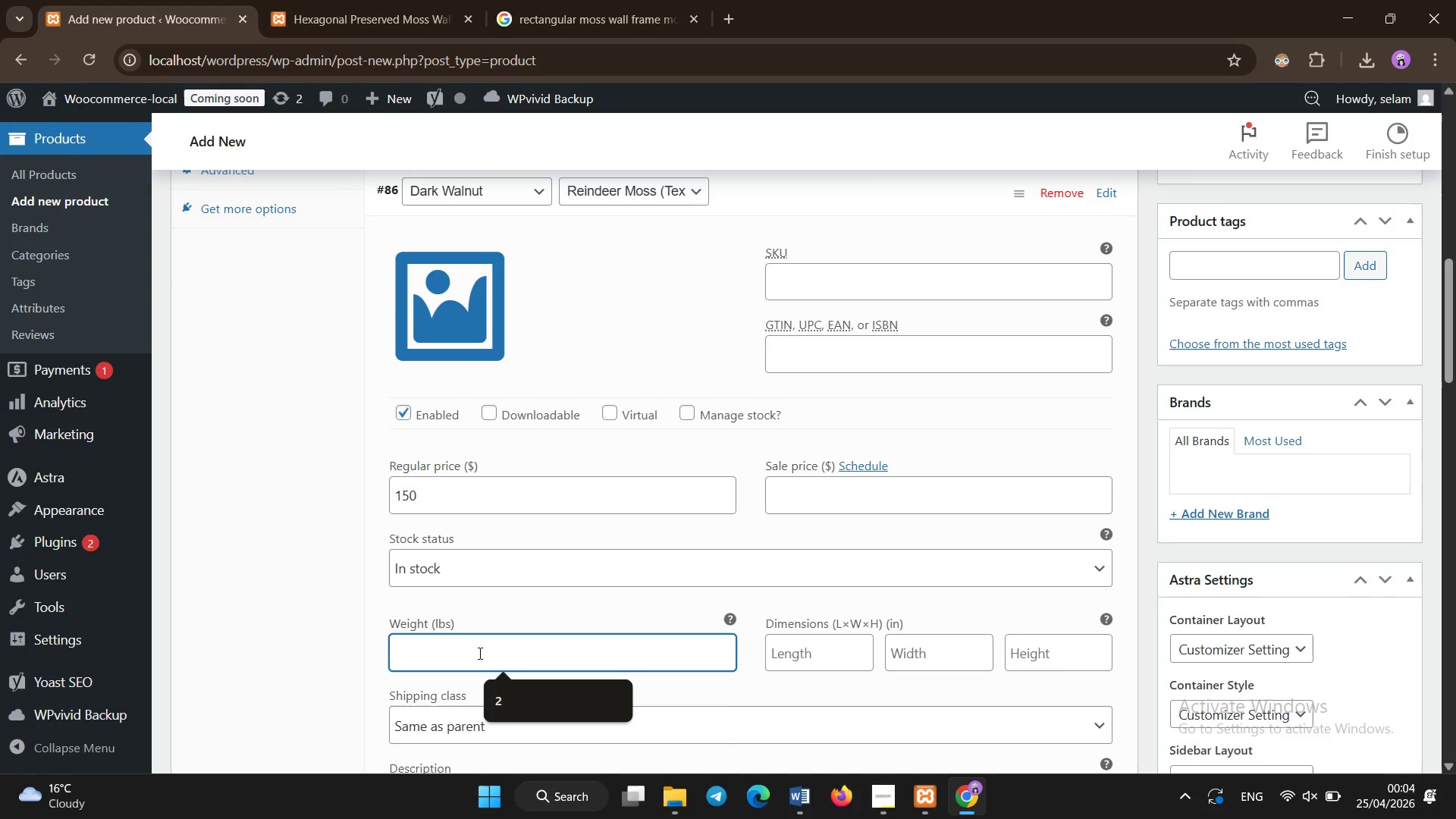 
key(2)
 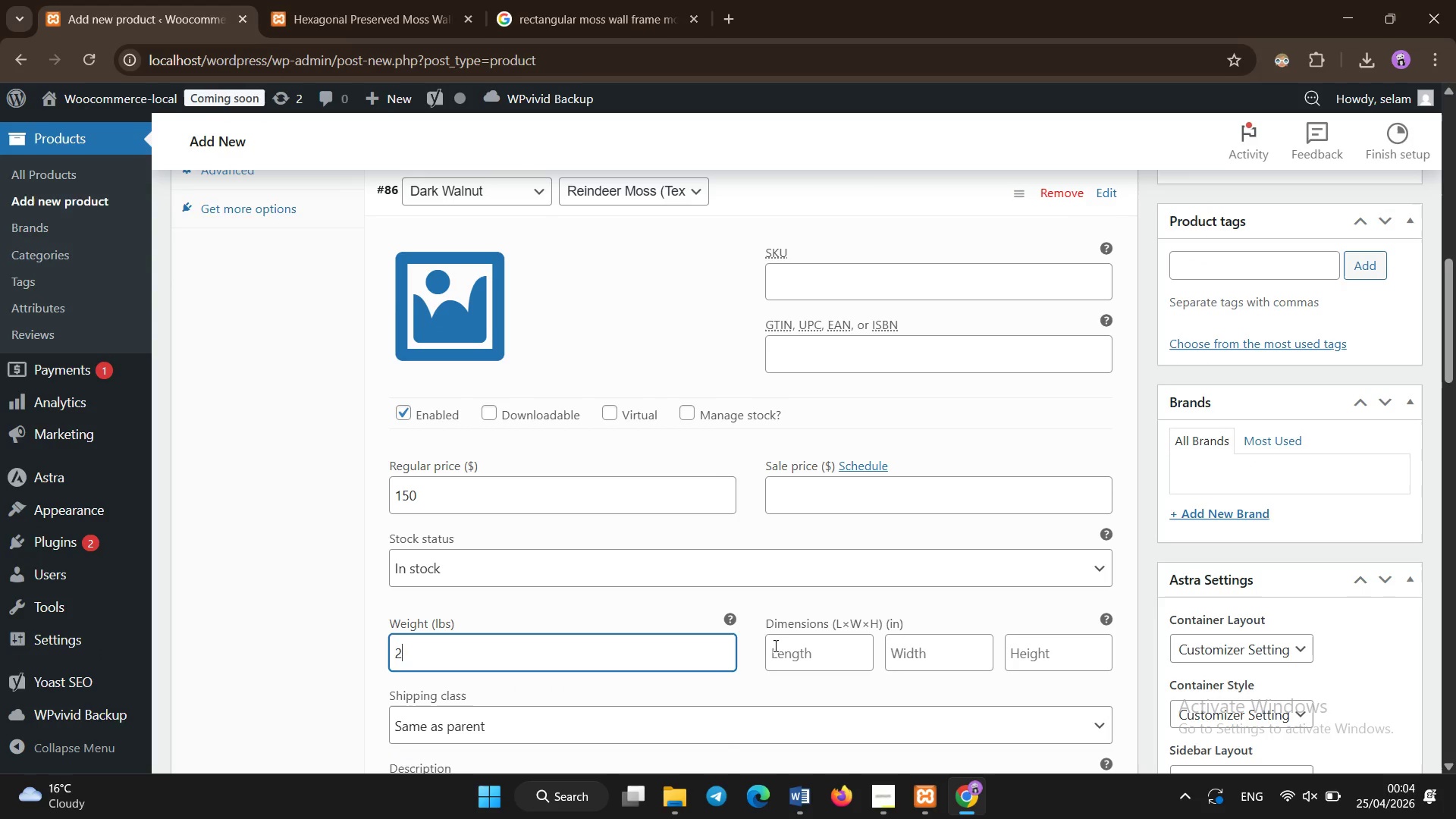 
left_click([817, 653])
 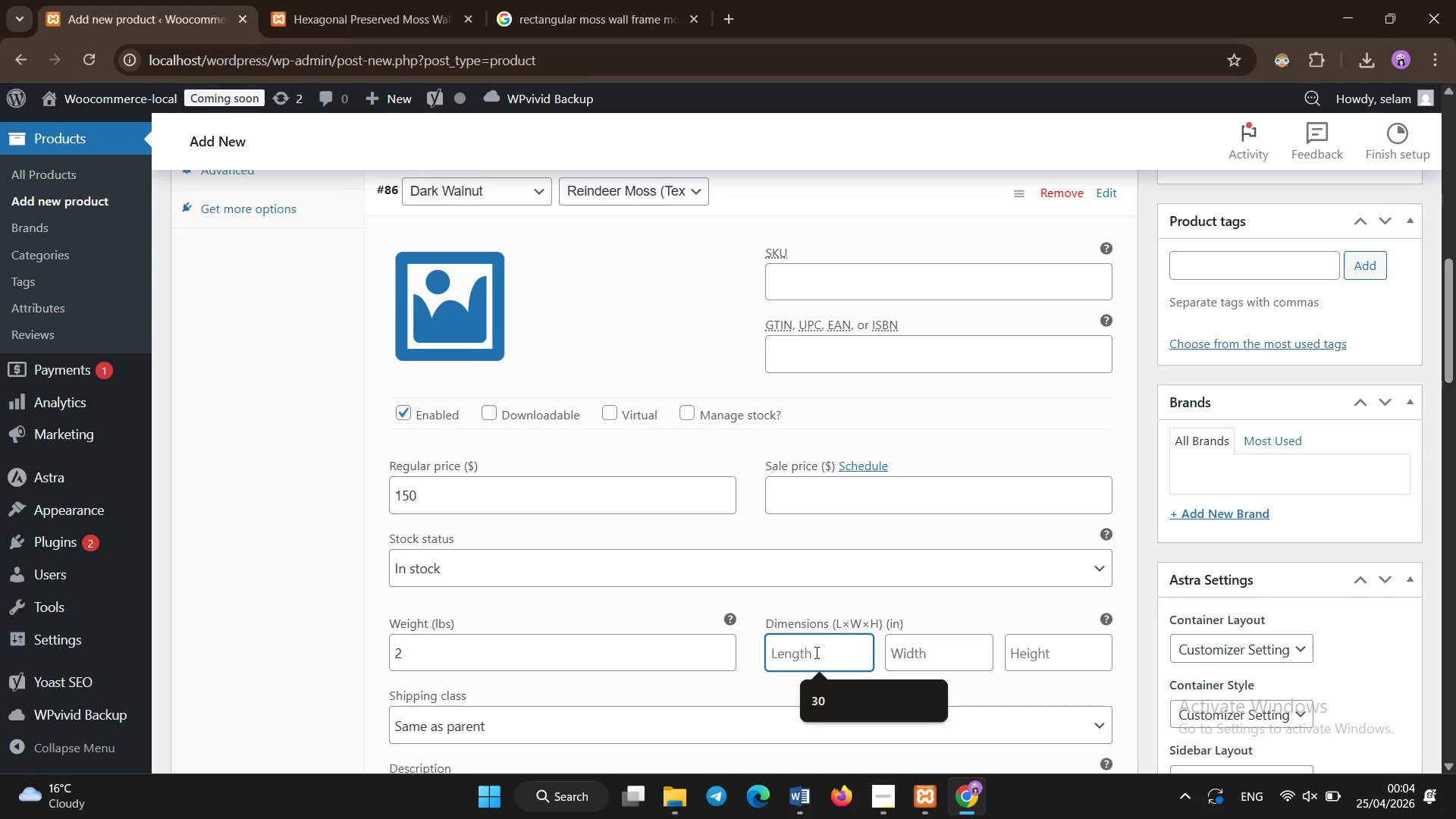 
key(3)
 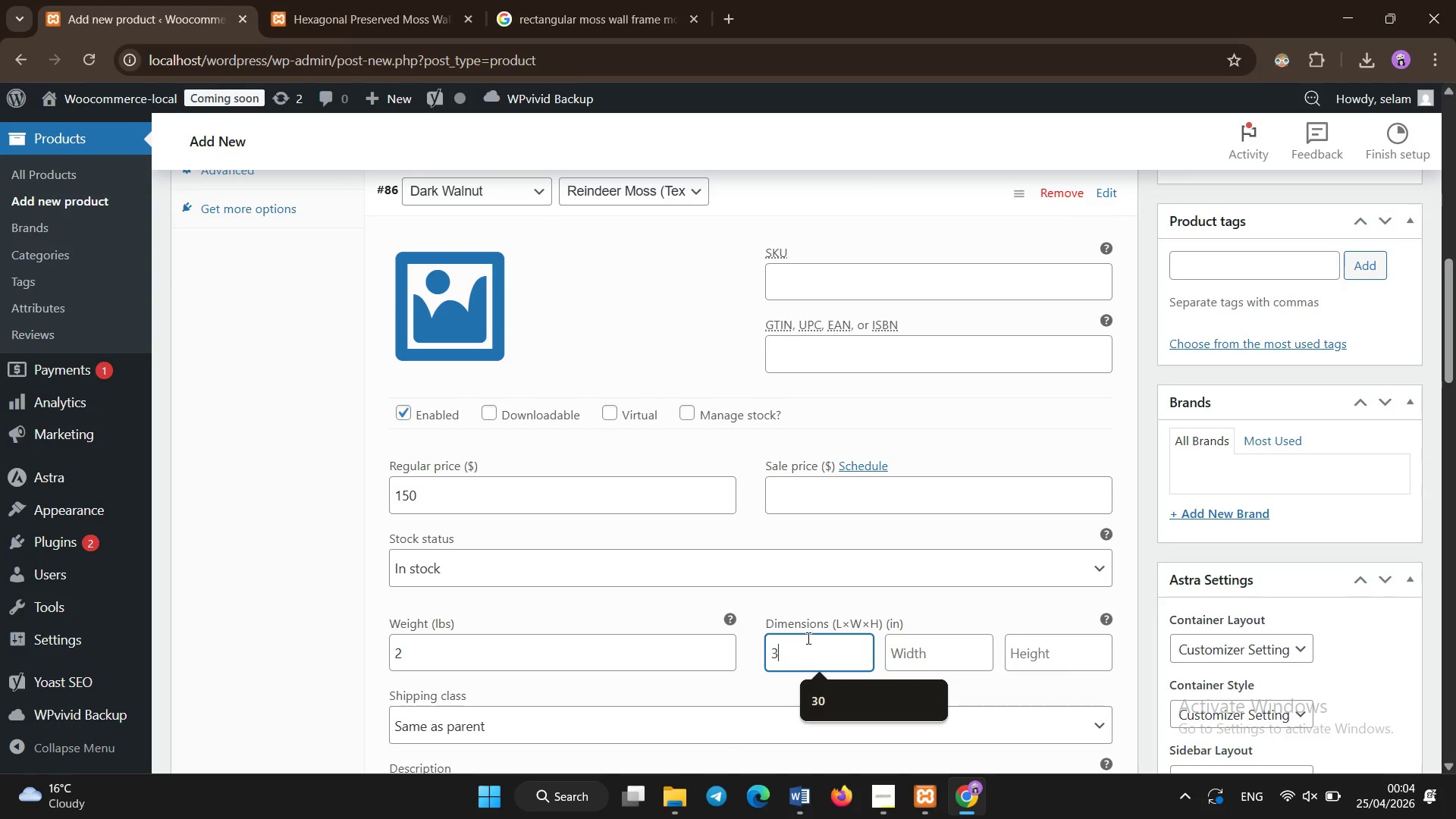 
key(Backspace)
 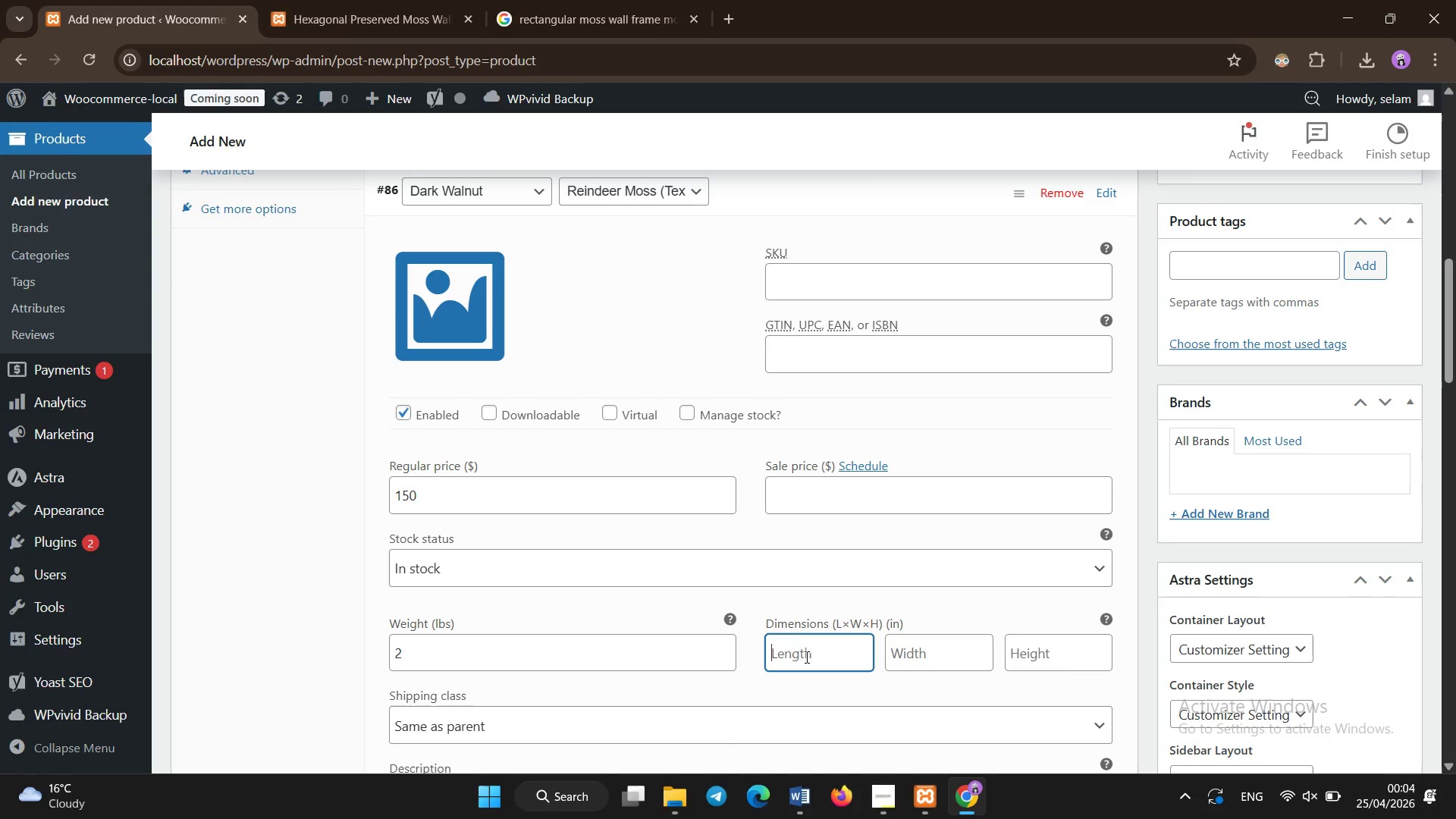 
key(2)
 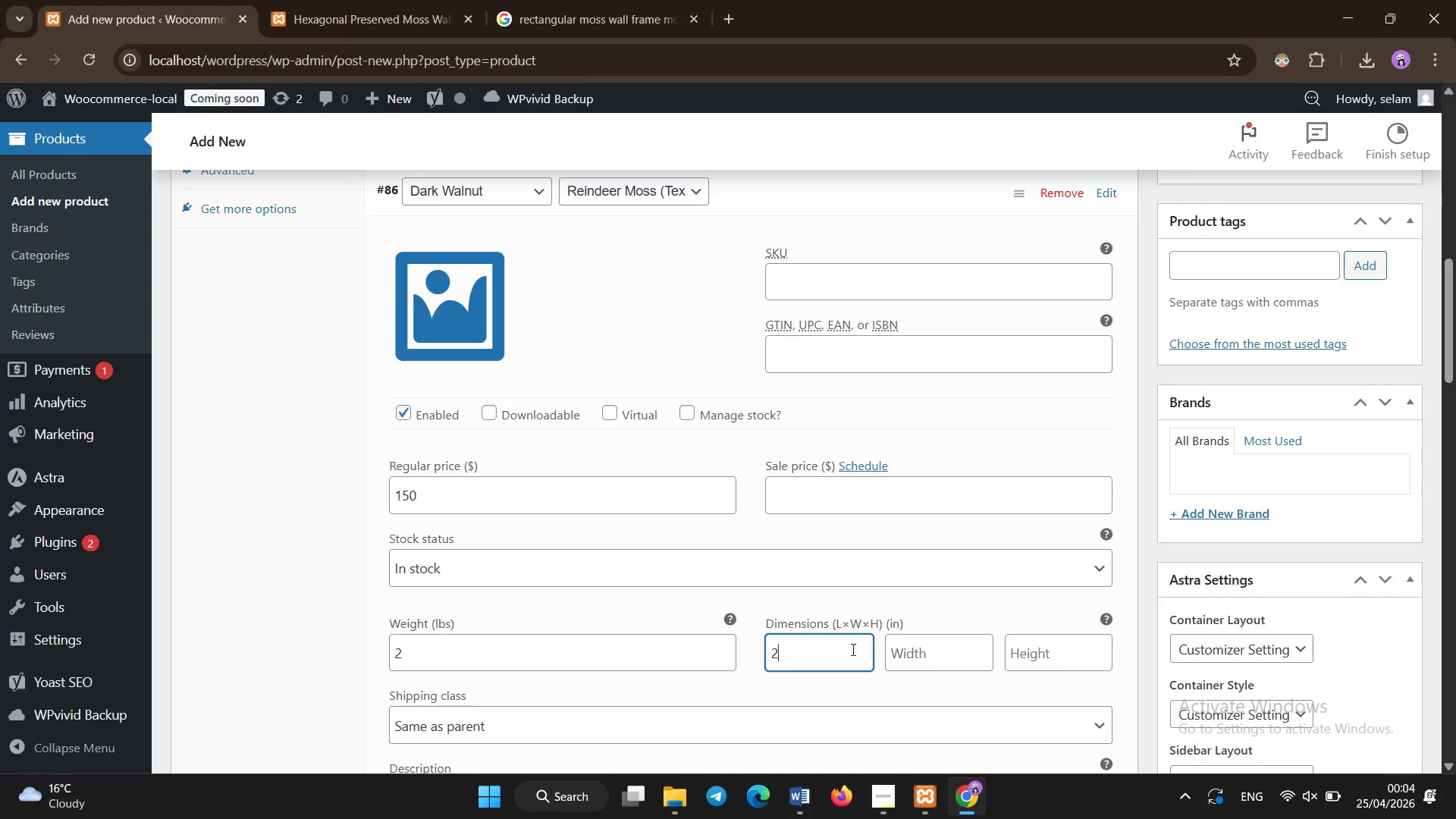 
key(5)
 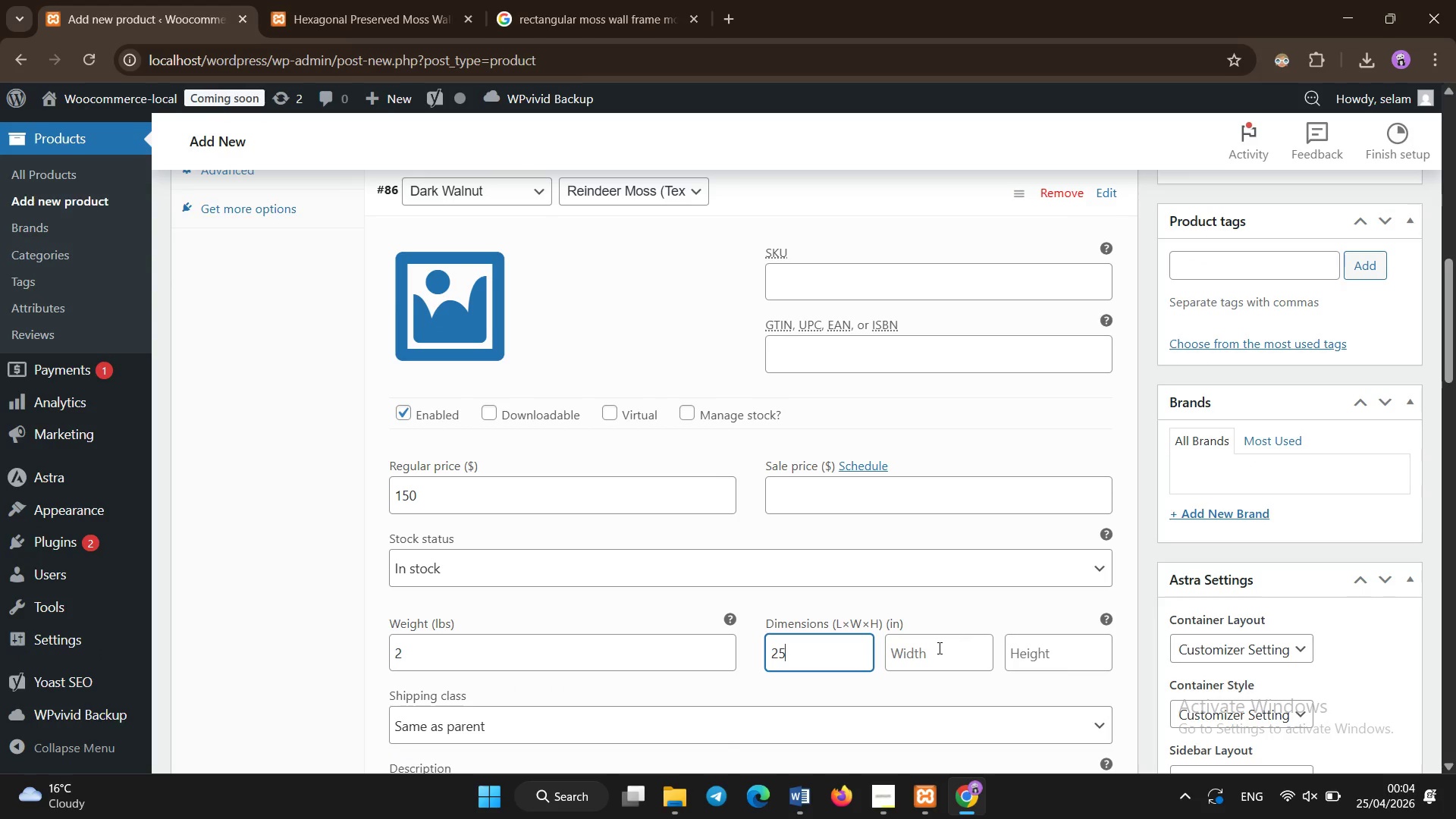 
left_click([940, 648])
 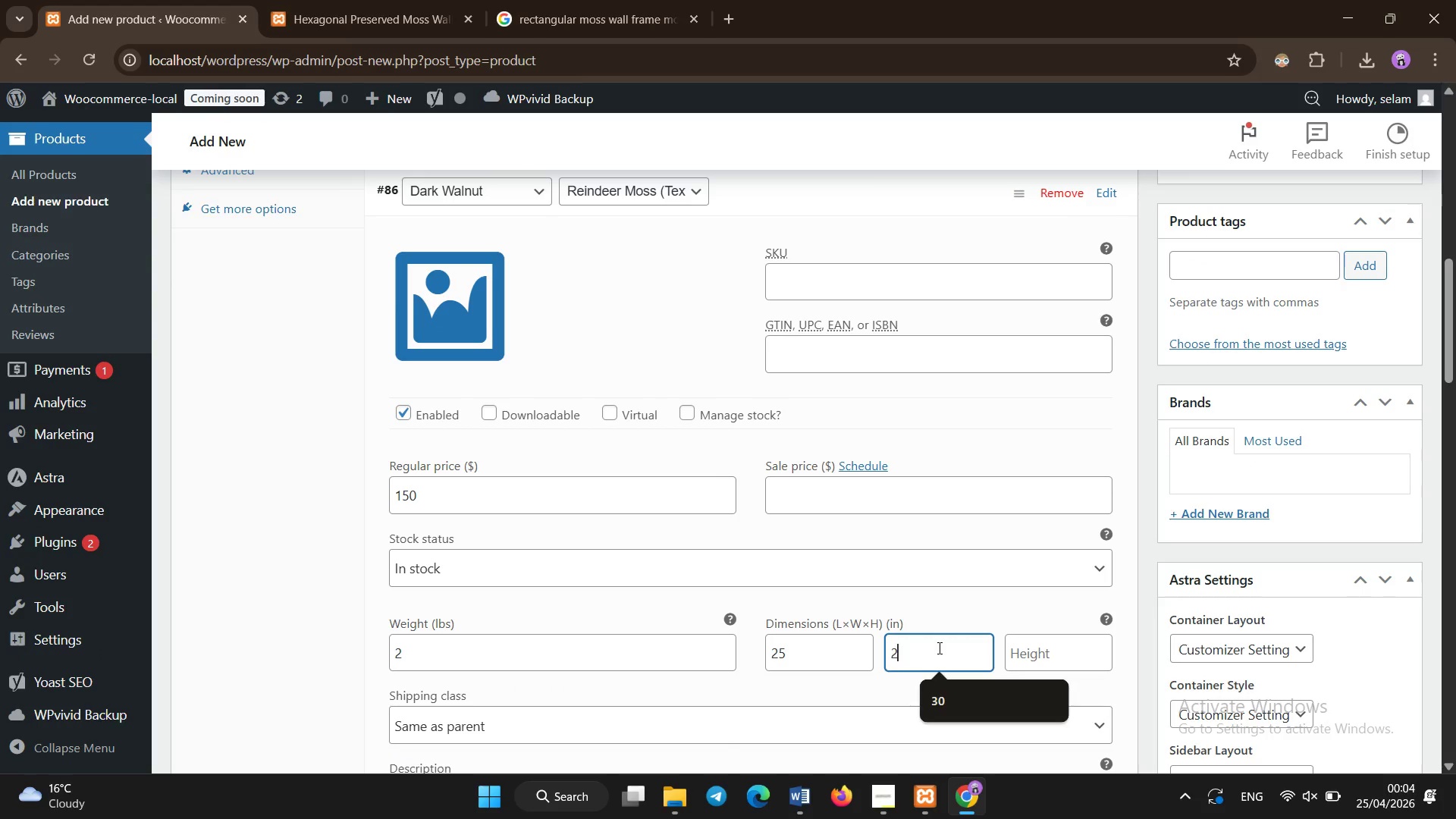 
type(25)
 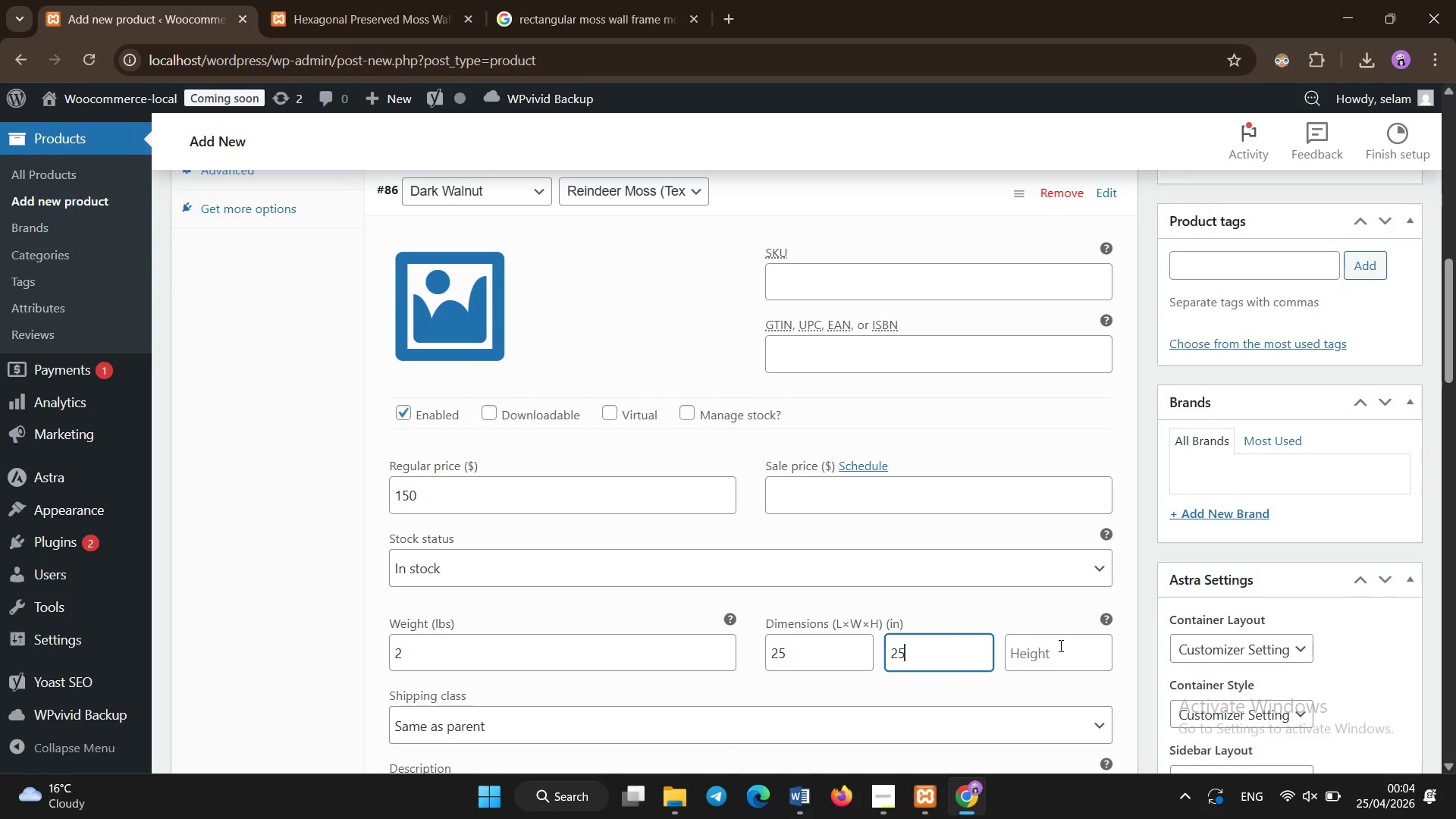 
left_click([1061, 646])
 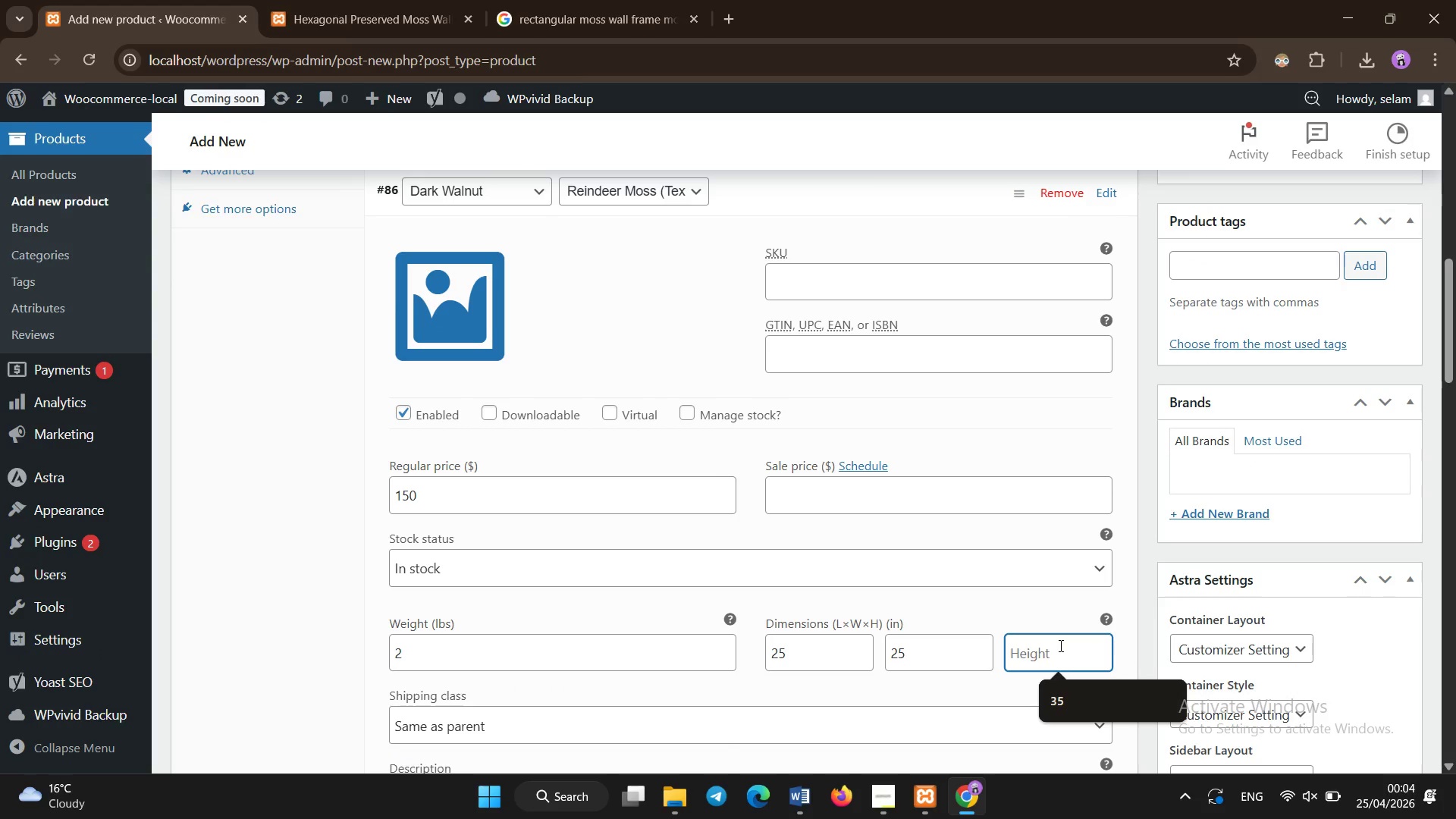 
type(30)
 